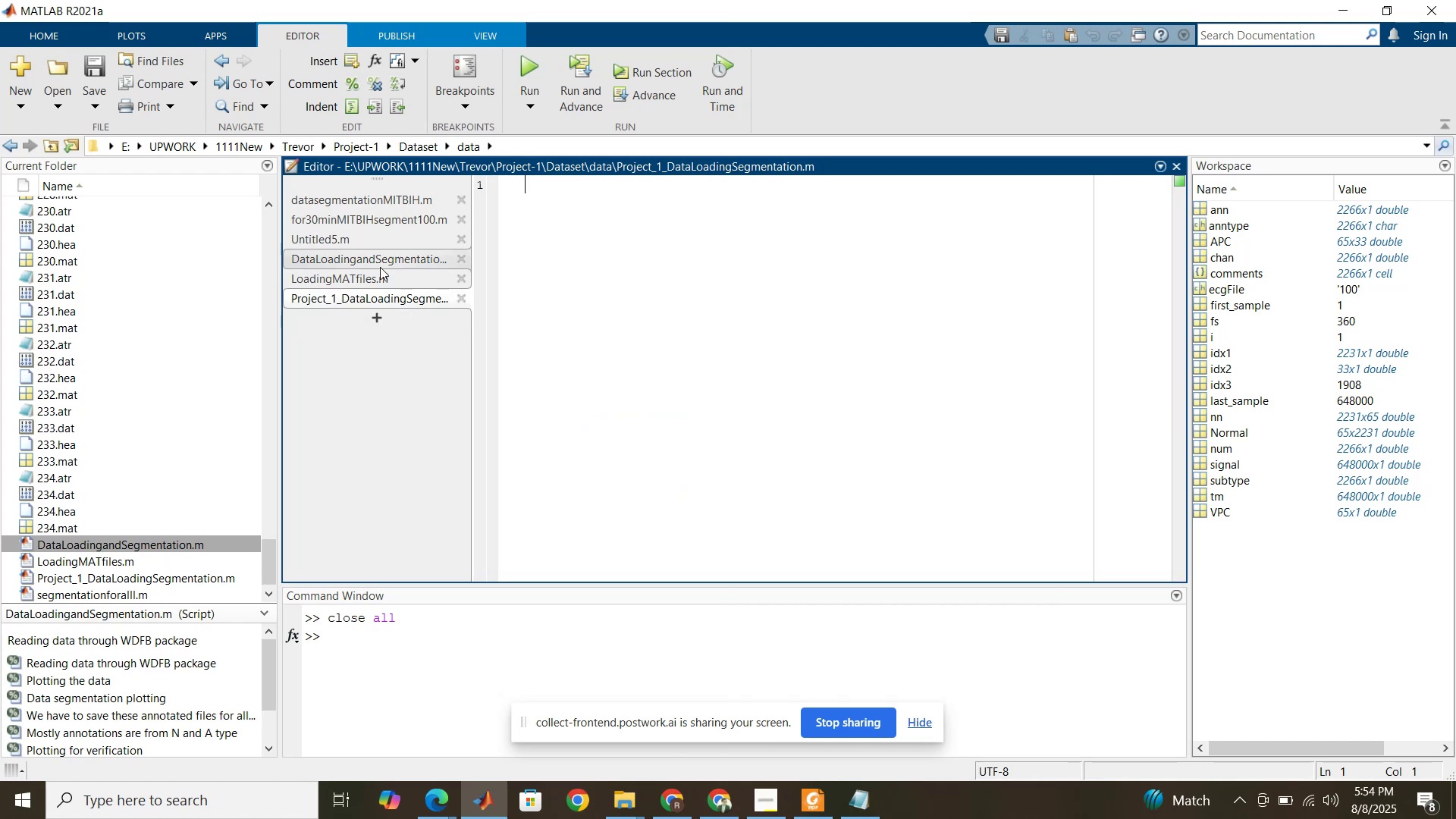 
left_click([380, 265])
 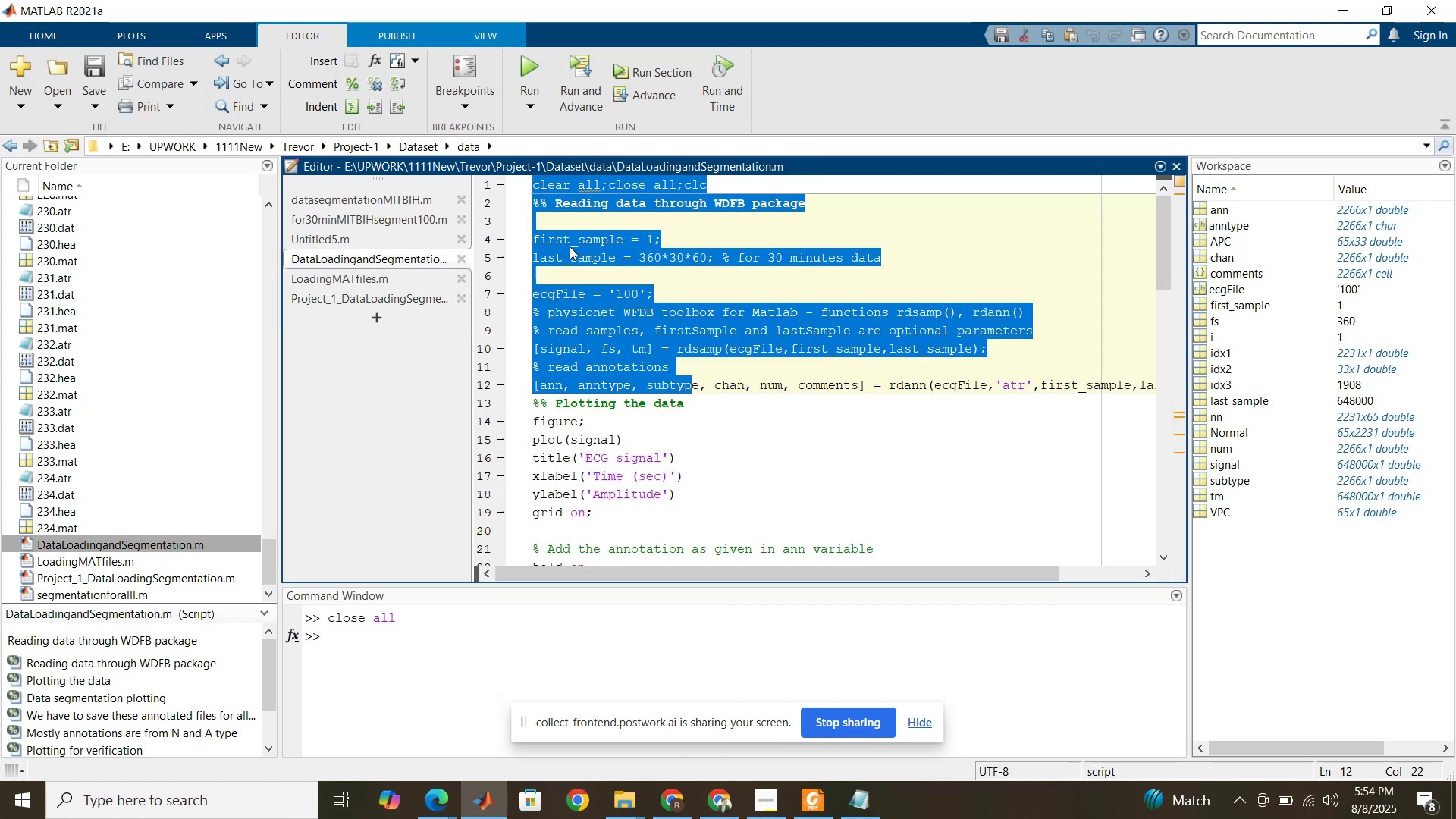 
left_click([571, 246])
 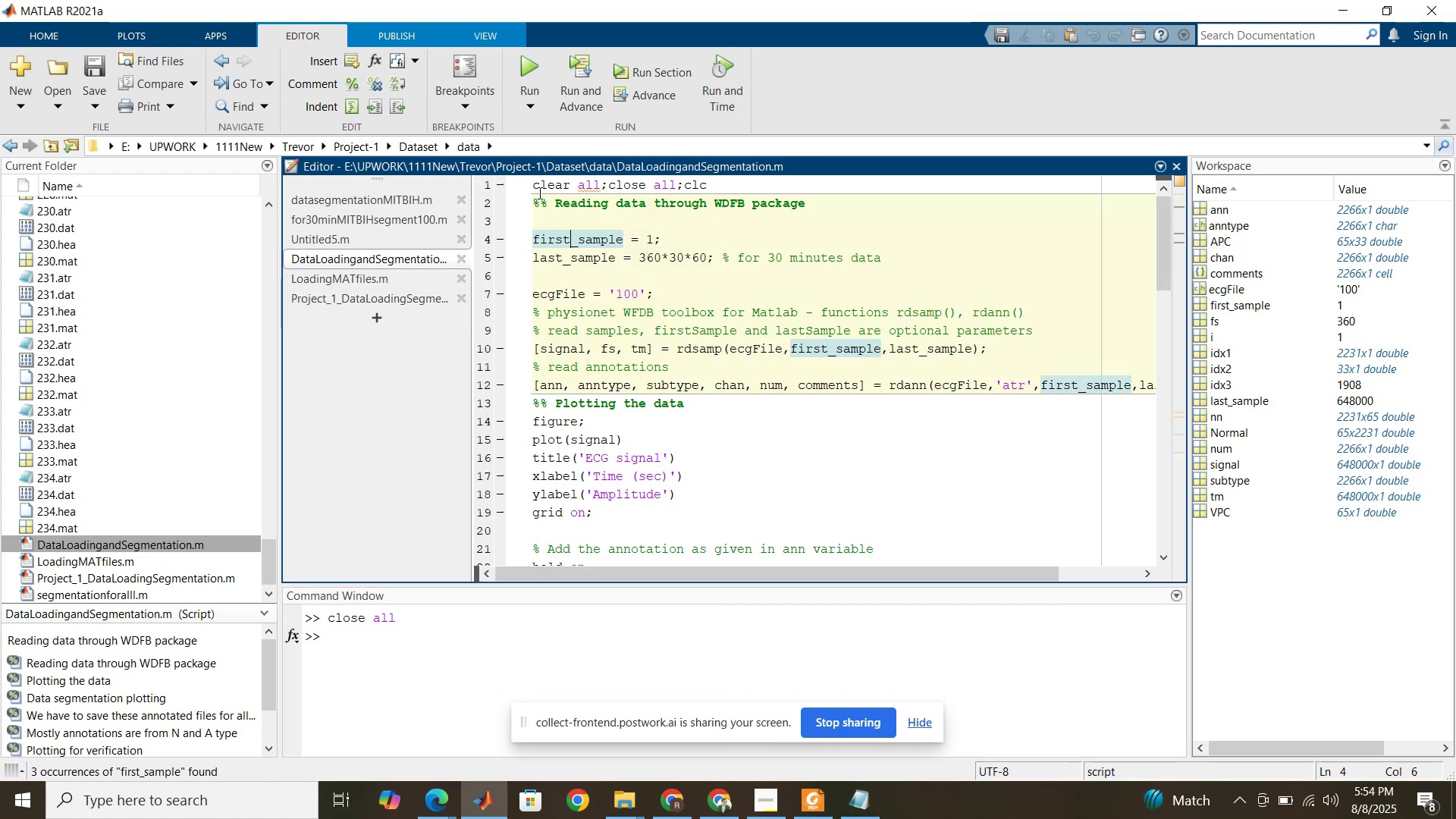 
left_click_drag(start_coordinate=[535, 191], to_coordinate=[635, 397])
 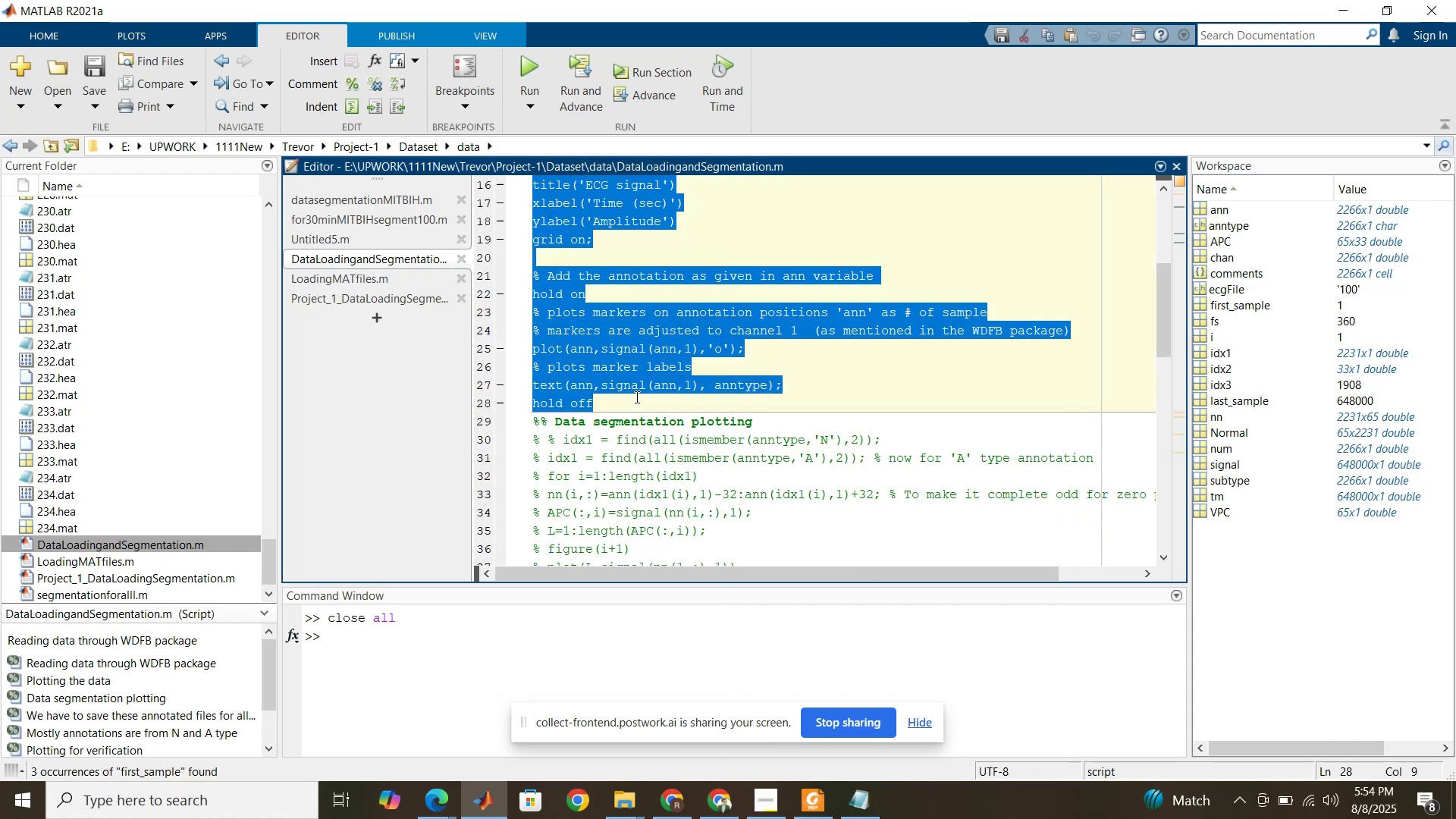 
scroll: coordinate [644, 451], scroll_direction: down, amount: 7.0
 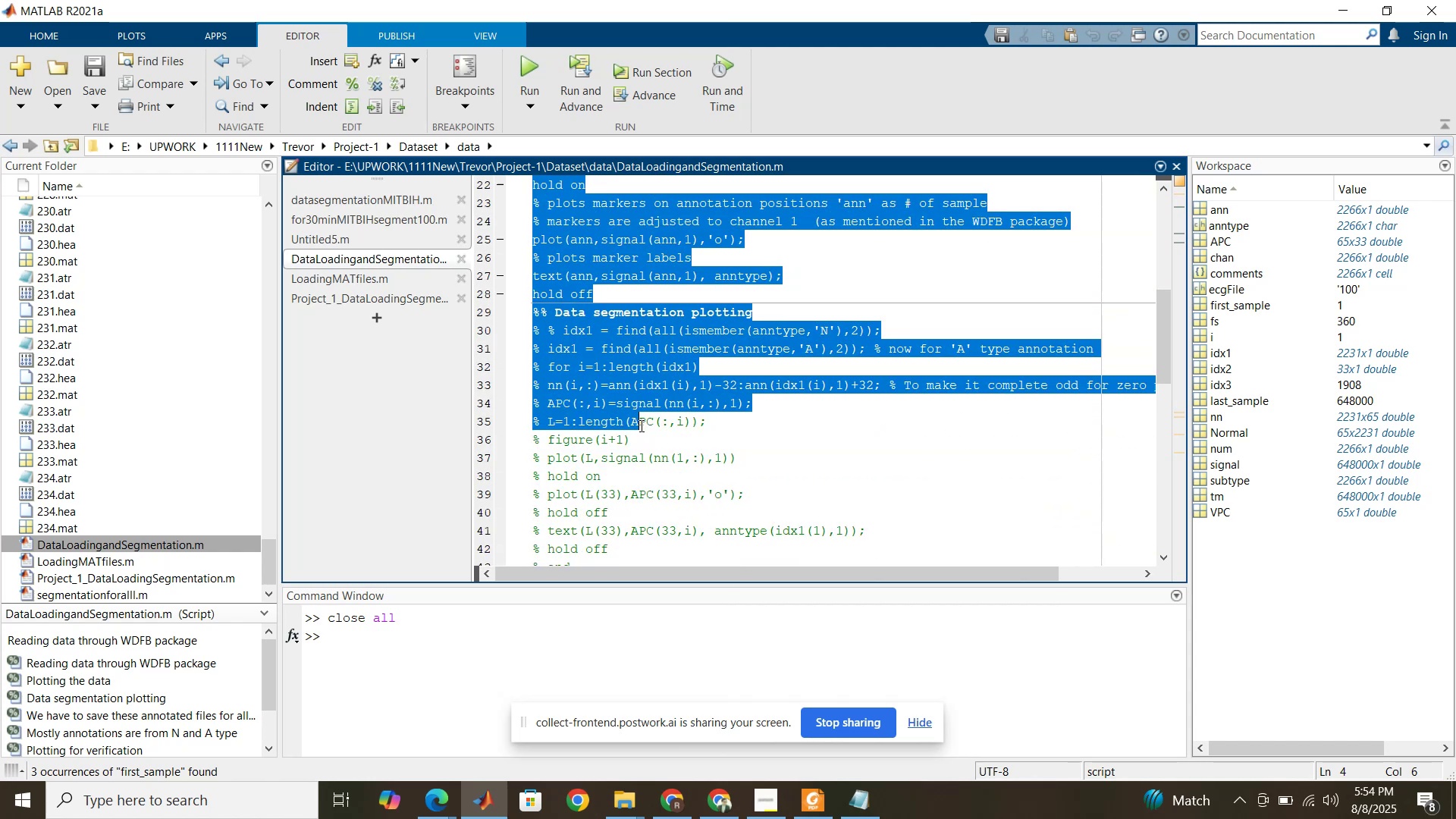 
scroll: coordinate [640, 425], scroll_direction: up, amount: 2.0
 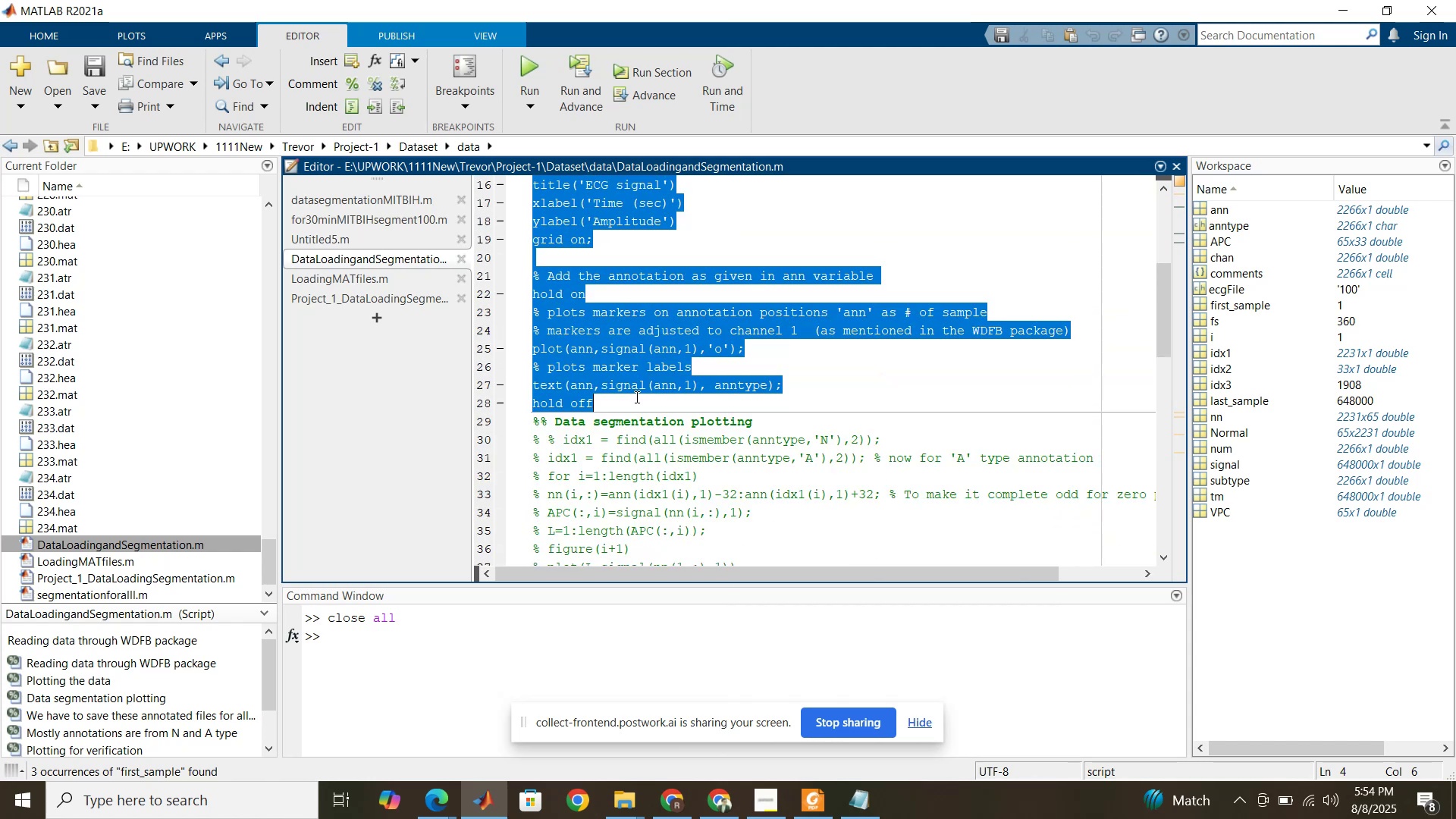 
key(Control+C)
 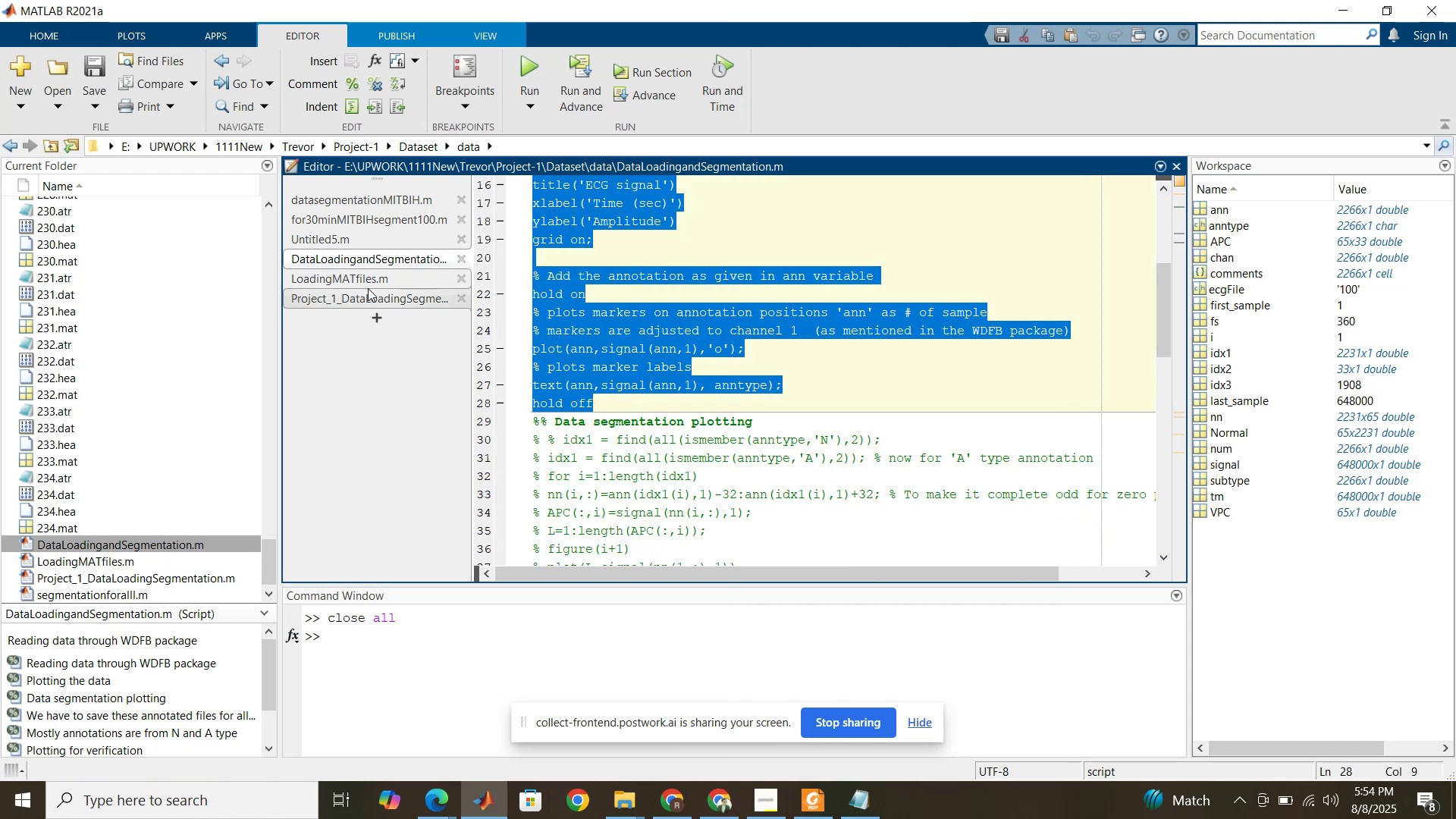 
left_click([368, 288])
 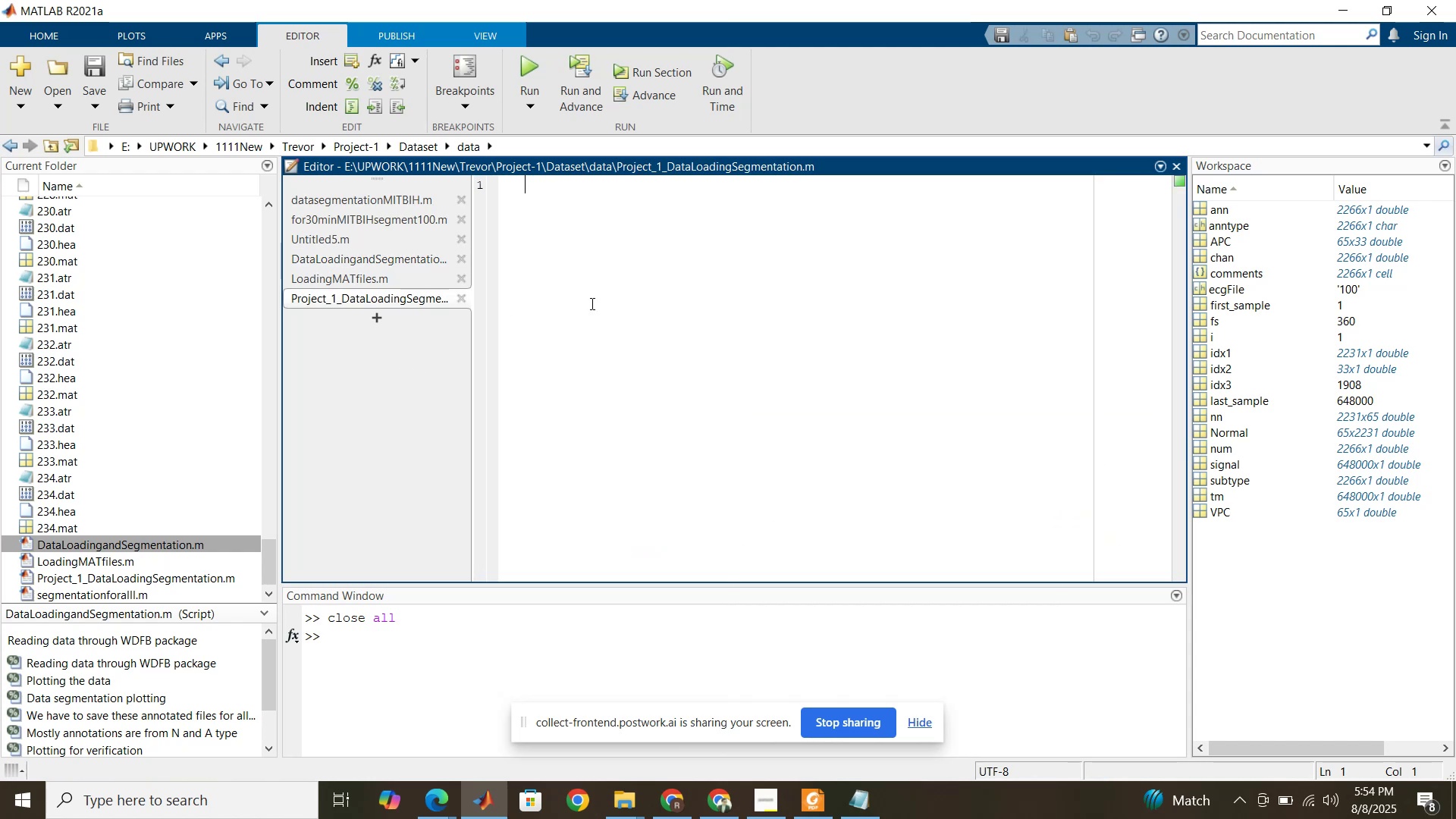 
left_click([591, 303])
 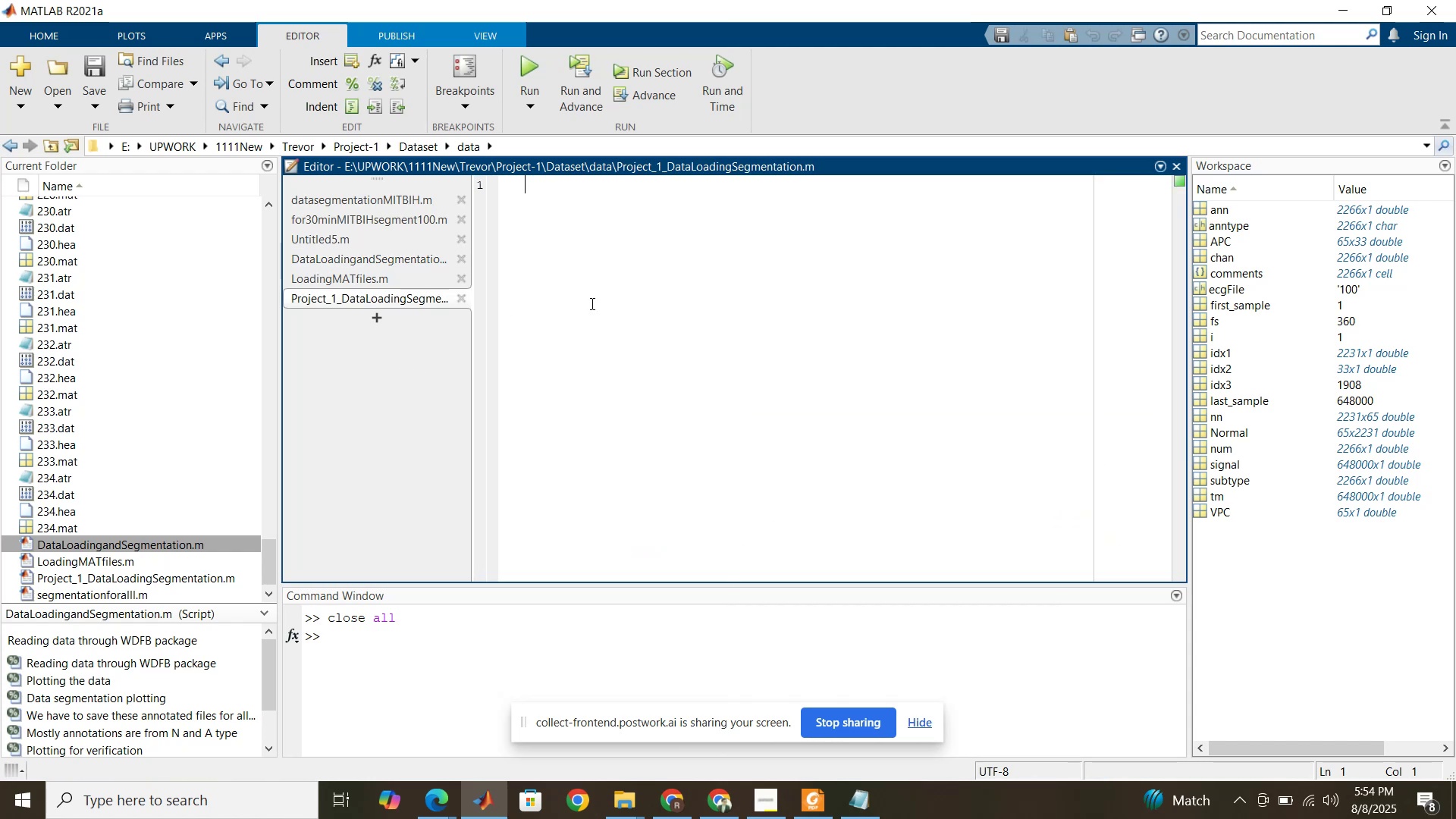 
key(Control+V)
 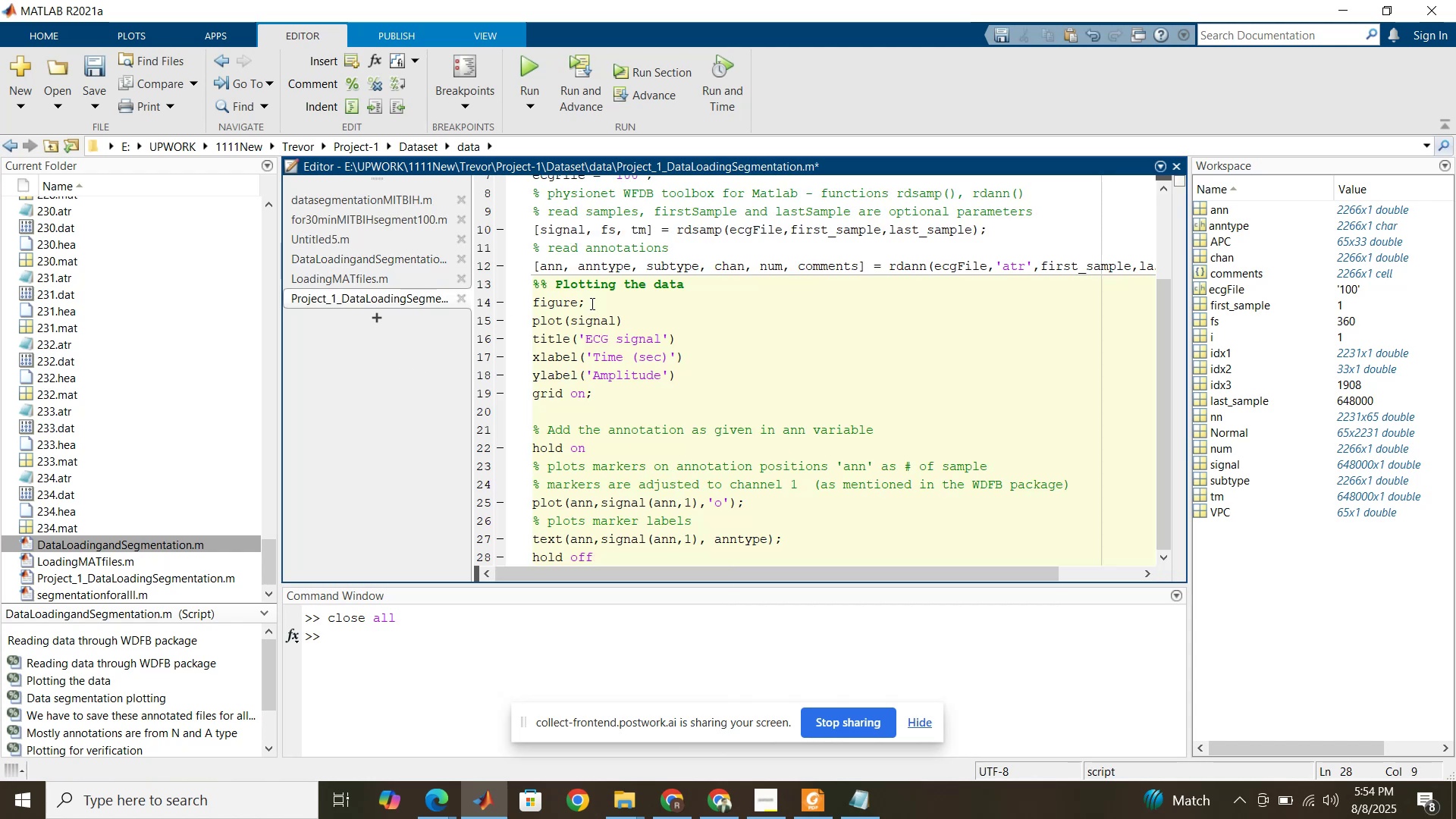 
scroll: coordinate [572, 339], scroll_direction: up, amount: 5.0
 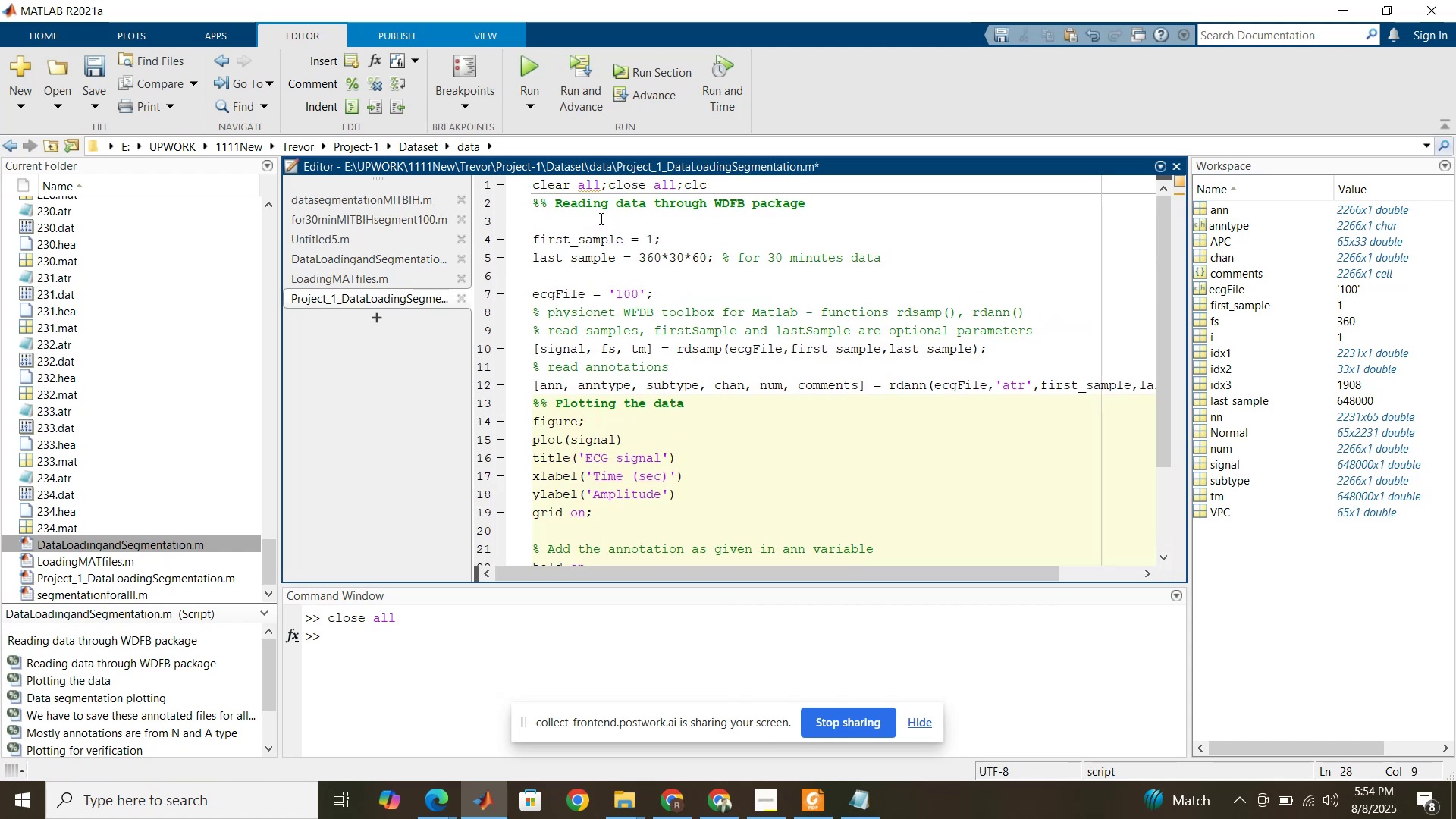 
left_click([600, 218])
 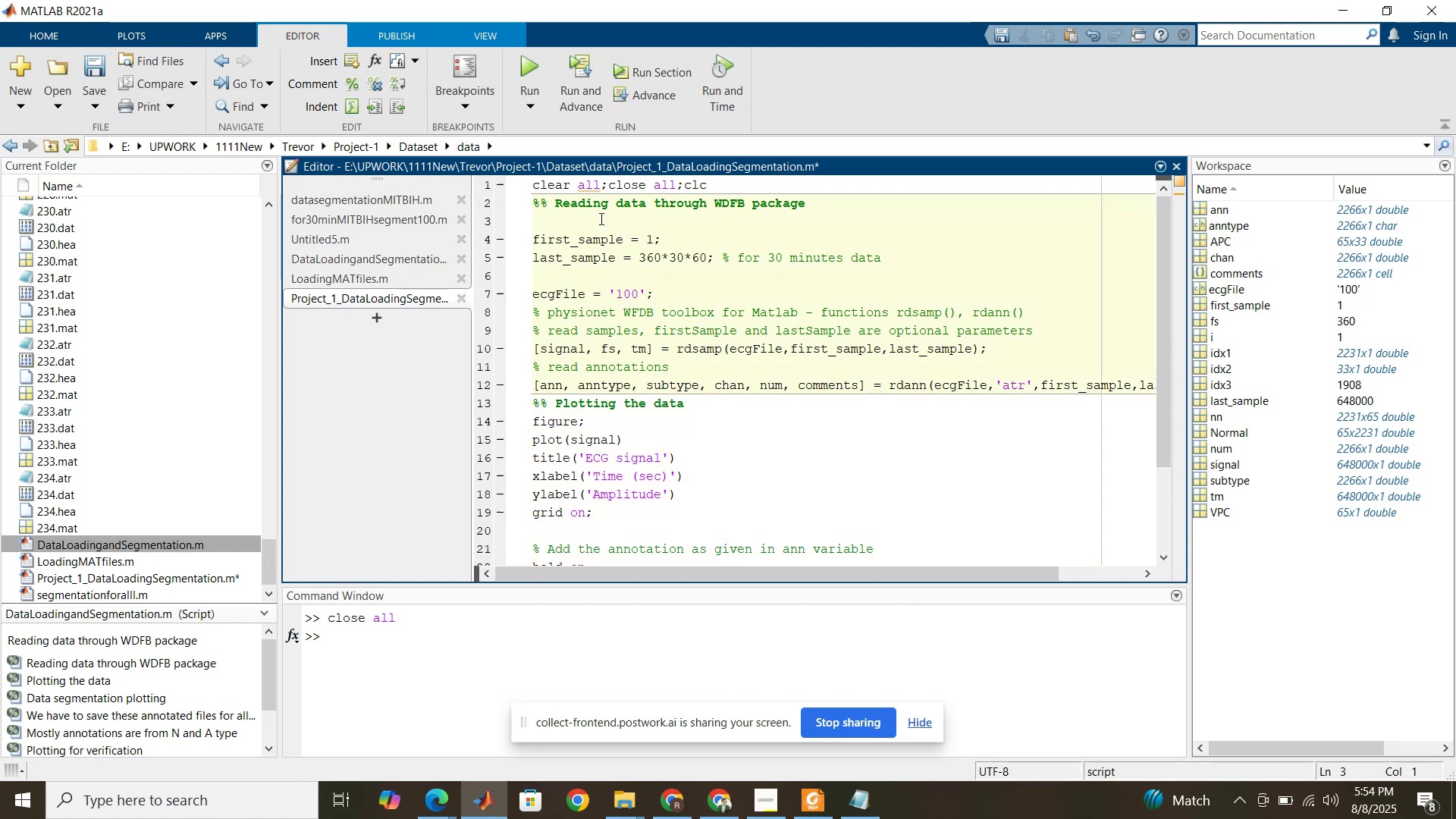 
key(Delete)
 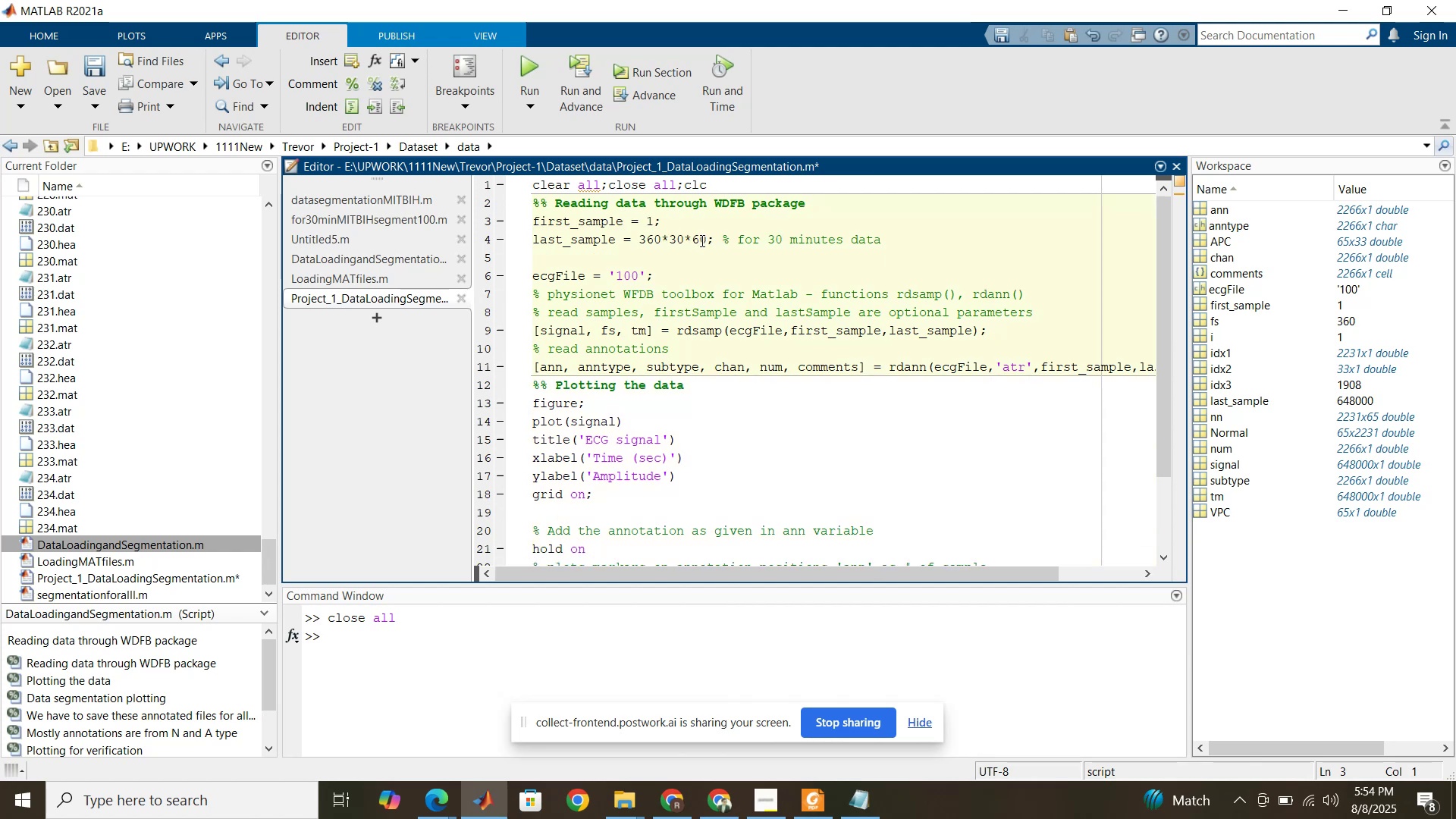 
left_click_drag(start_coordinate=[683, 239], to_coordinate=[672, 242])
 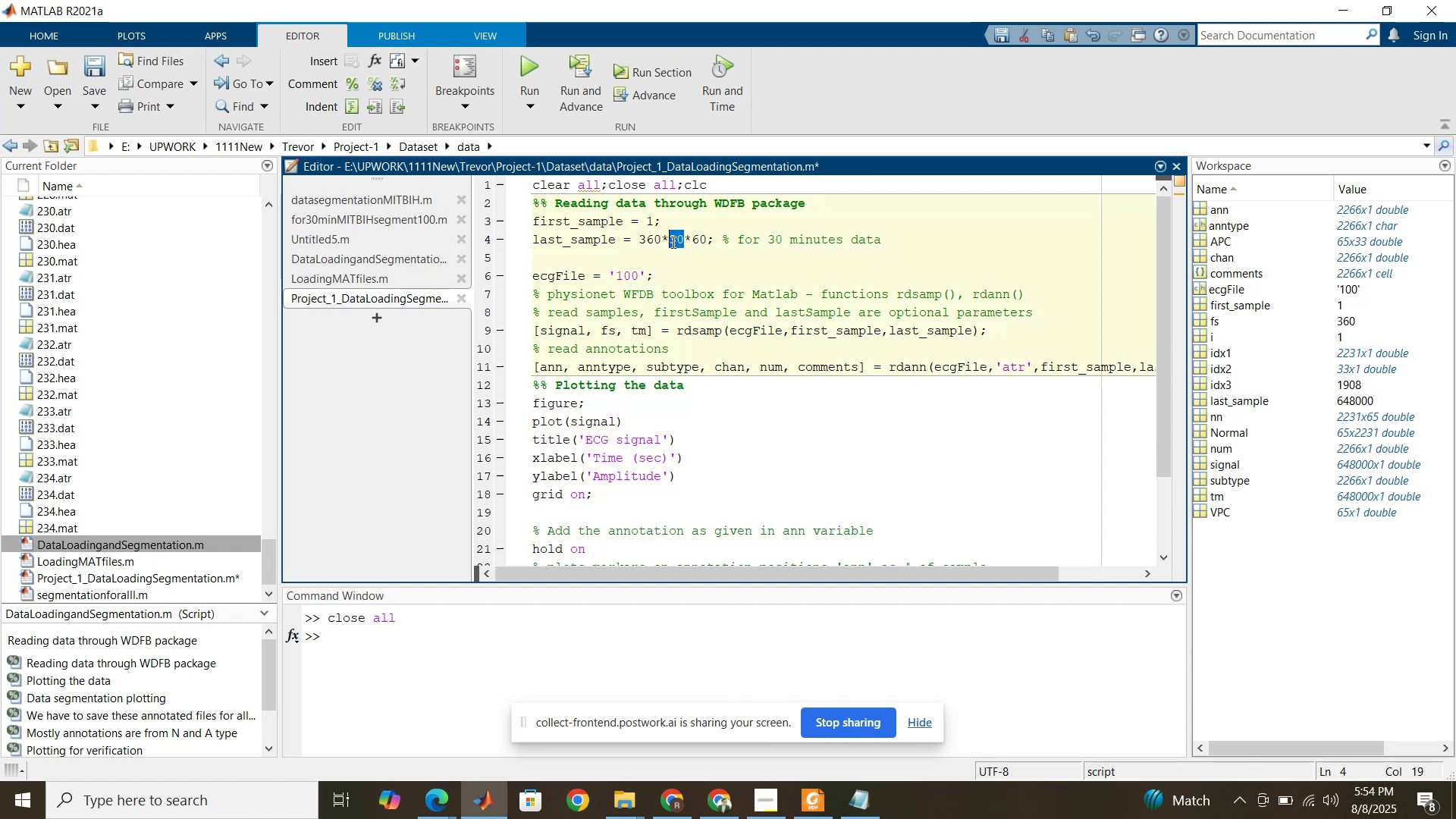 
key(1)
 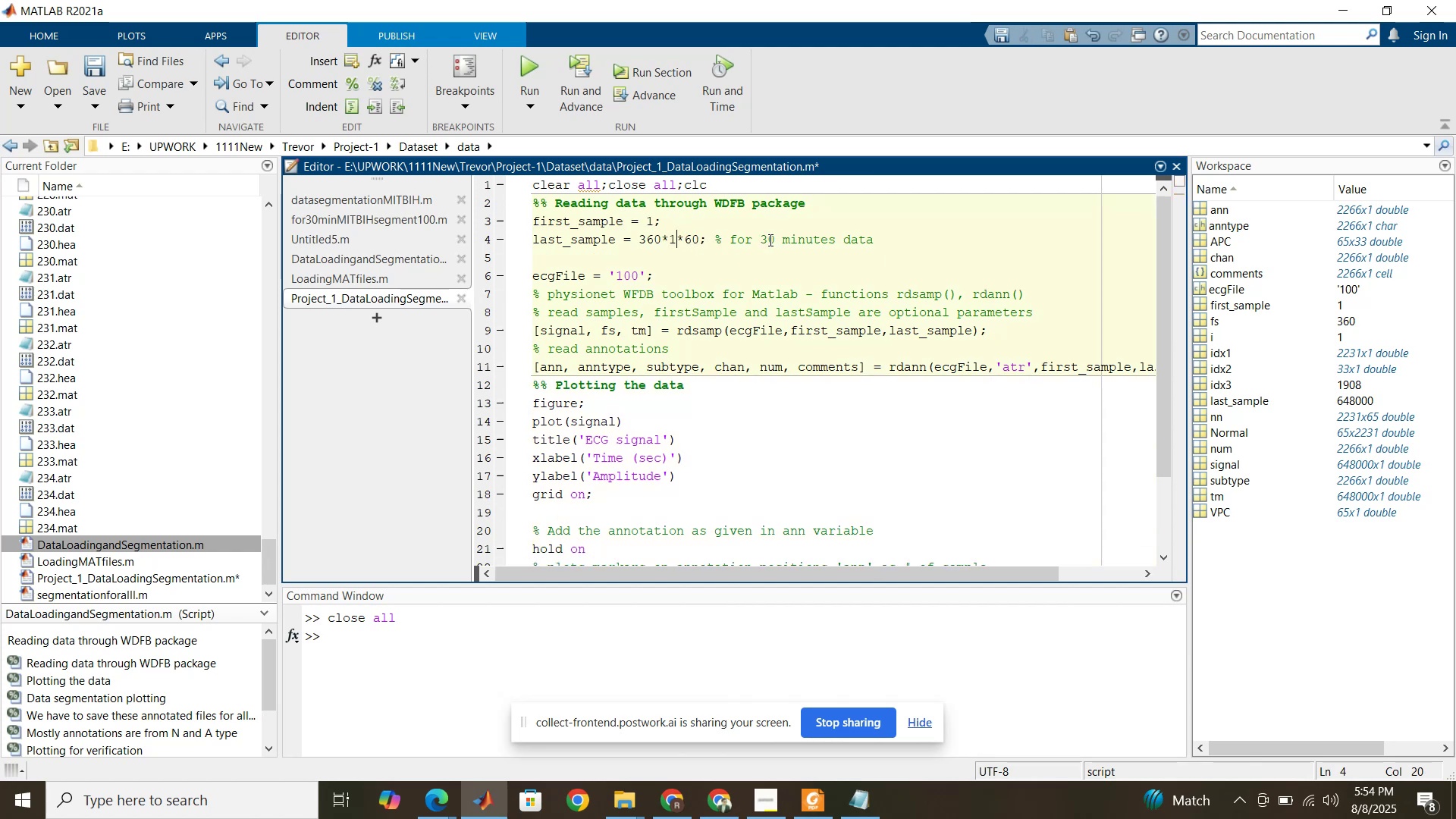 
left_click_drag(start_coordinate=[764, 240], to_coordinate=[774, 239])
 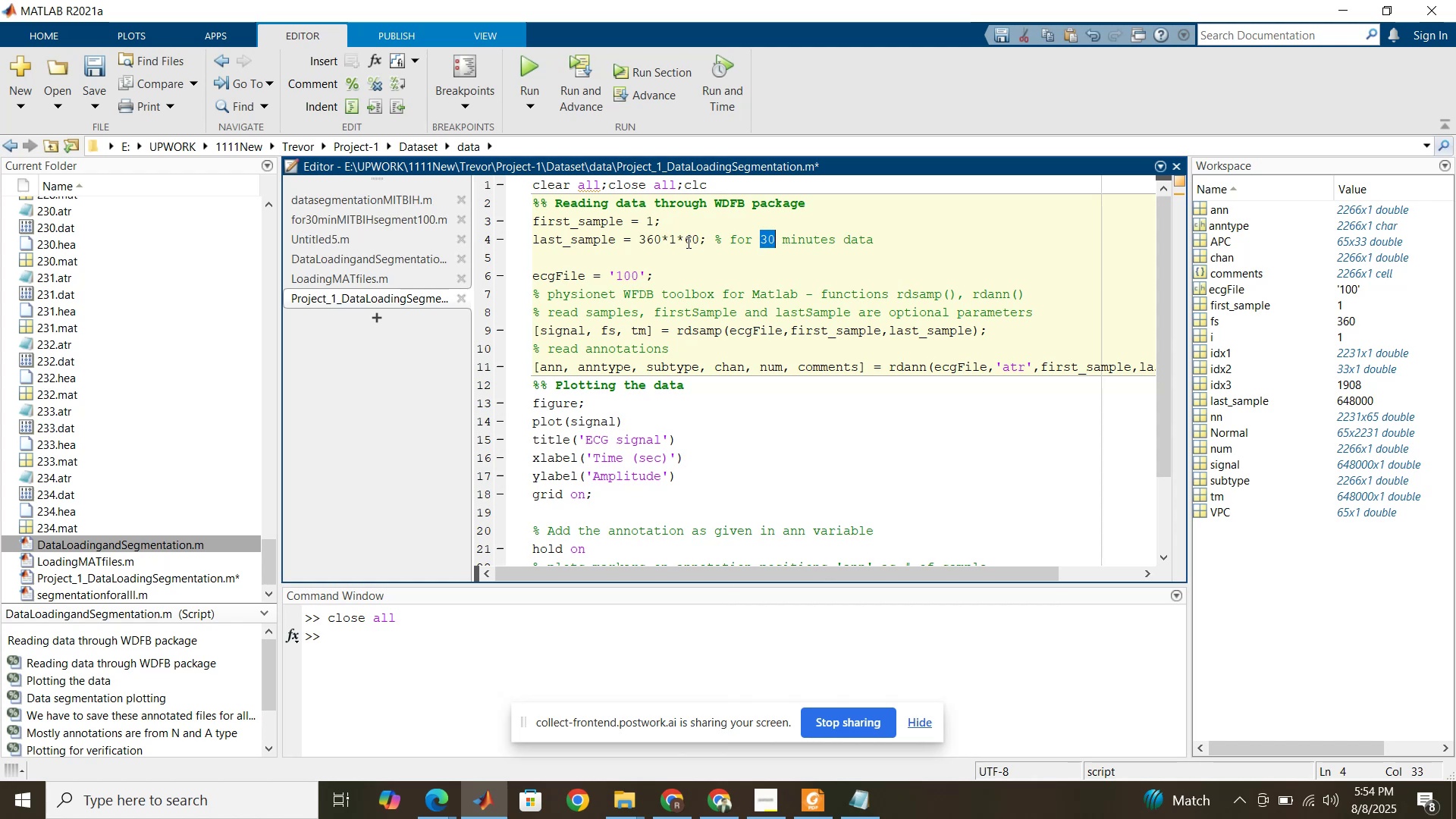 
left_click_drag(start_coordinate=[687, 242], to_coordinate=[693, 242])
 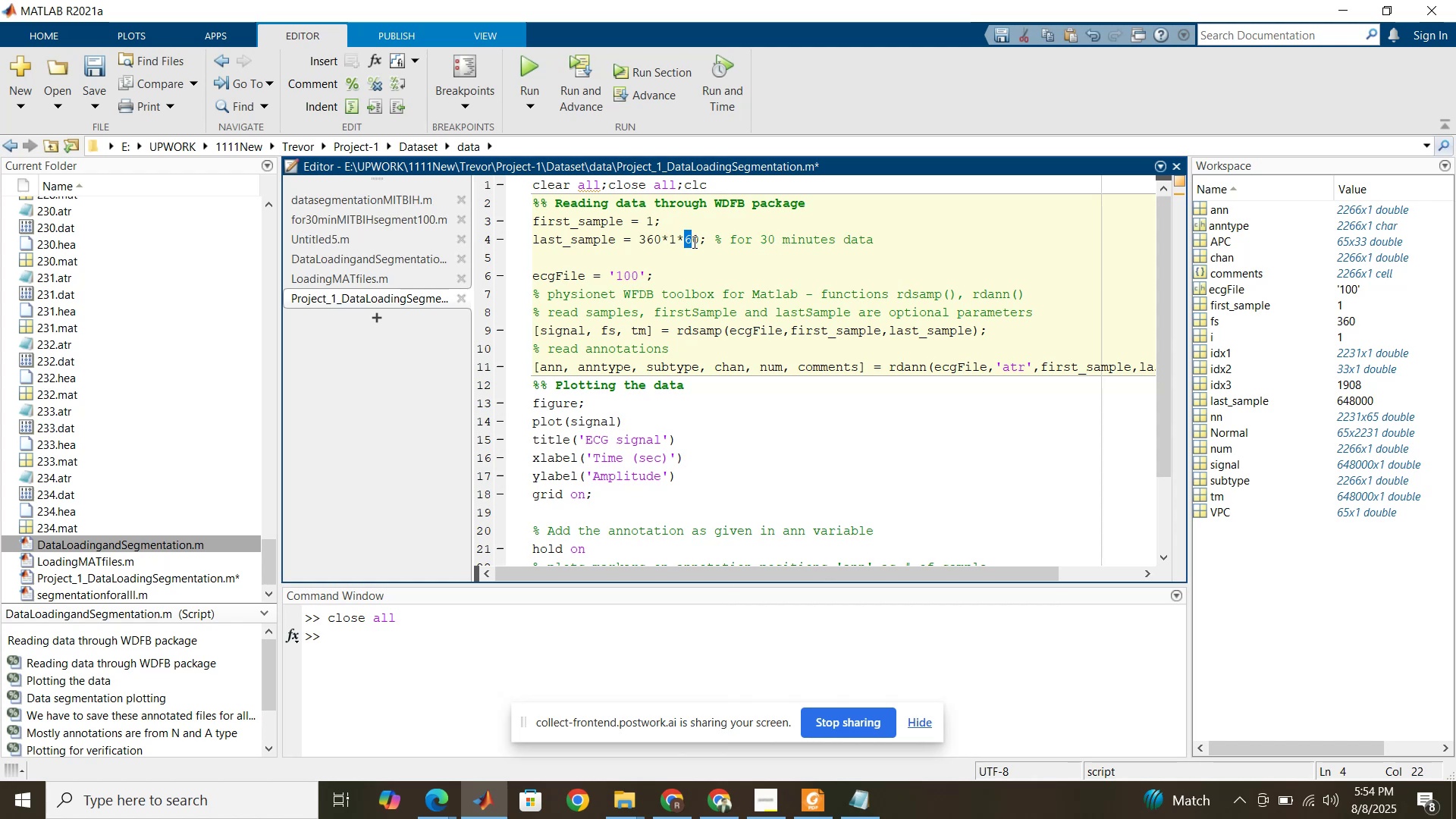 
key(2)
 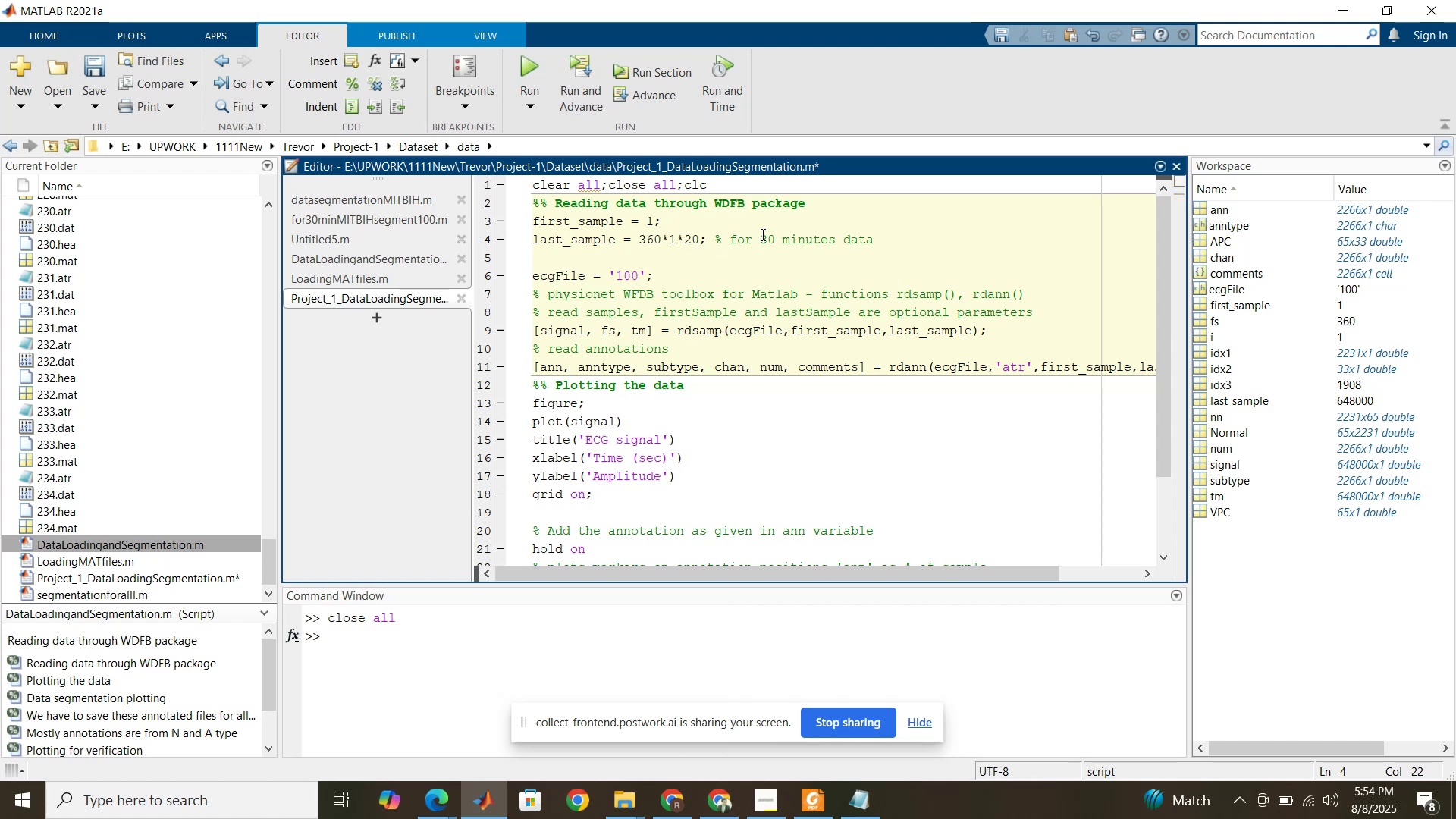 
left_click_drag(start_coordinate=[762, 234], to_coordinate=[836, 238])
 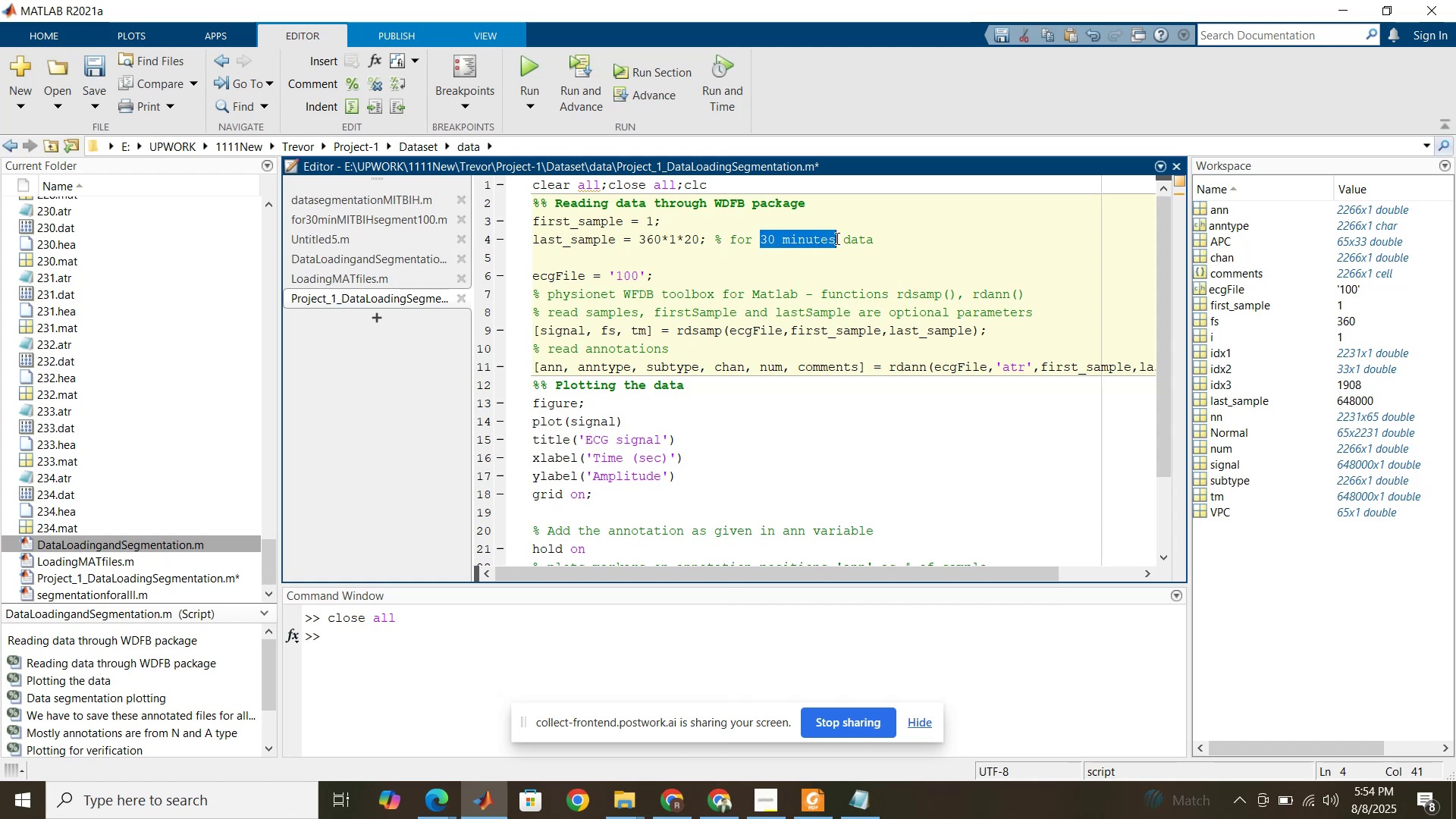 
type(@)
key(Backspace)
type(2 second)
 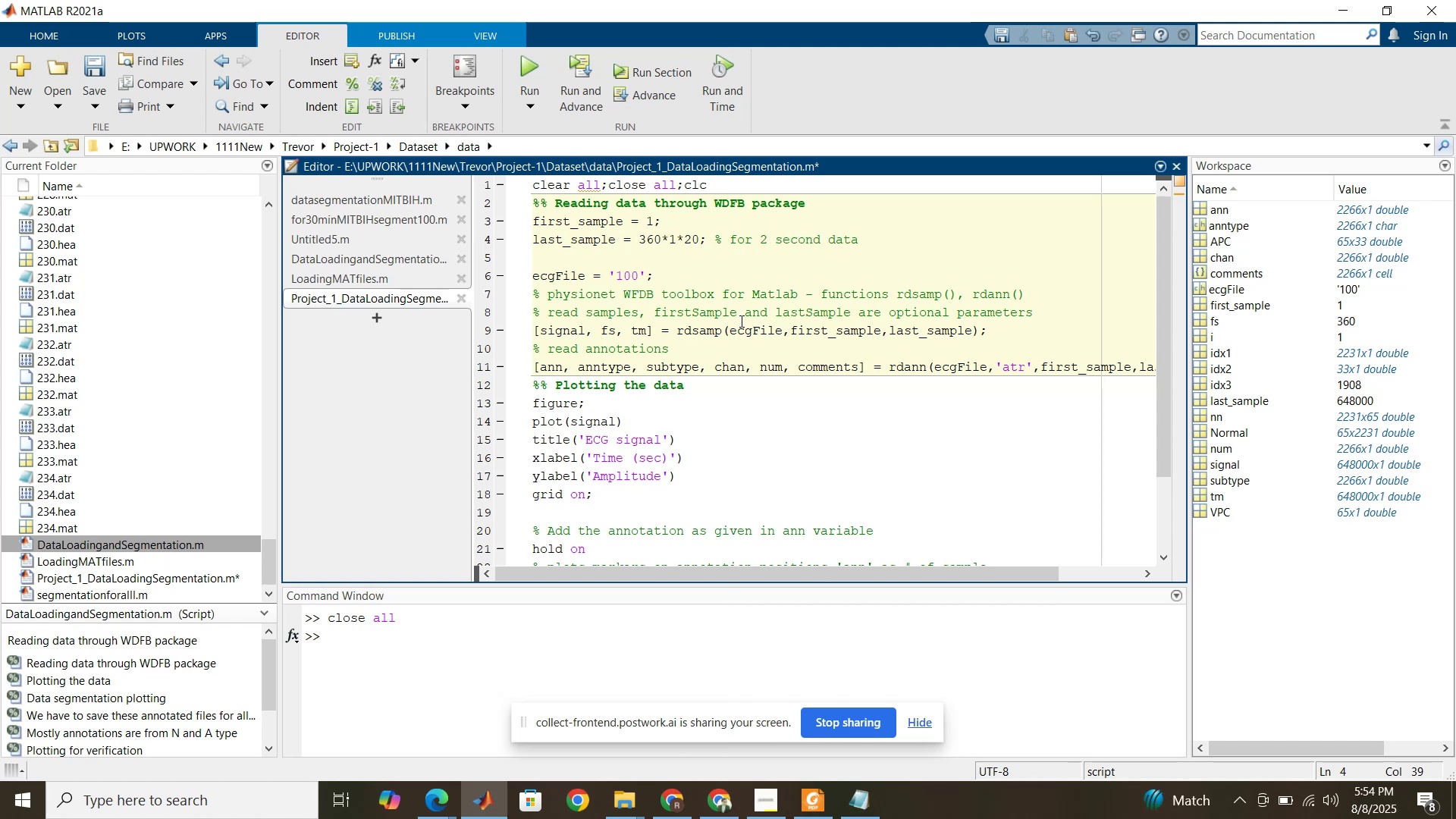 
left_click([711, 306])
 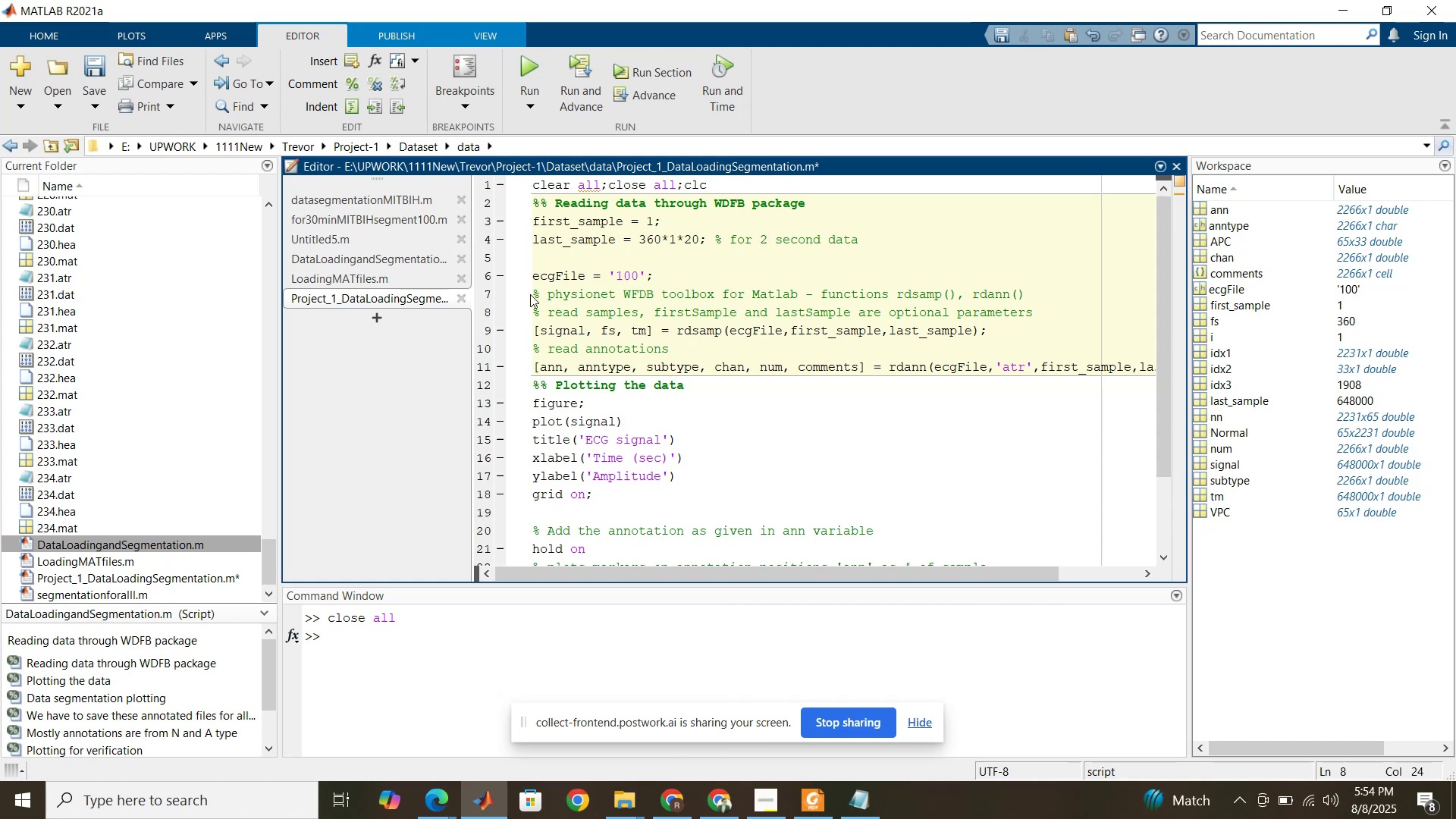 
left_click_drag(start_coordinate=[535, 295], to_coordinate=[1048, 313])
 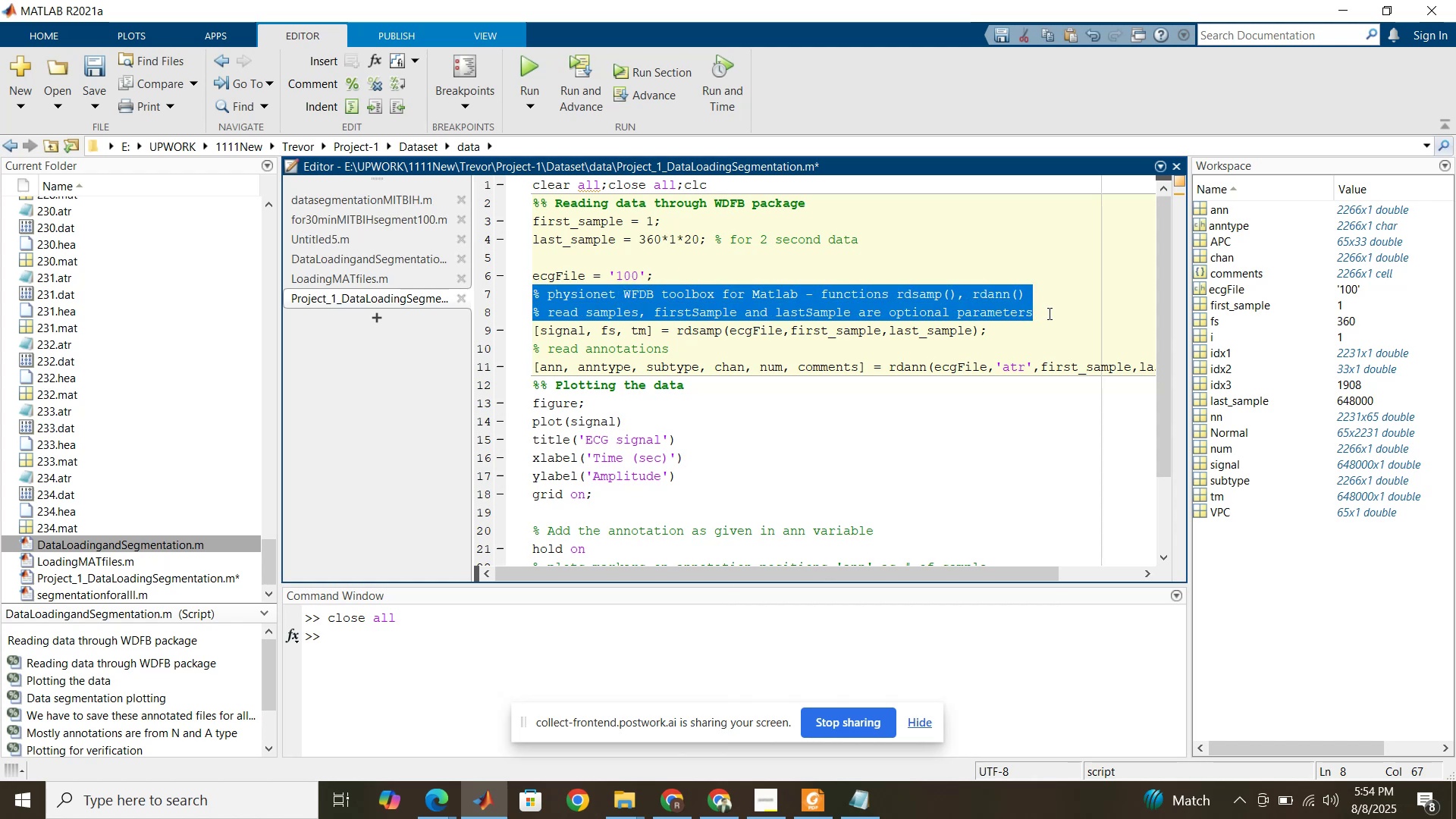 
key(Delete)
 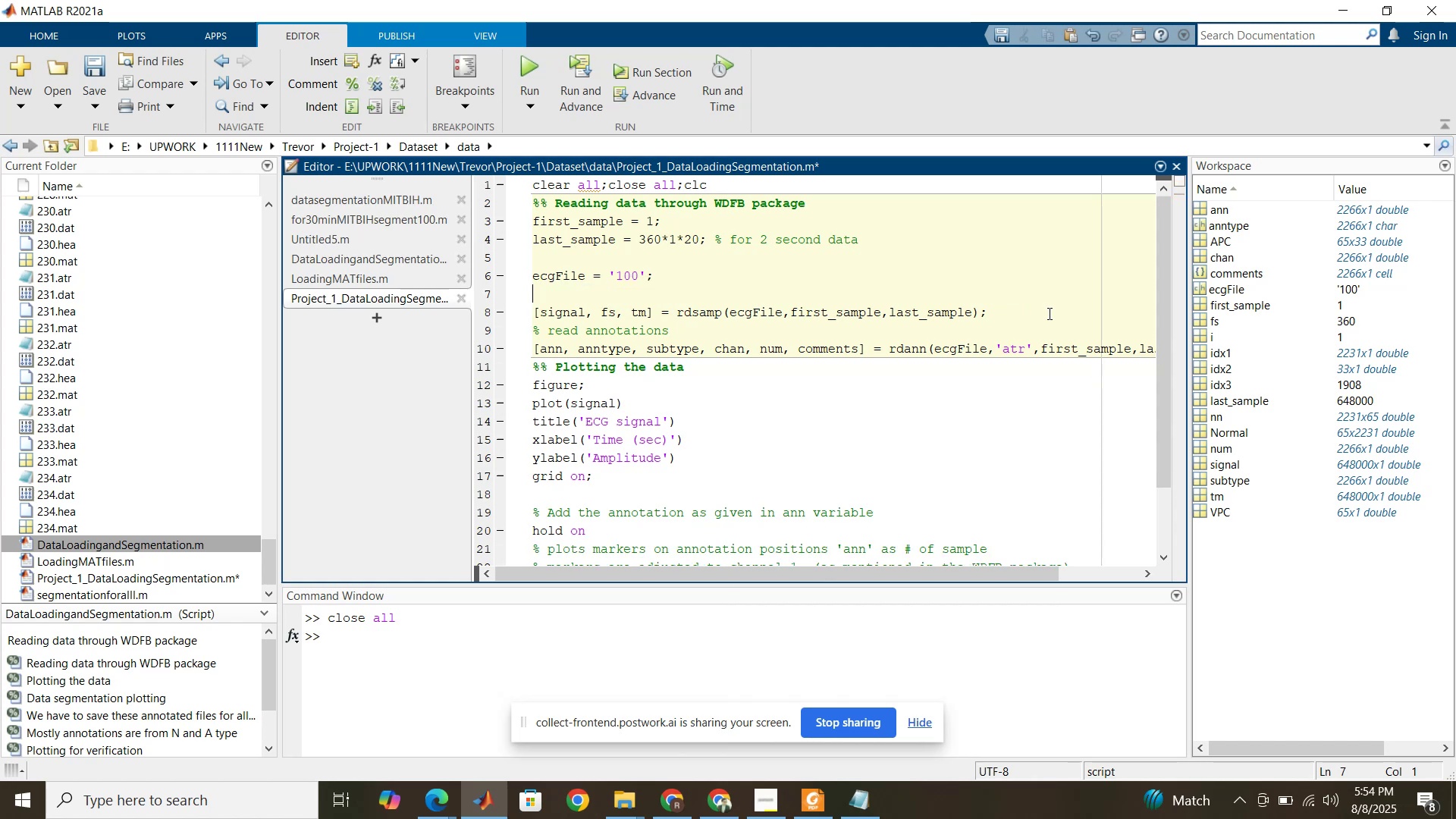 
key(Delete)
 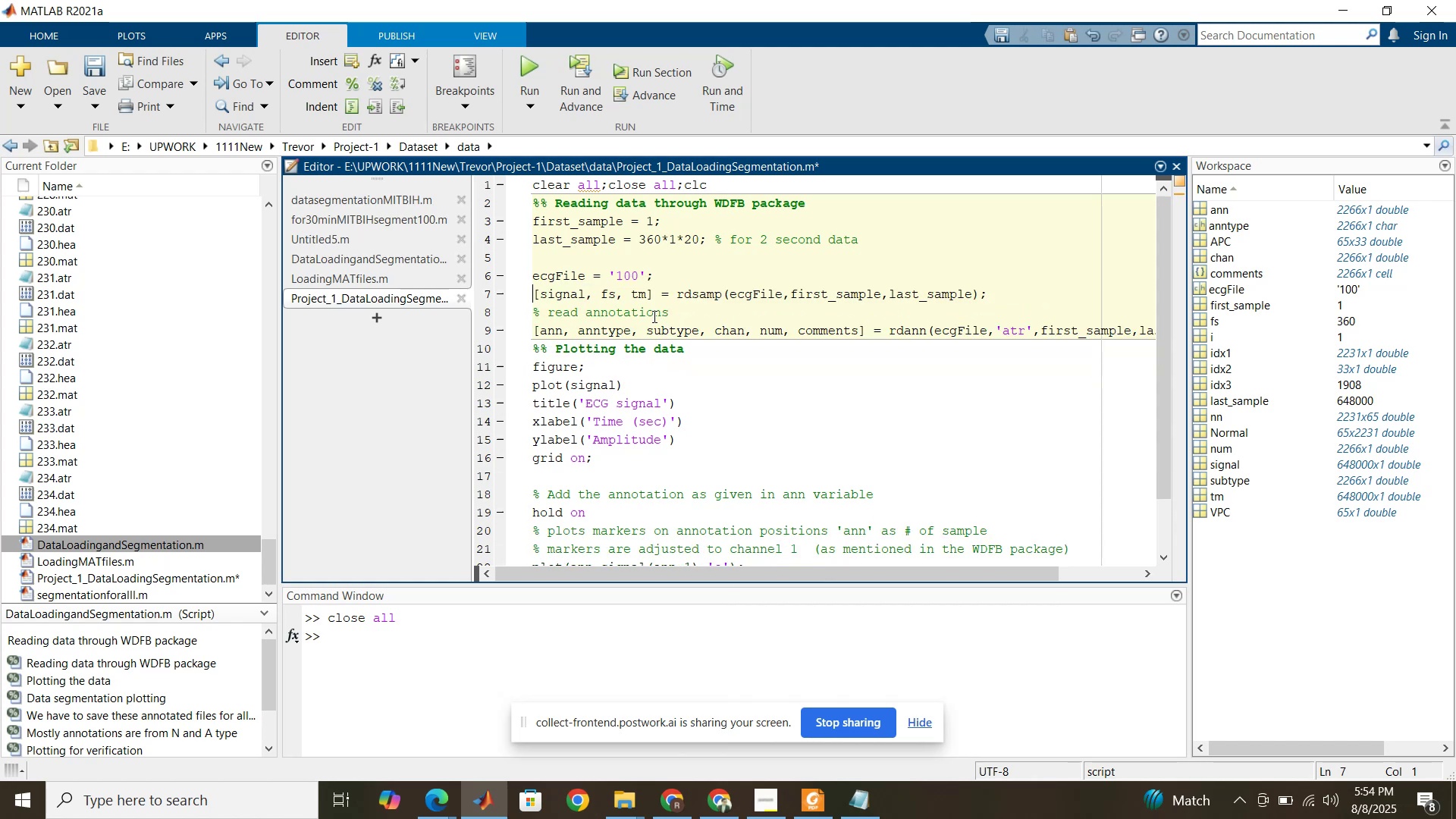 
wait(7.28)
 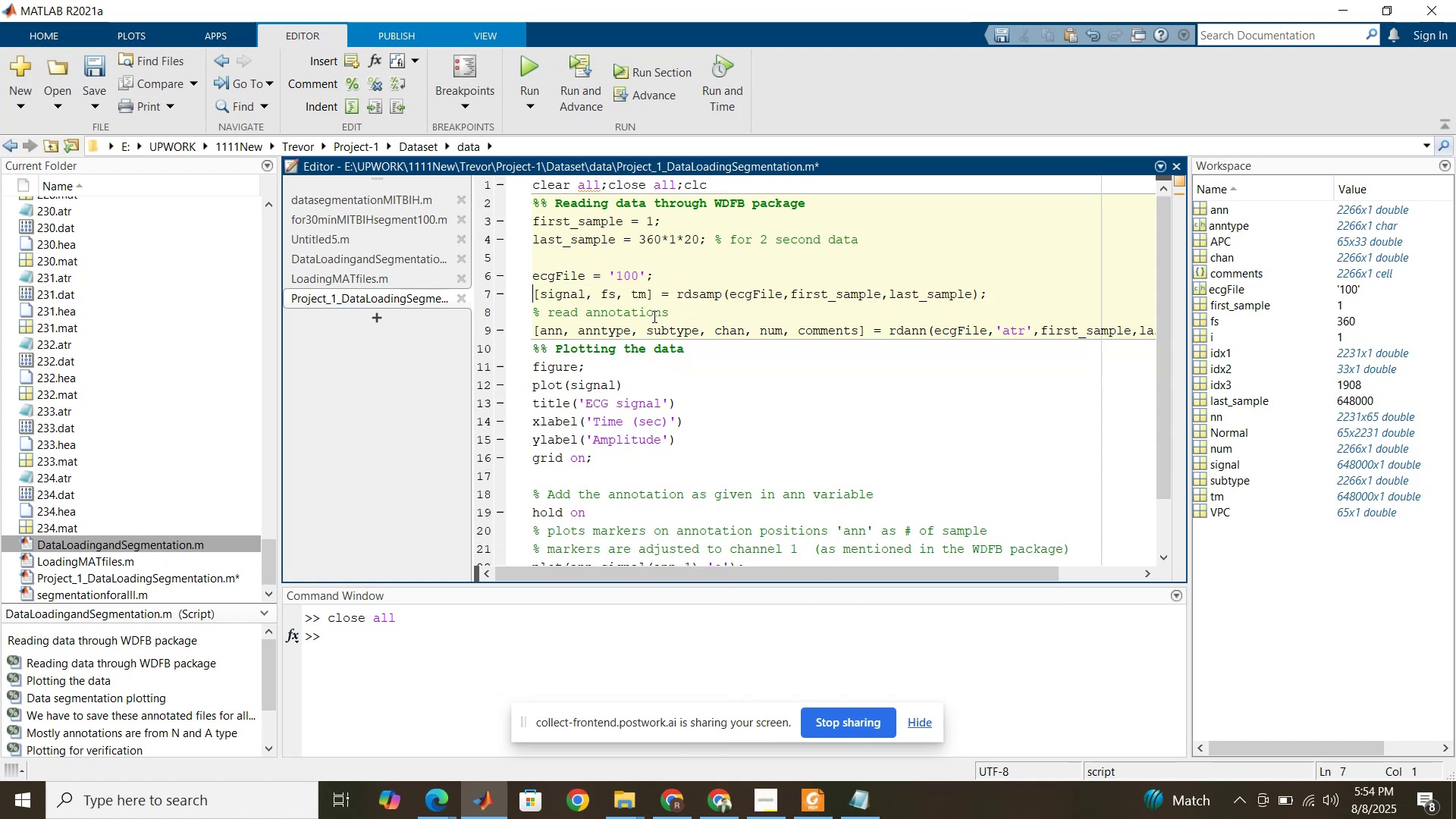 
scroll: coordinate [653, 316], scroll_direction: none, amount: 0.0
 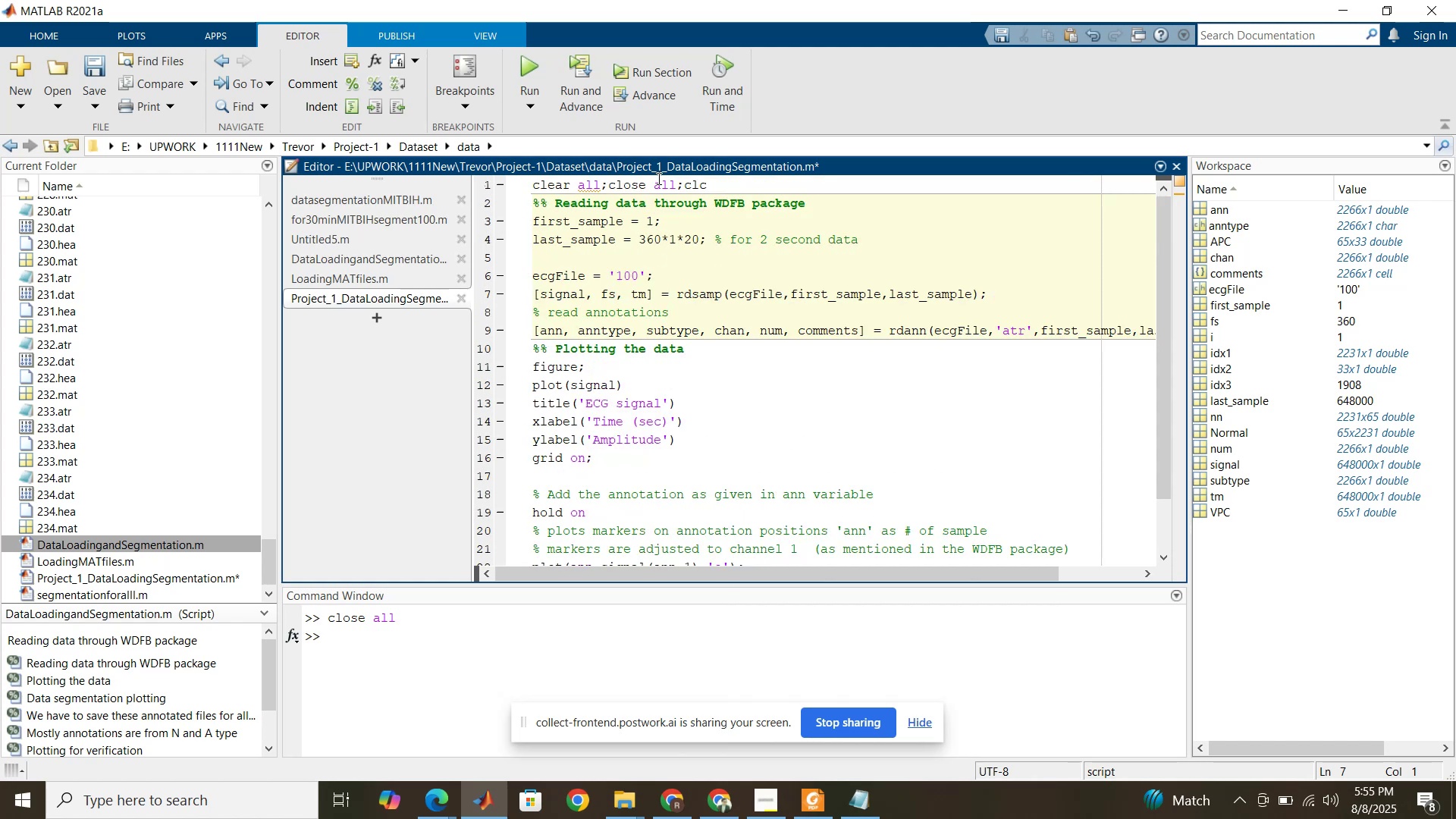 
left_click([657, 181])
 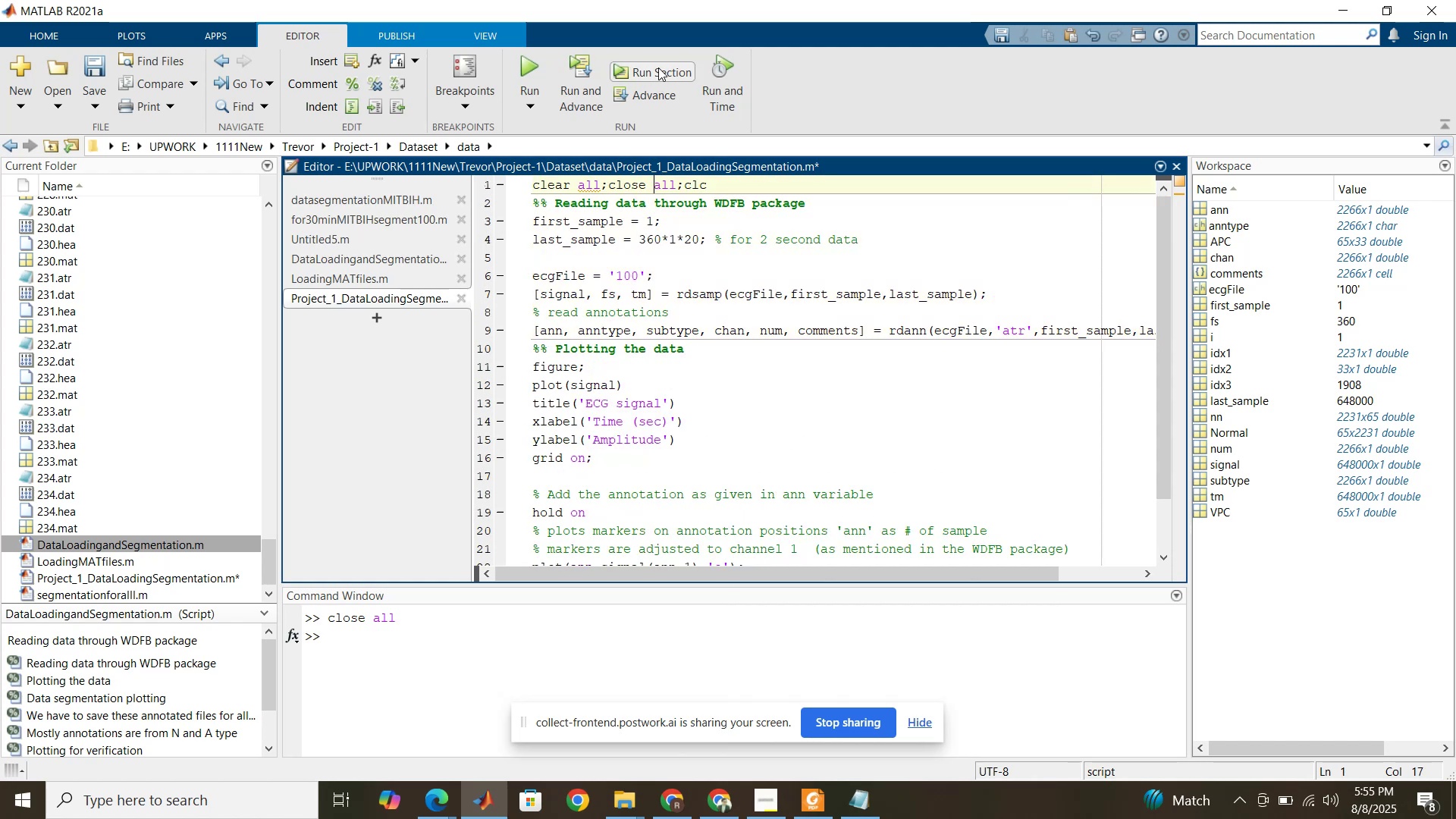 
left_click([658, 67])
 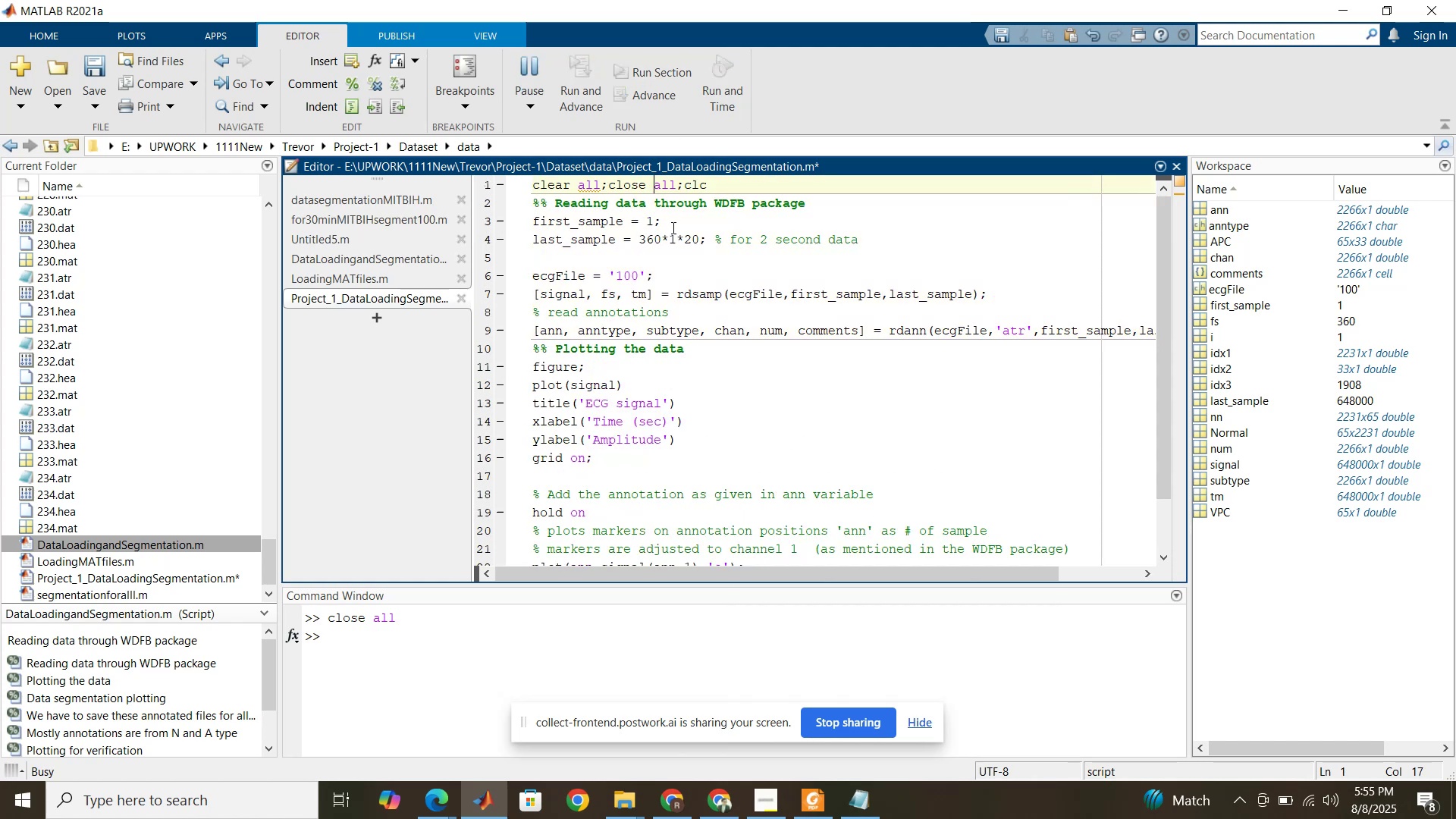 
left_click([672, 228])
 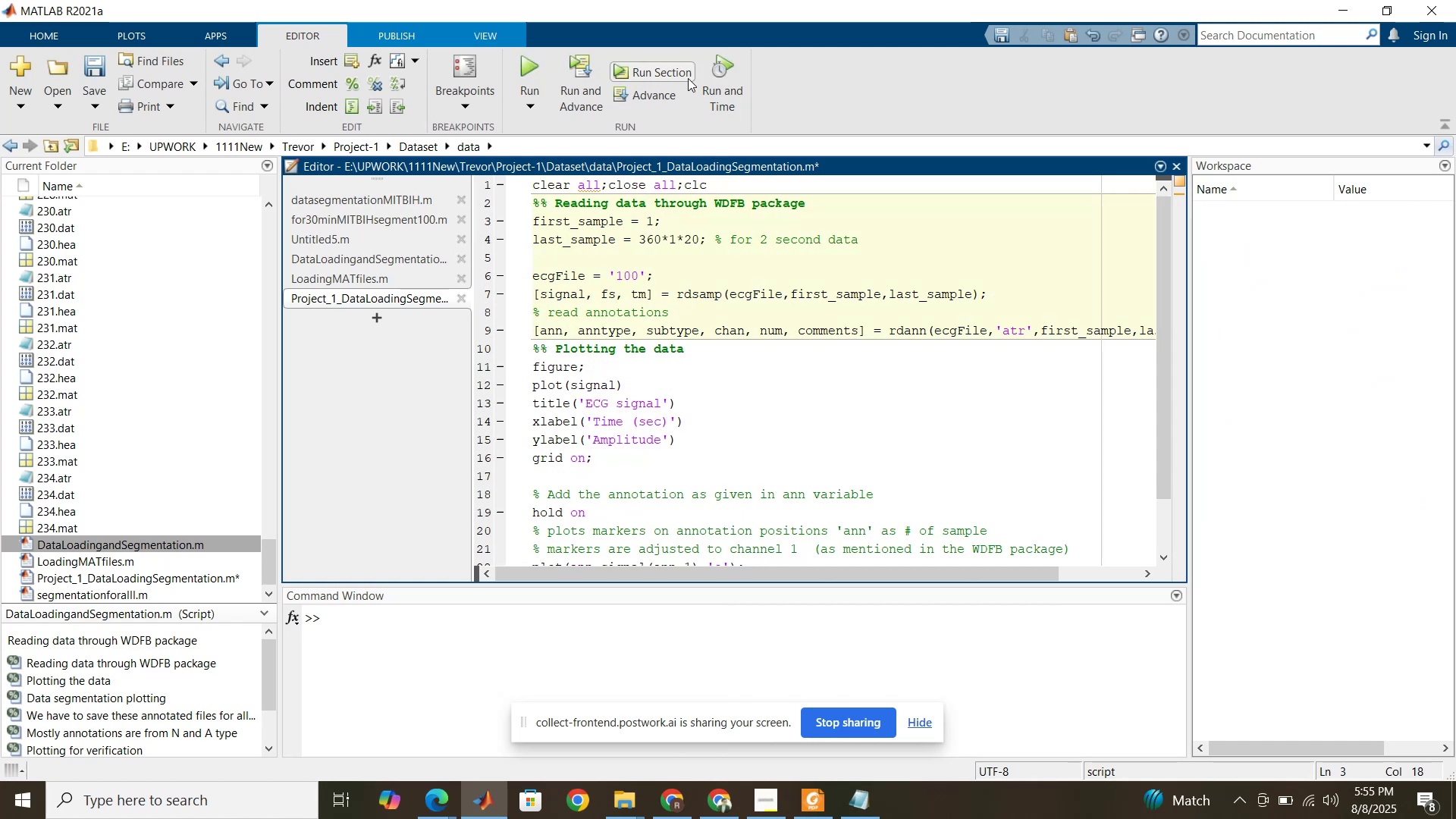 
left_click([688, 78])
 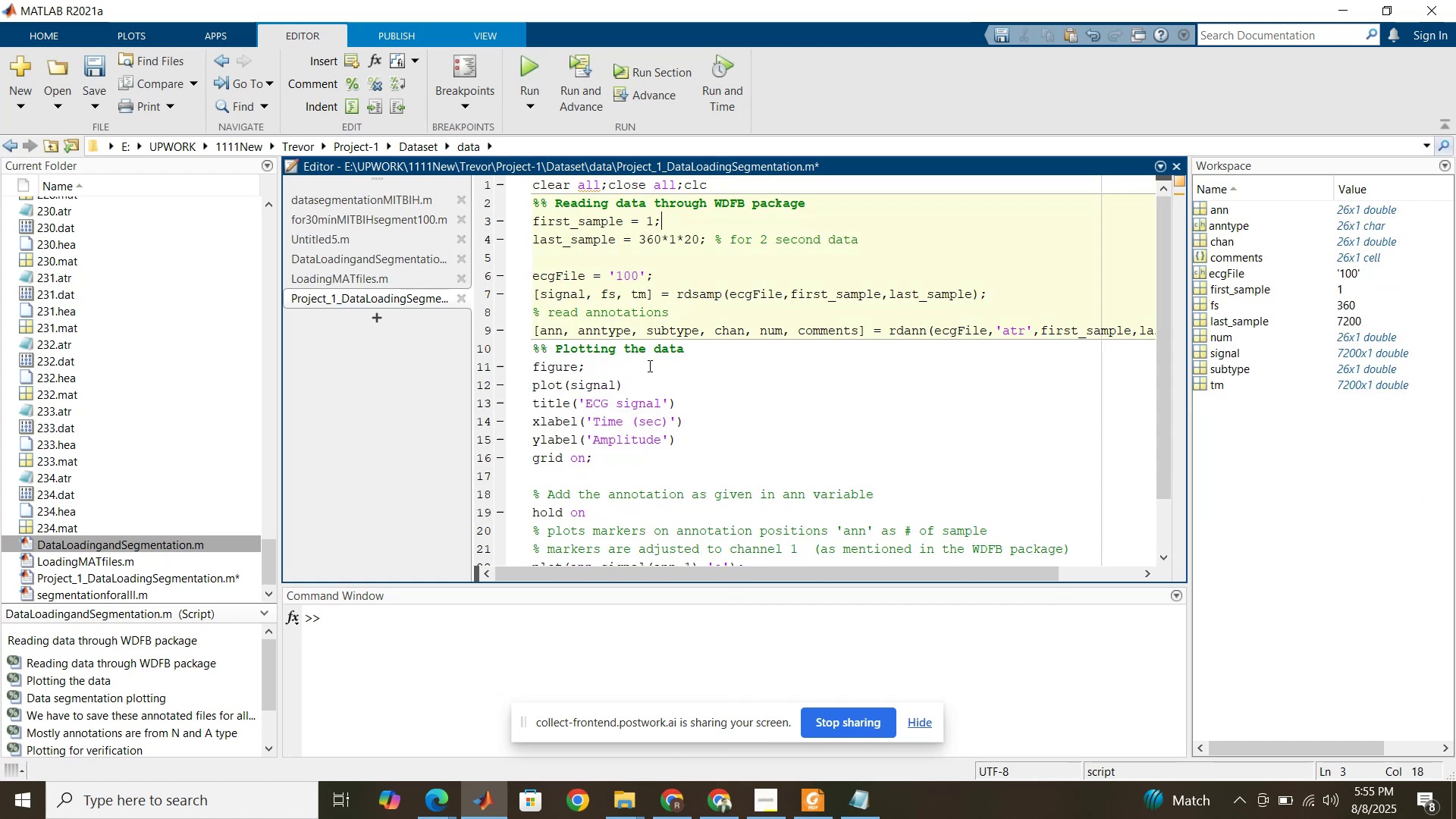 
left_click([648, 388])
 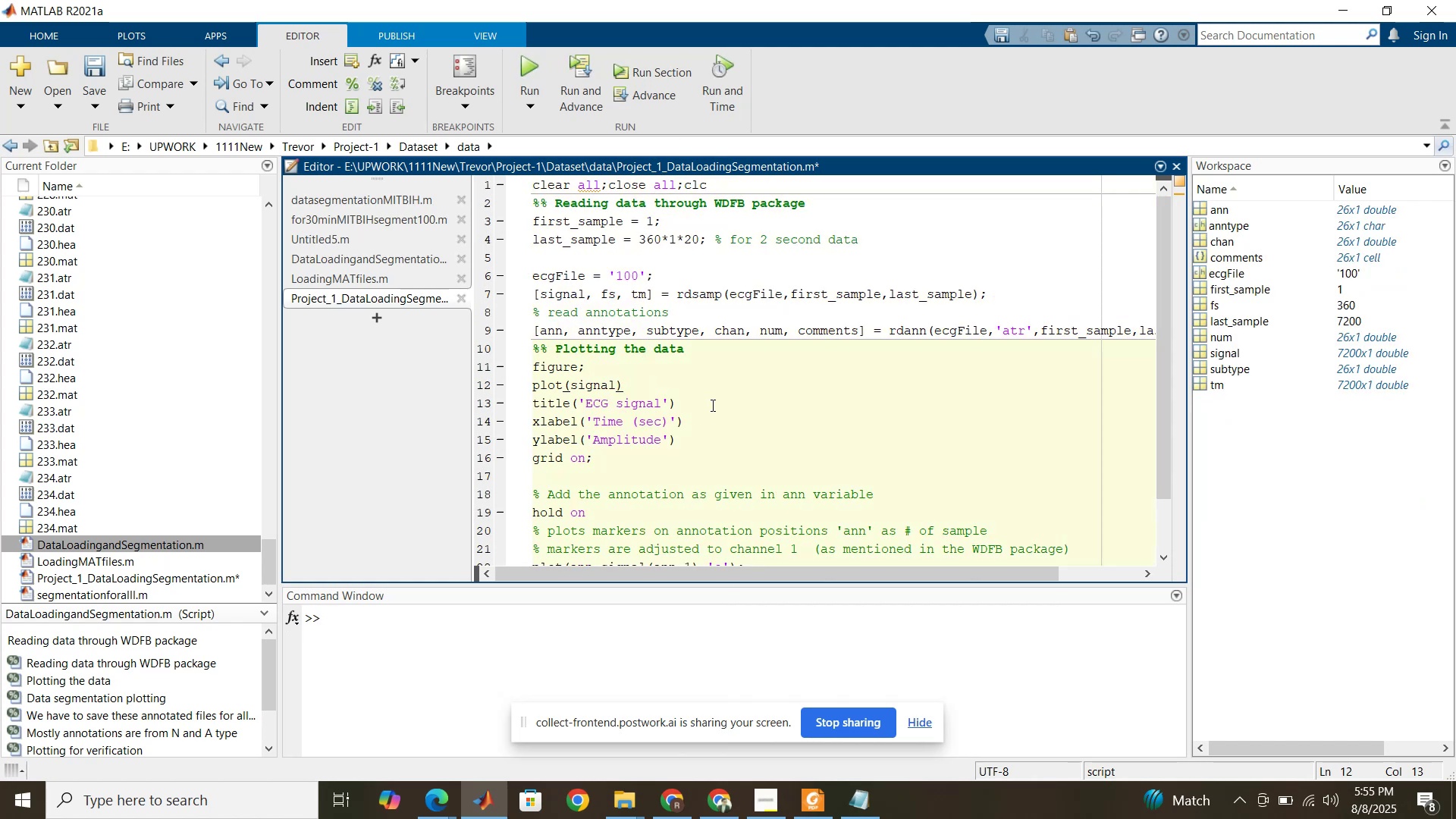 
left_click([711, 405])
 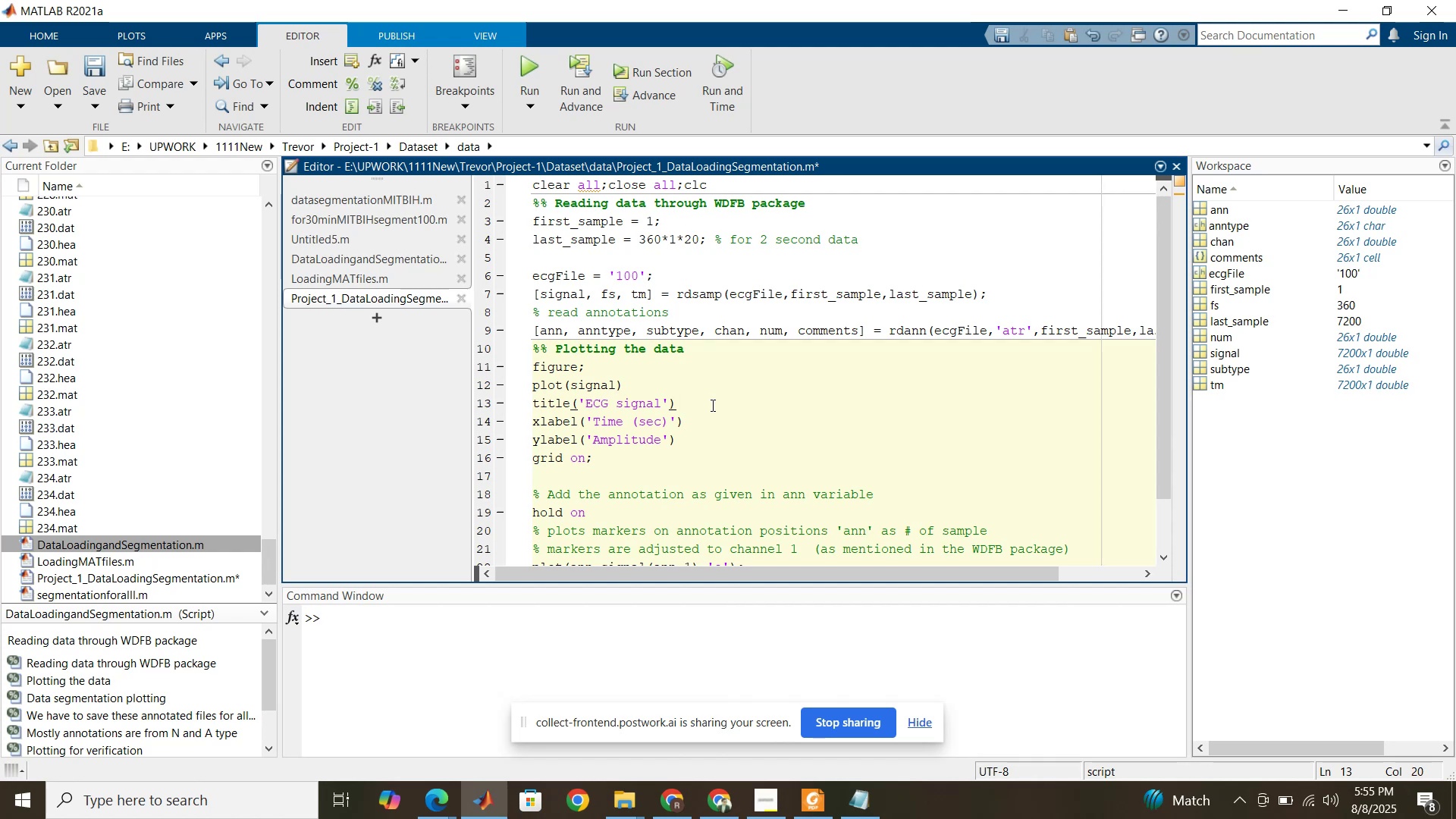 
key(Semicolon)
 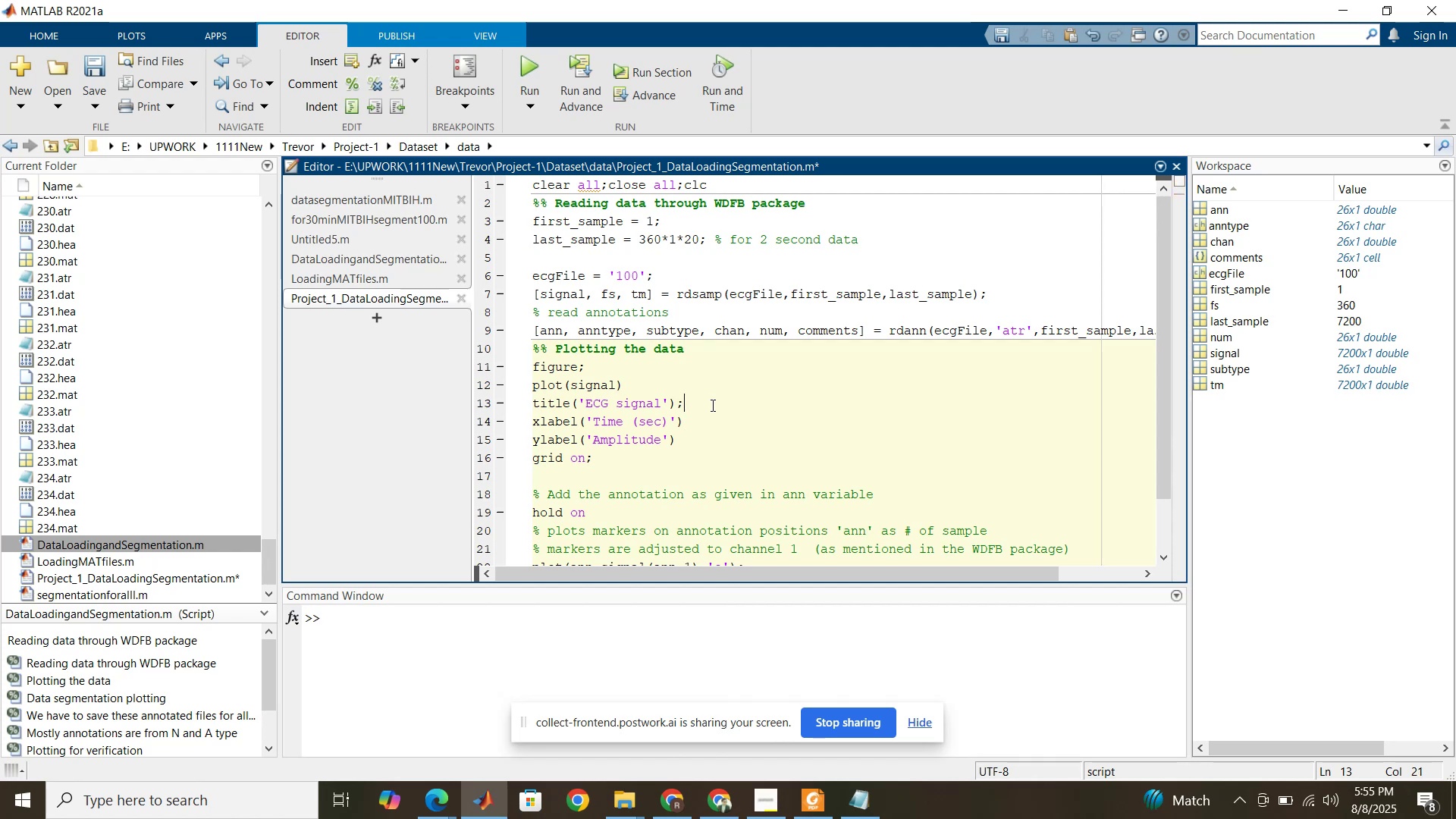 
key(Delete)
 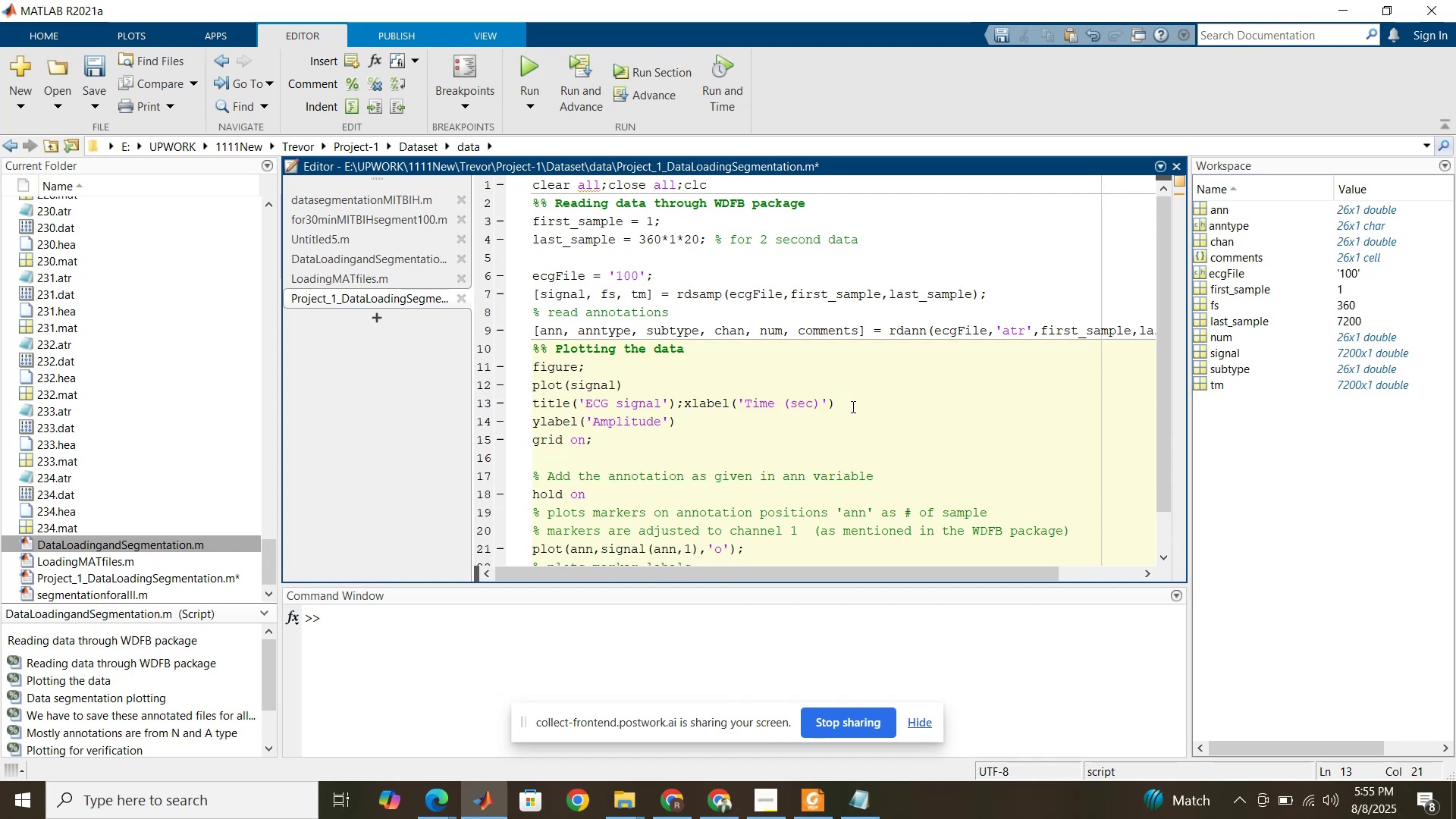 
left_click([852, 407])
 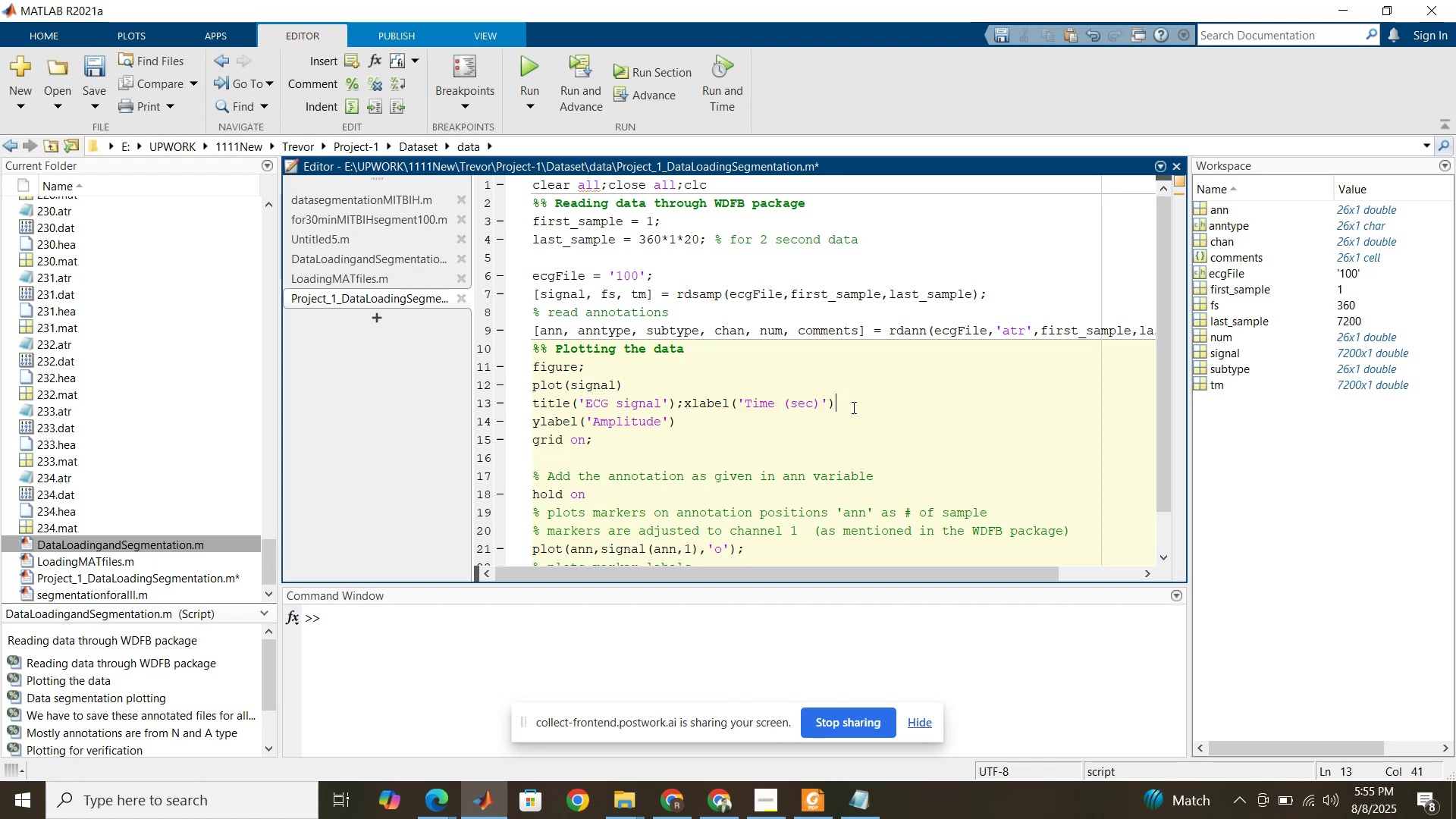 
key(Semicolon)
 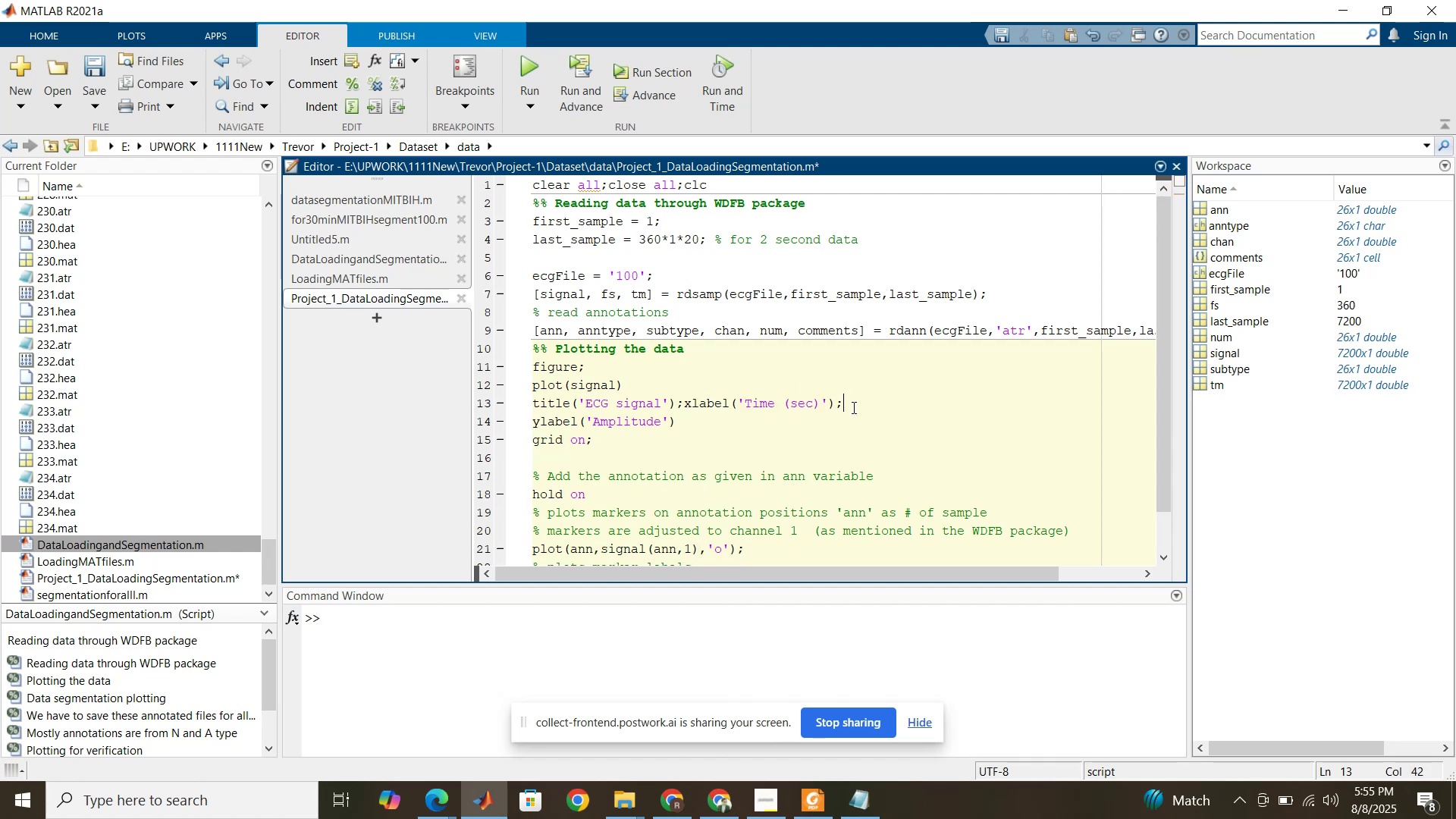 
key(Delete)
 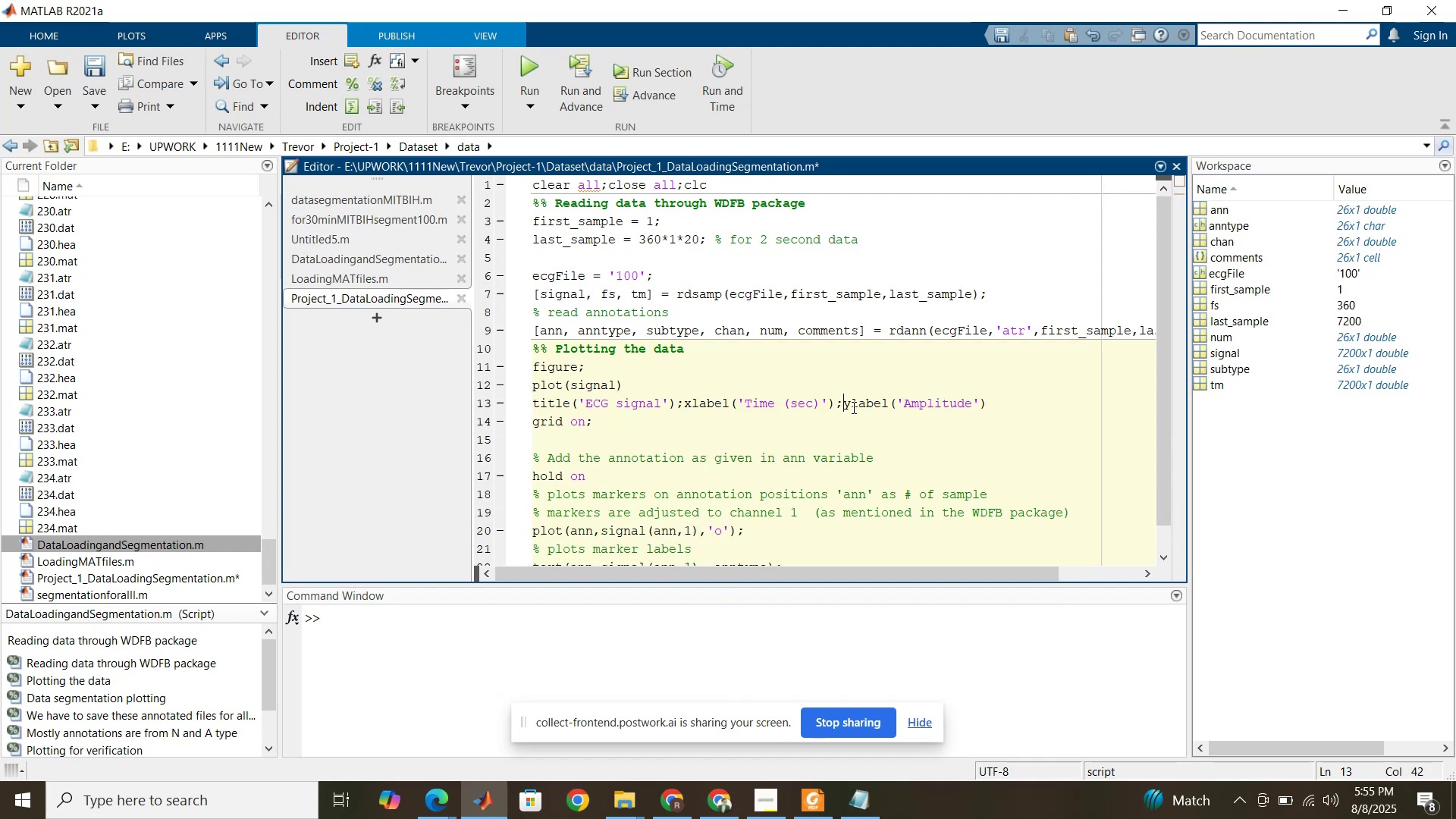 
key(Delete)
 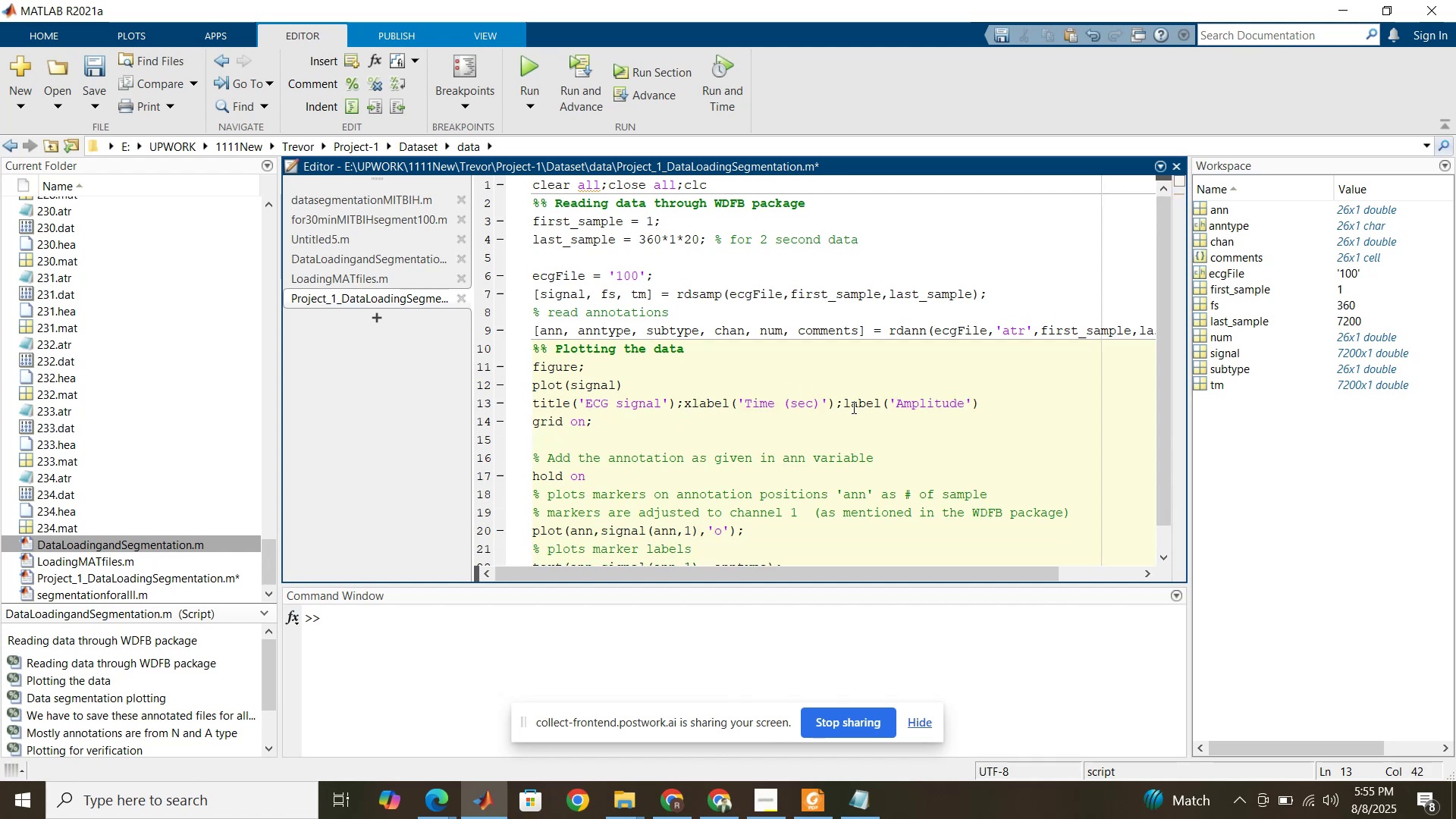 
key(Y)
 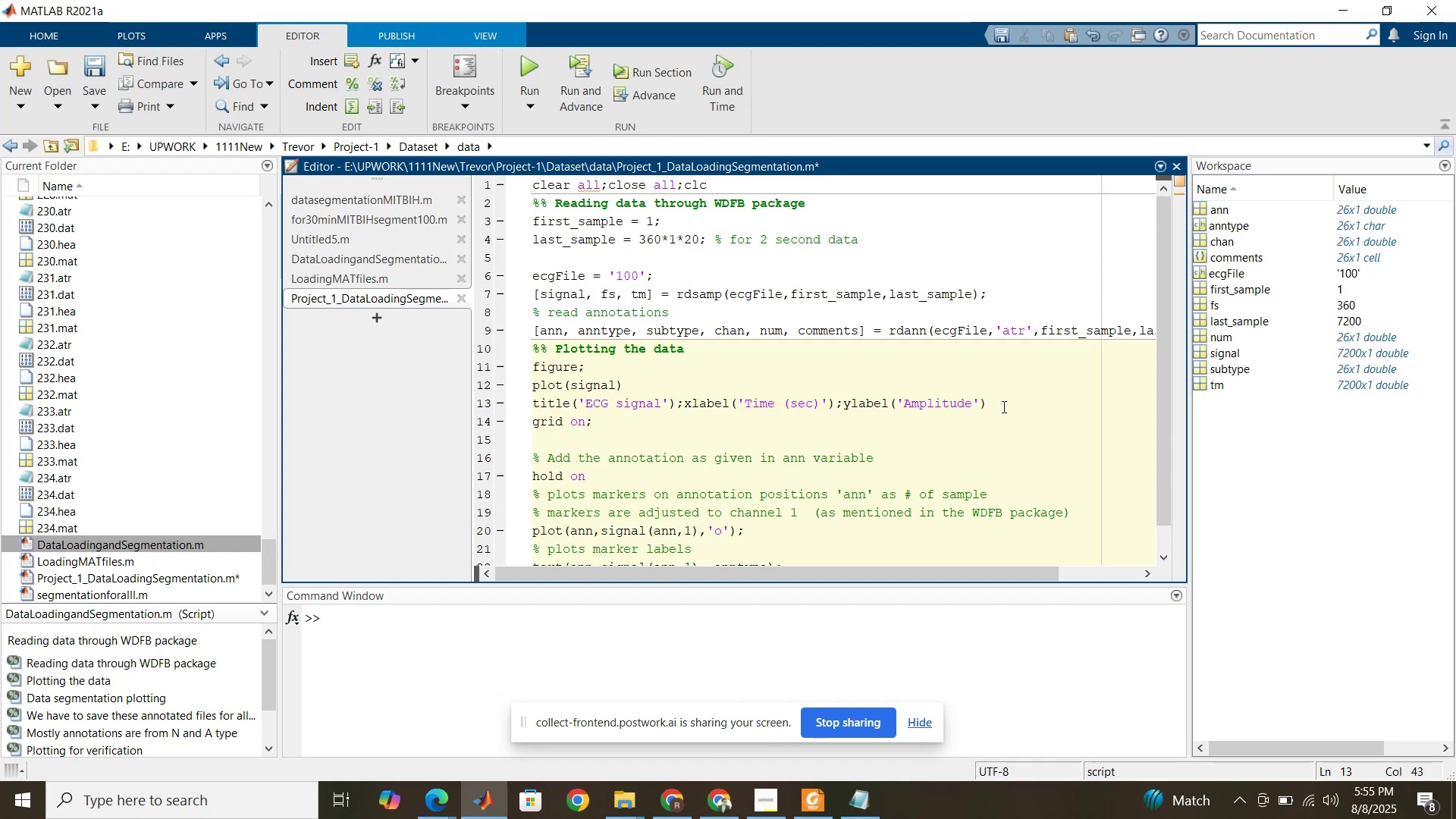 
left_click([1003, 406])
 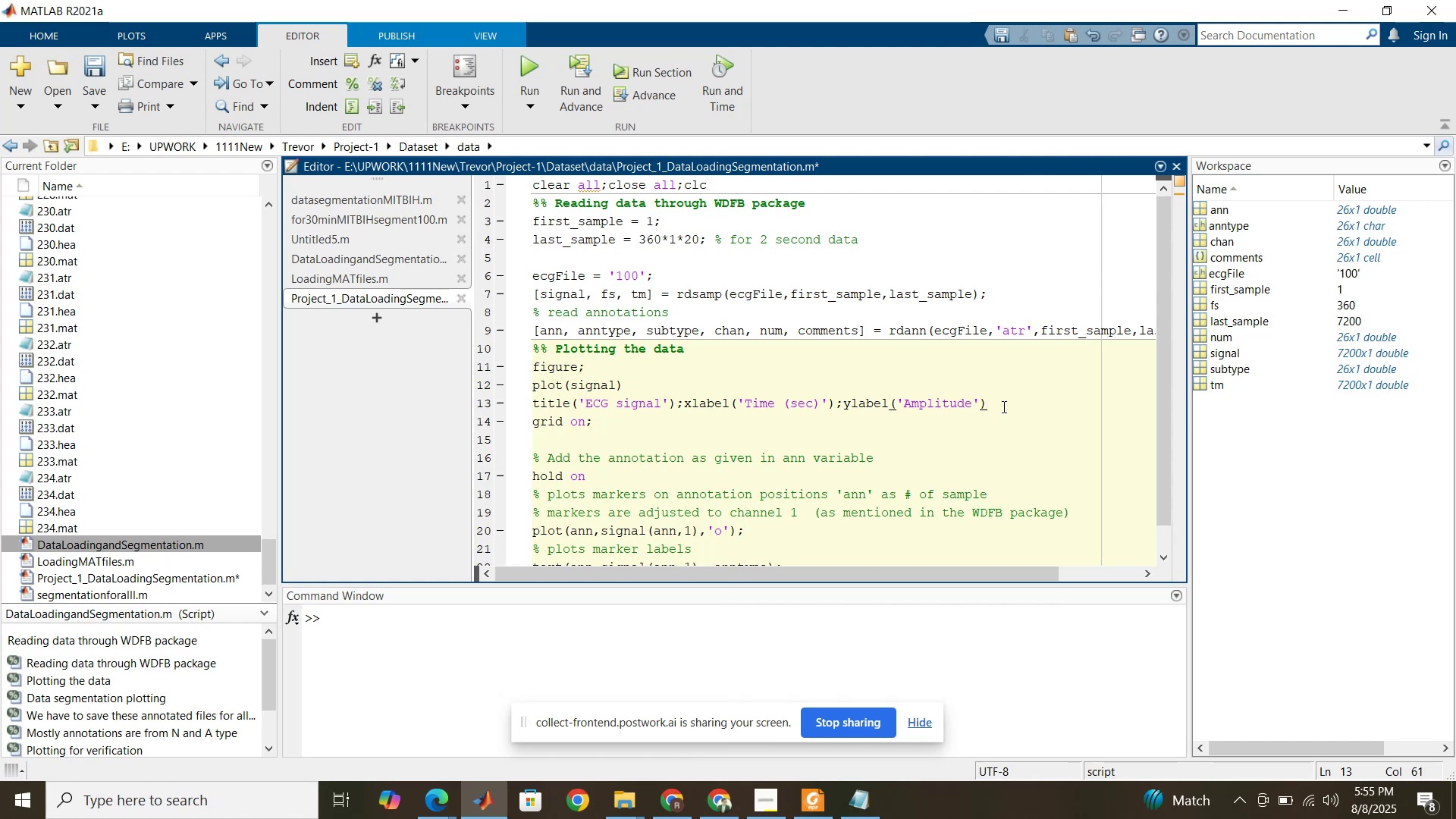 
key(Semicolon)
 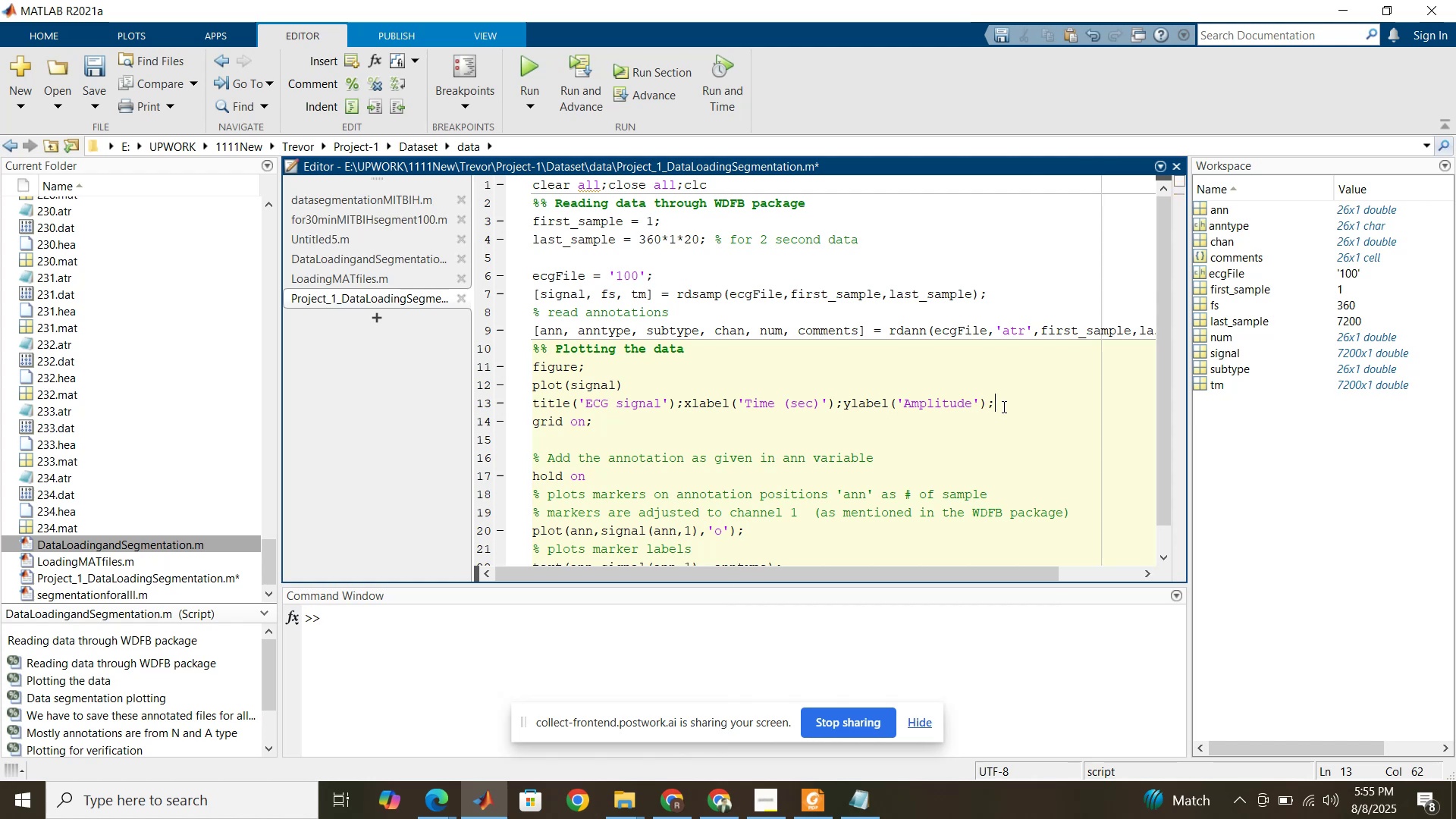 
key(Delete)
 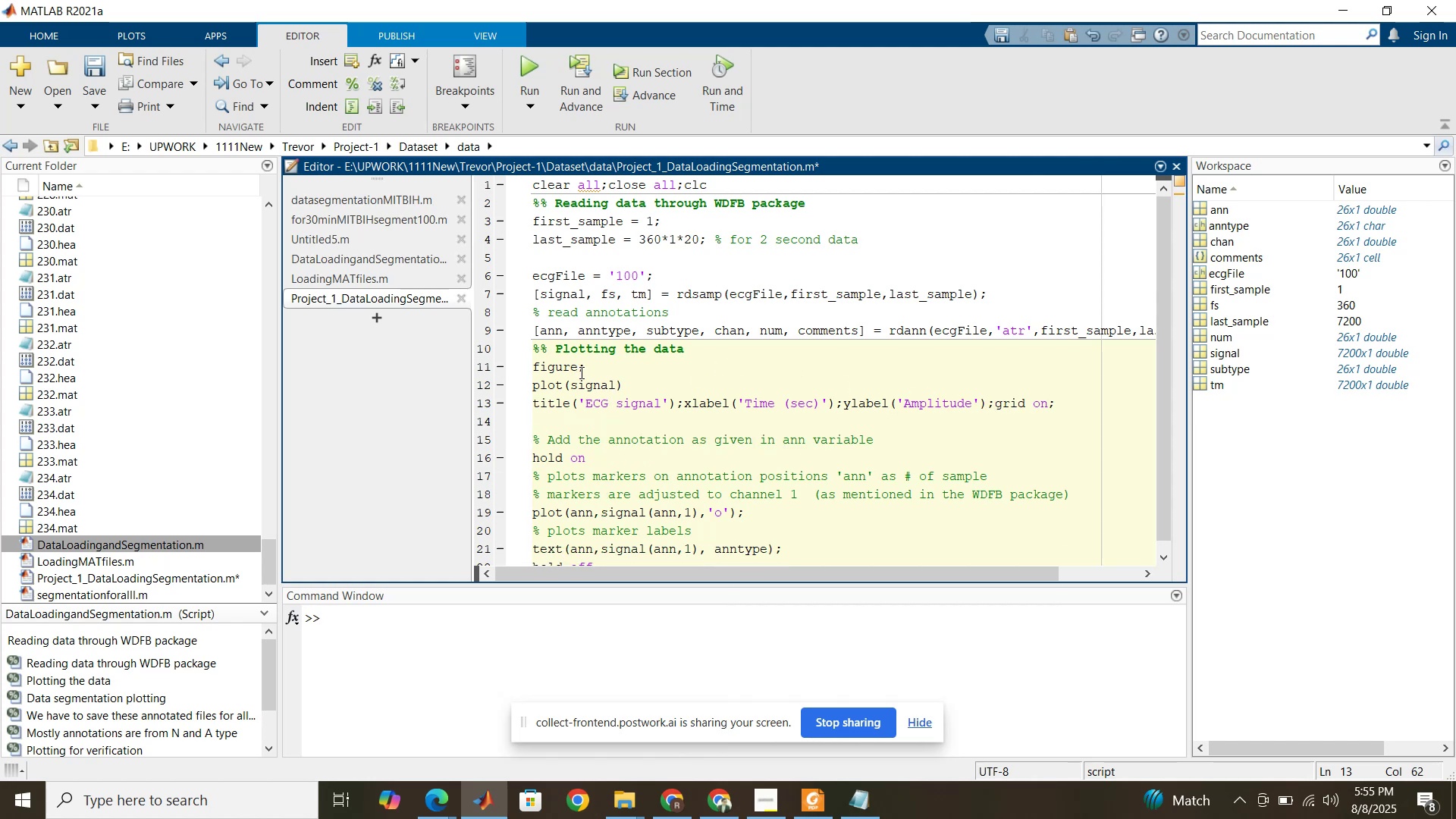 
left_click([592, 384])
 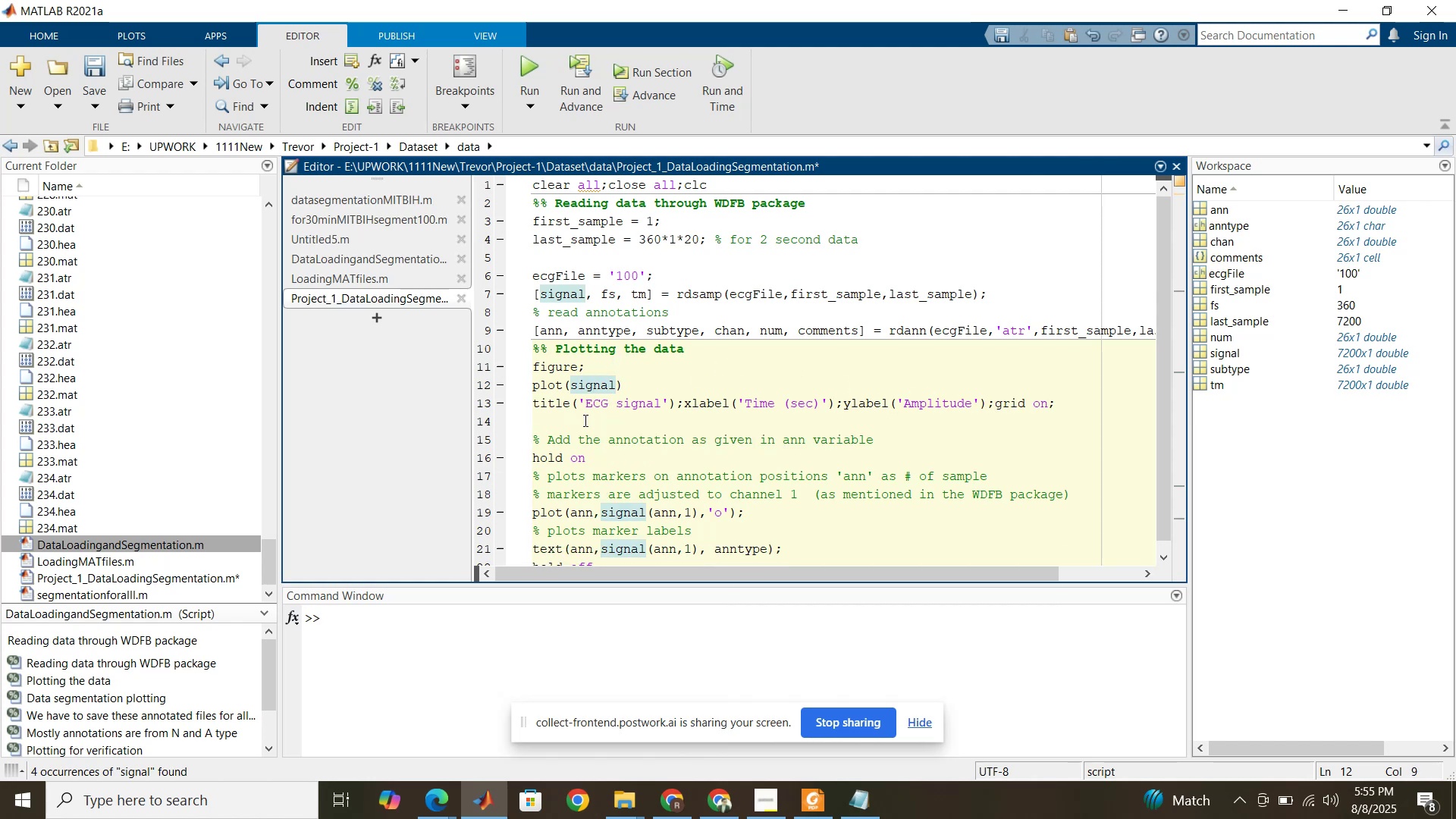 
scroll: coordinate [584, 420], scroll_direction: down, amount: 1.0
 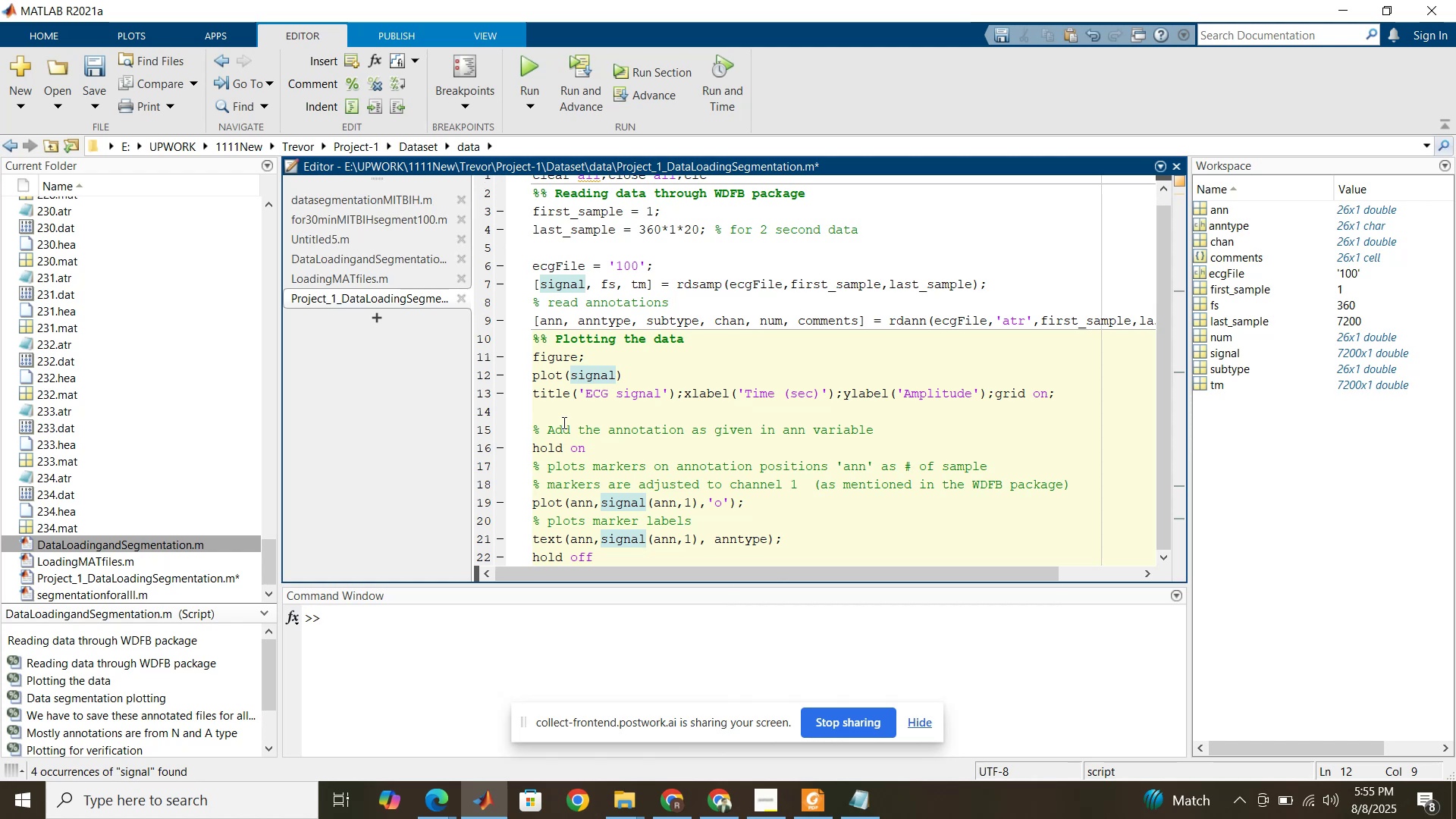 
left_click_drag(start_coordinate=[594, 454], to_coordinate=[531, 450])
 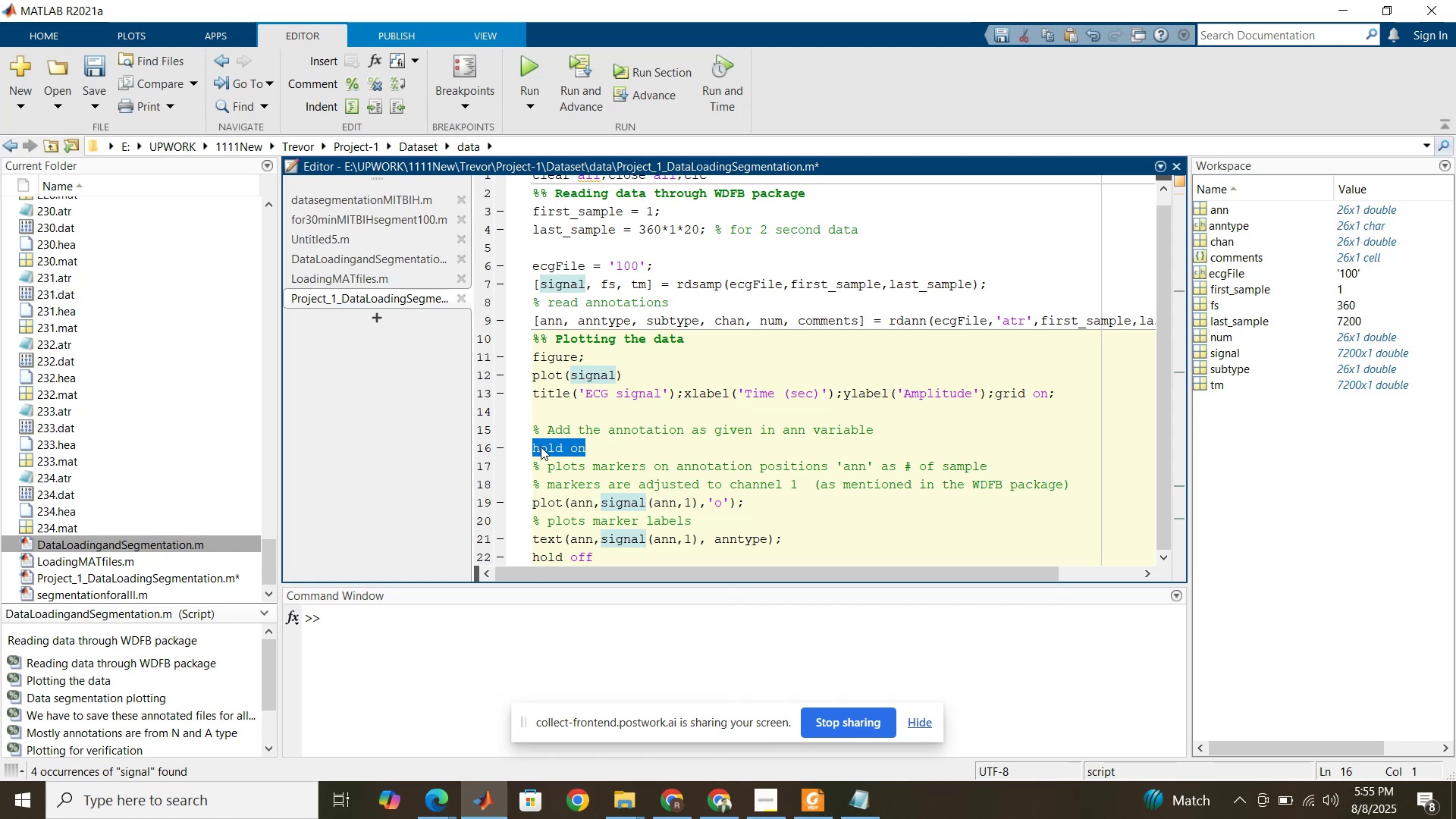 
left_click_drag(start_coordinate=[541, 447], to_coordinate=[549, 410])
 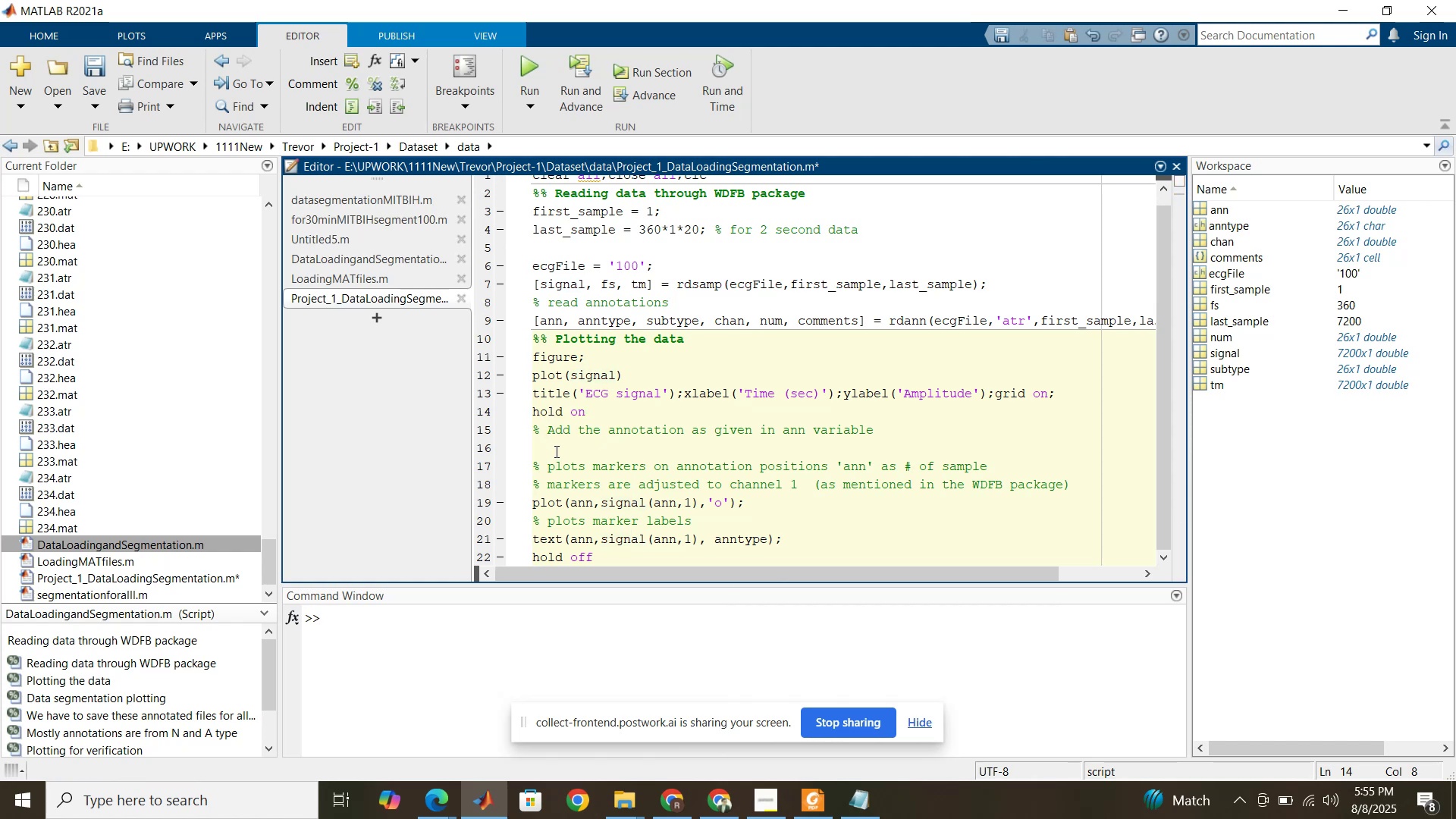 
left_click([555, 447])
 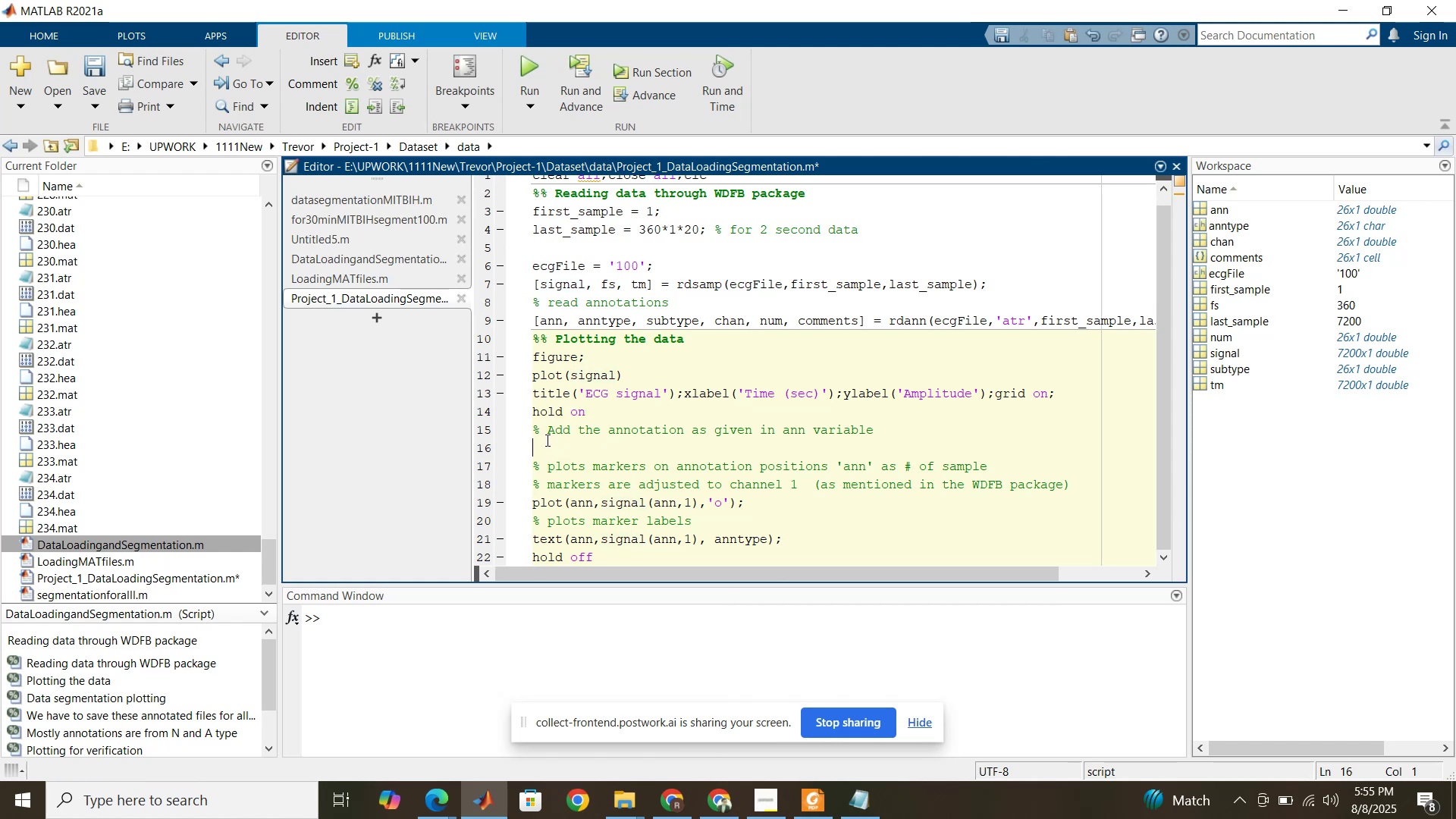 
key(Delete)
 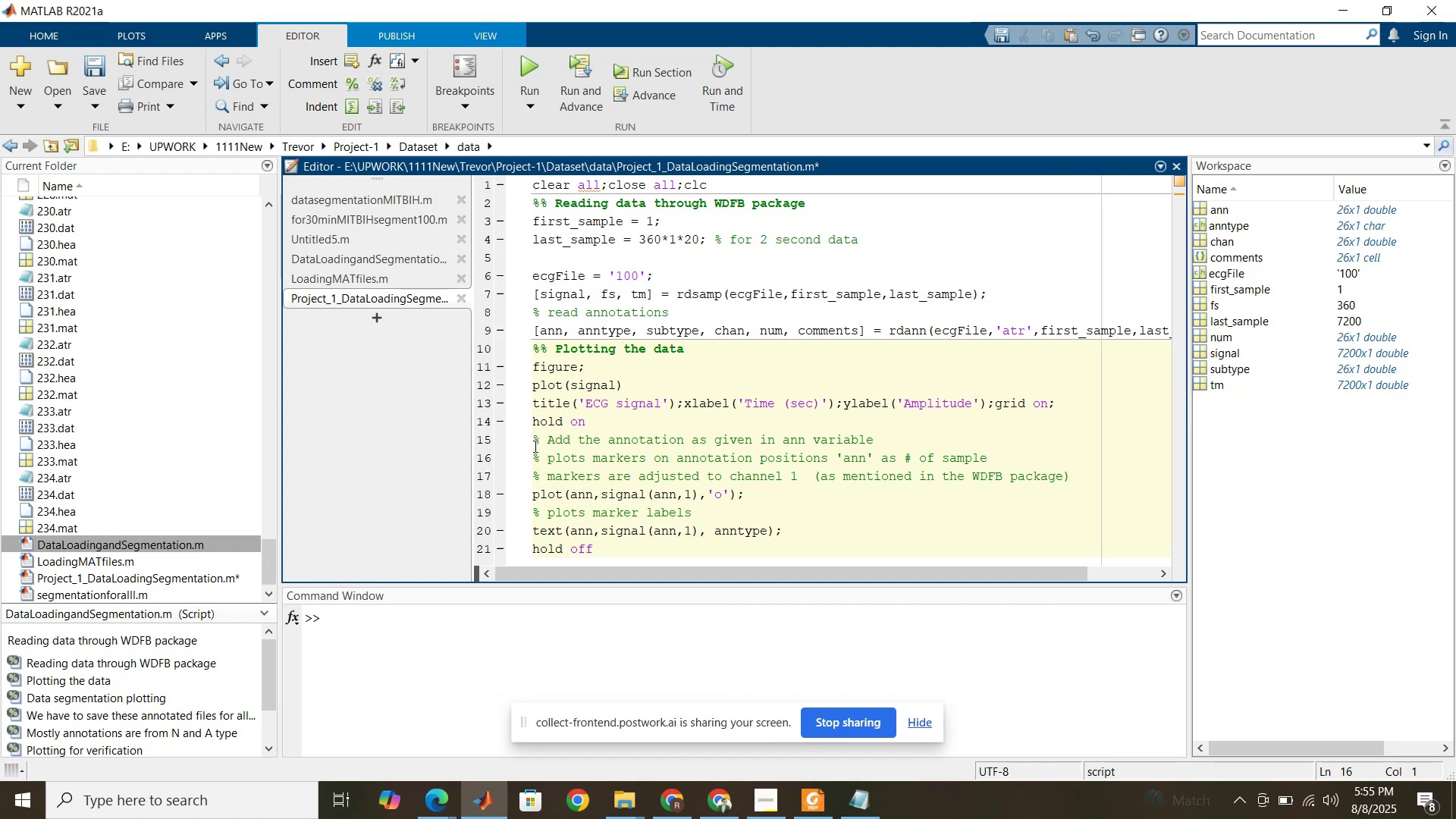 
wait(5.56)
 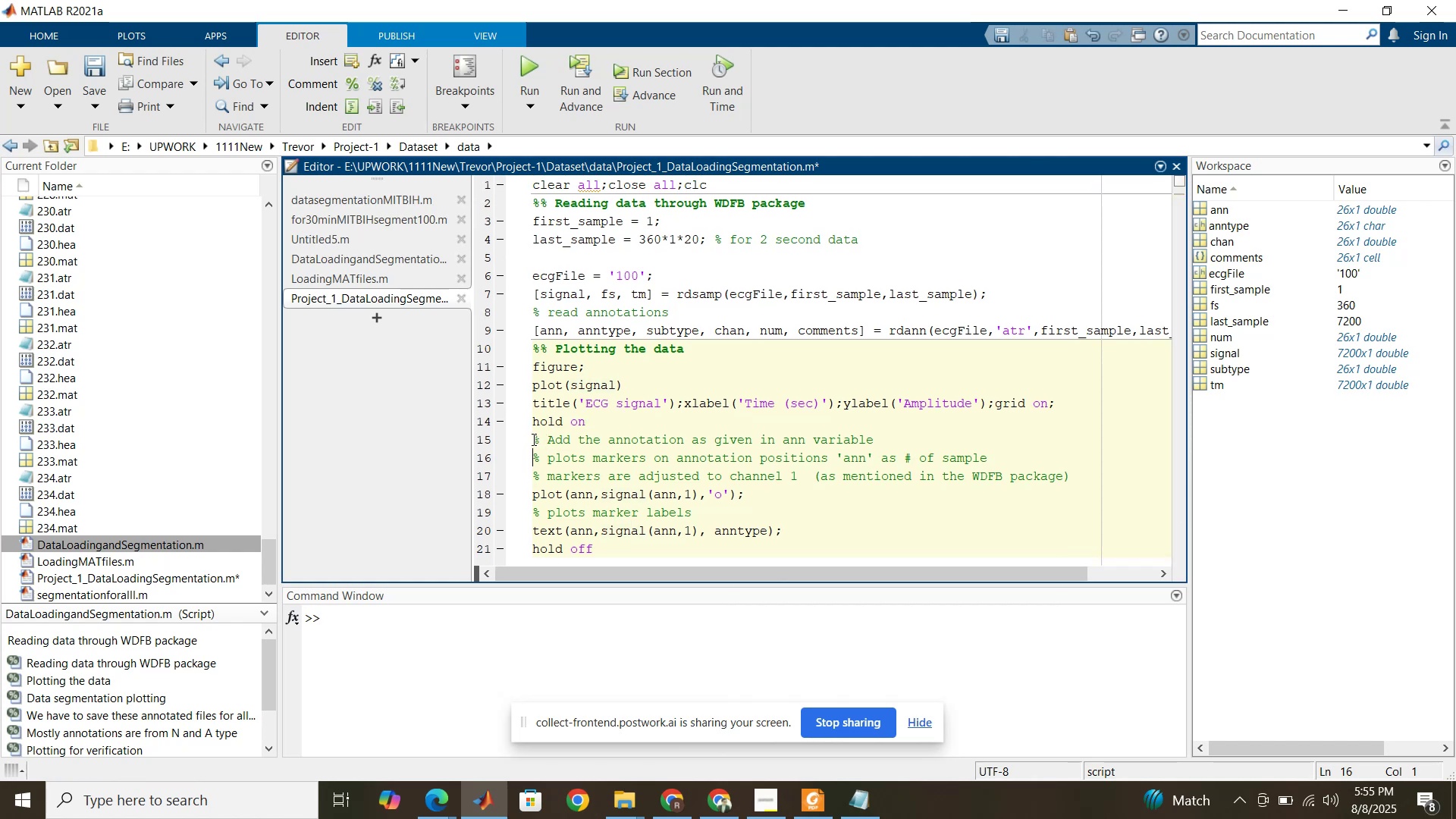 
double_click([557, 514])
 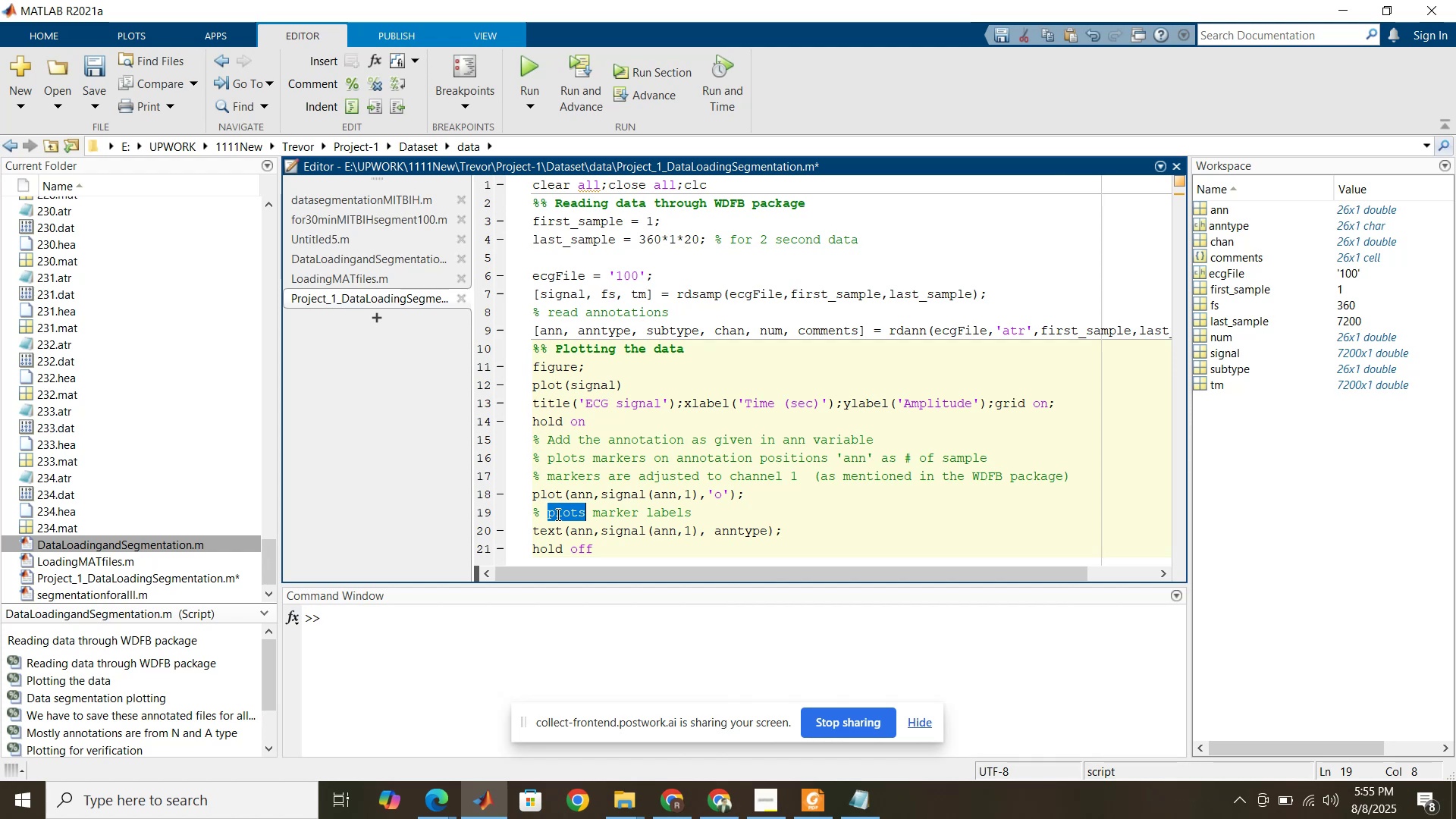 
triple_click([557, 514])
 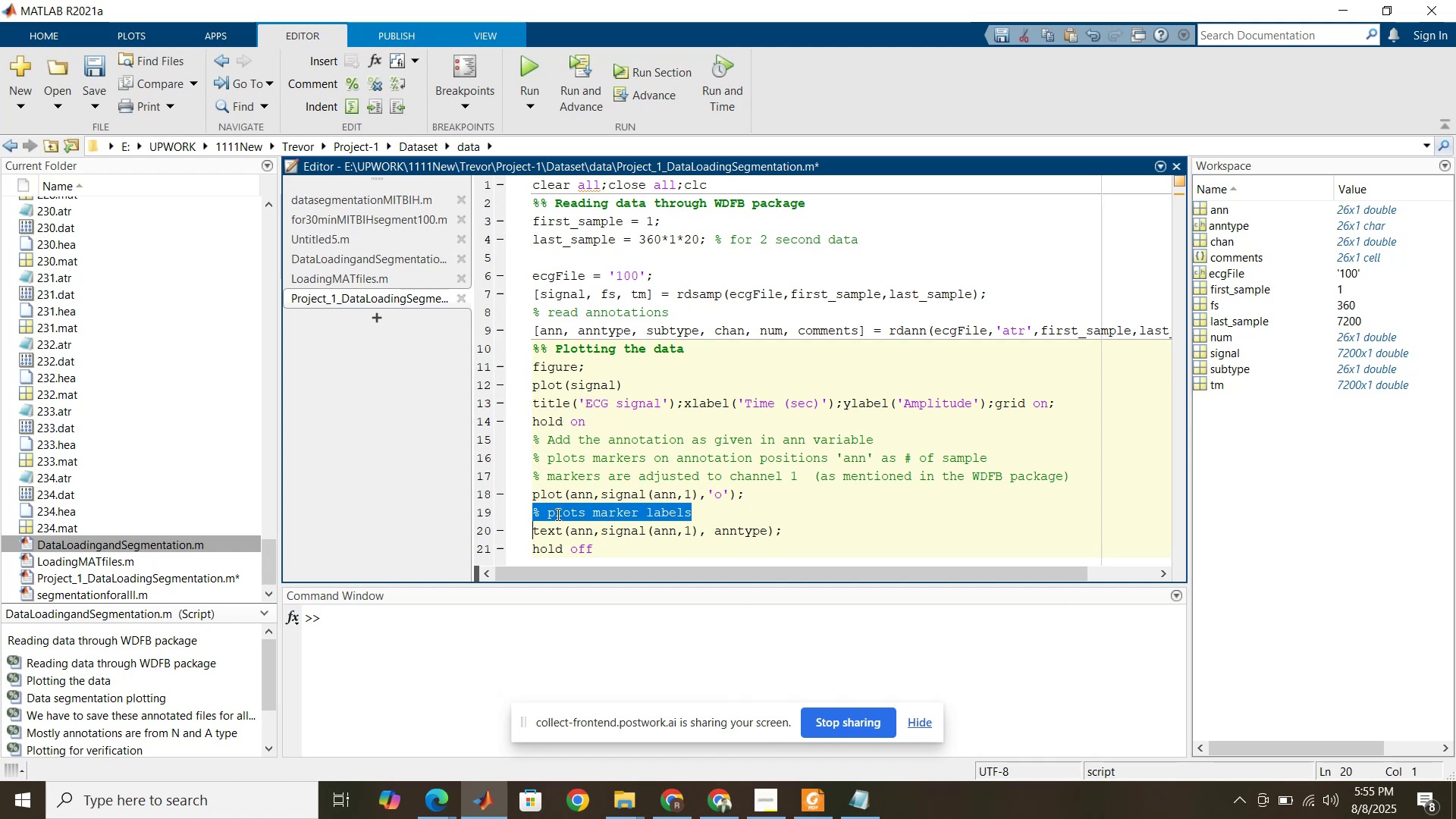 
left_click([557, 514])
 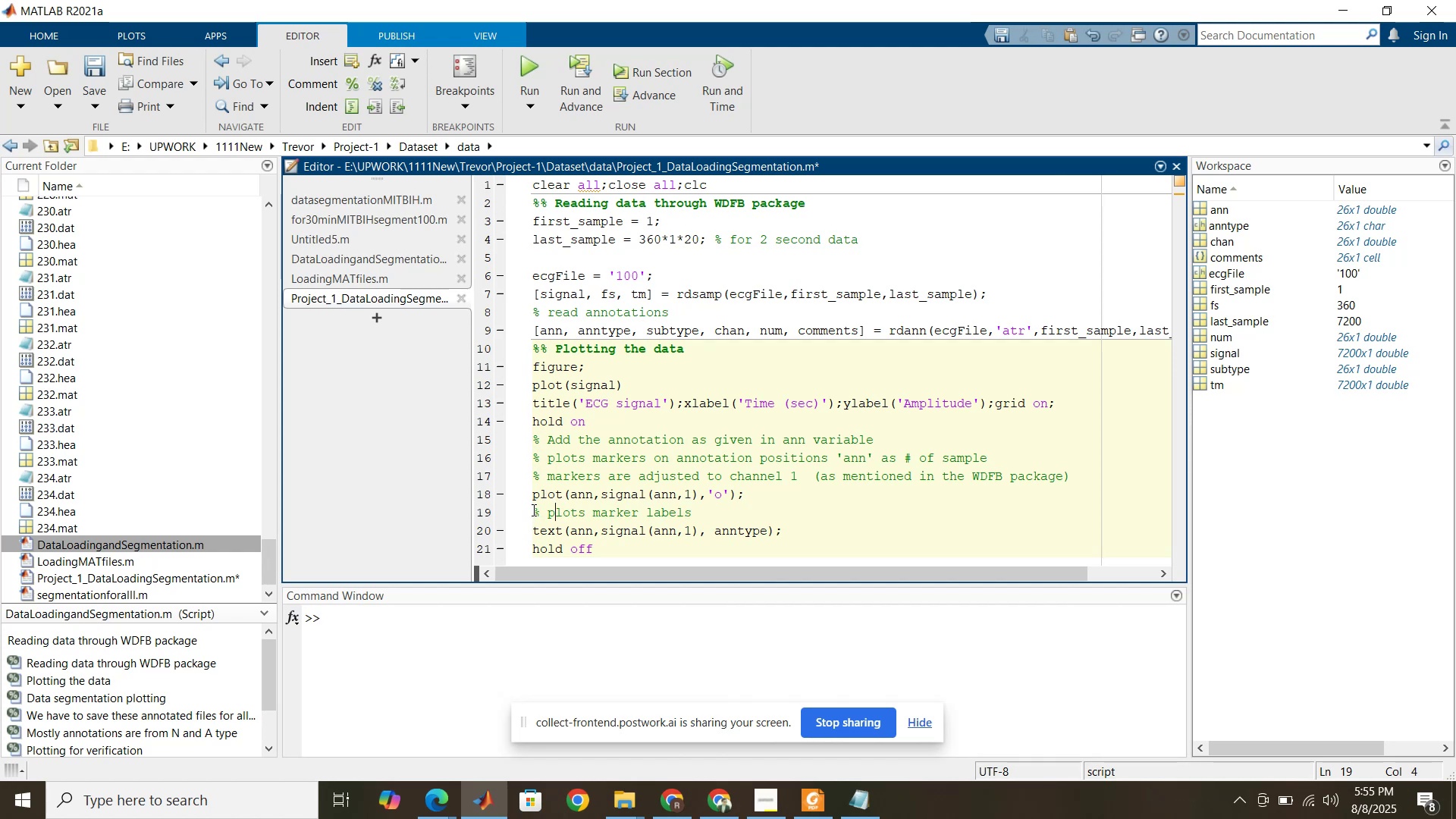 
left_click_drag(start_coordinate=[535, 511], to_coordinate=[706, 507])
 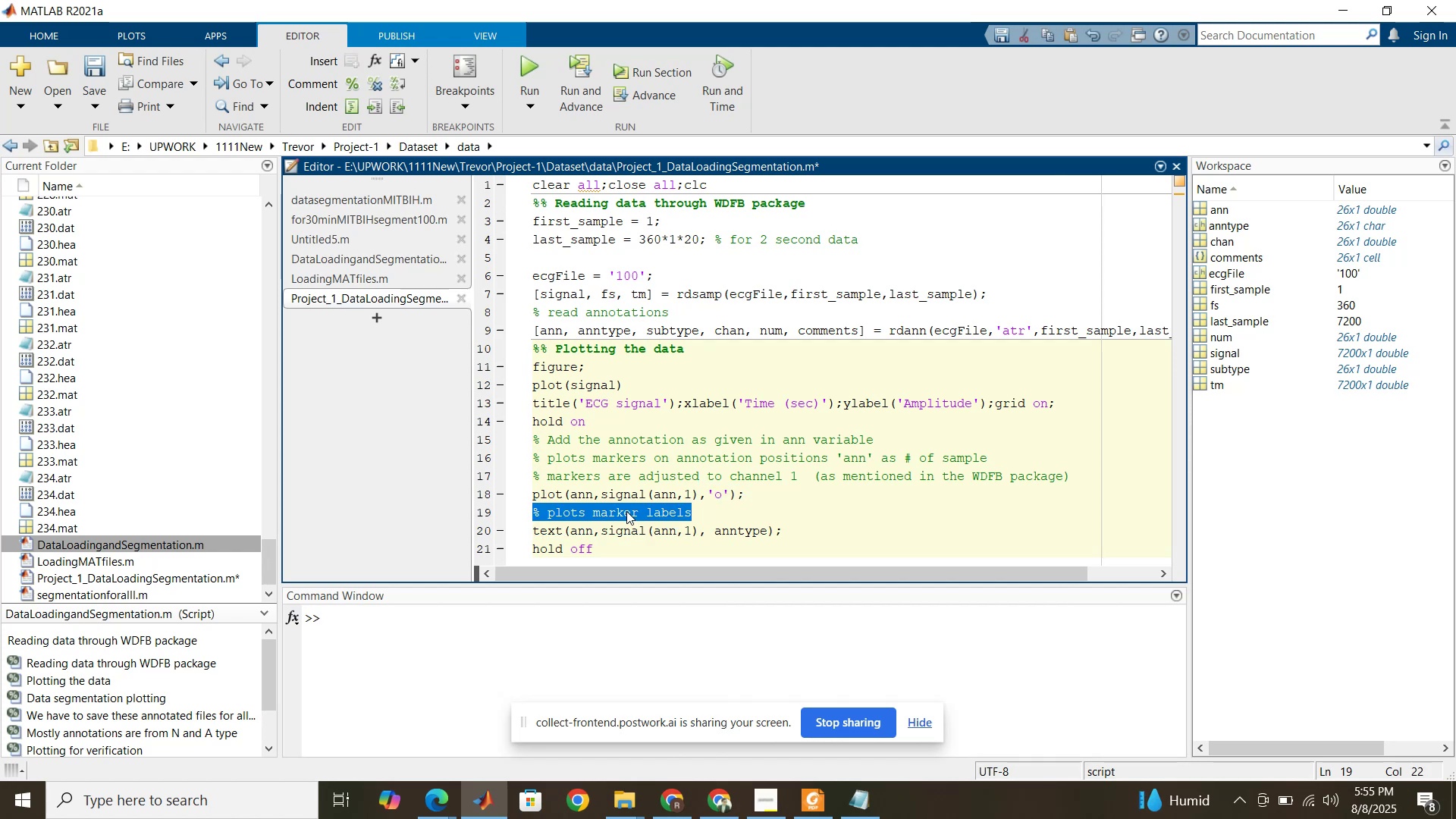 
left_click_drag(start_coordinate=[626, 511], to_coordinate=[843, 532])
 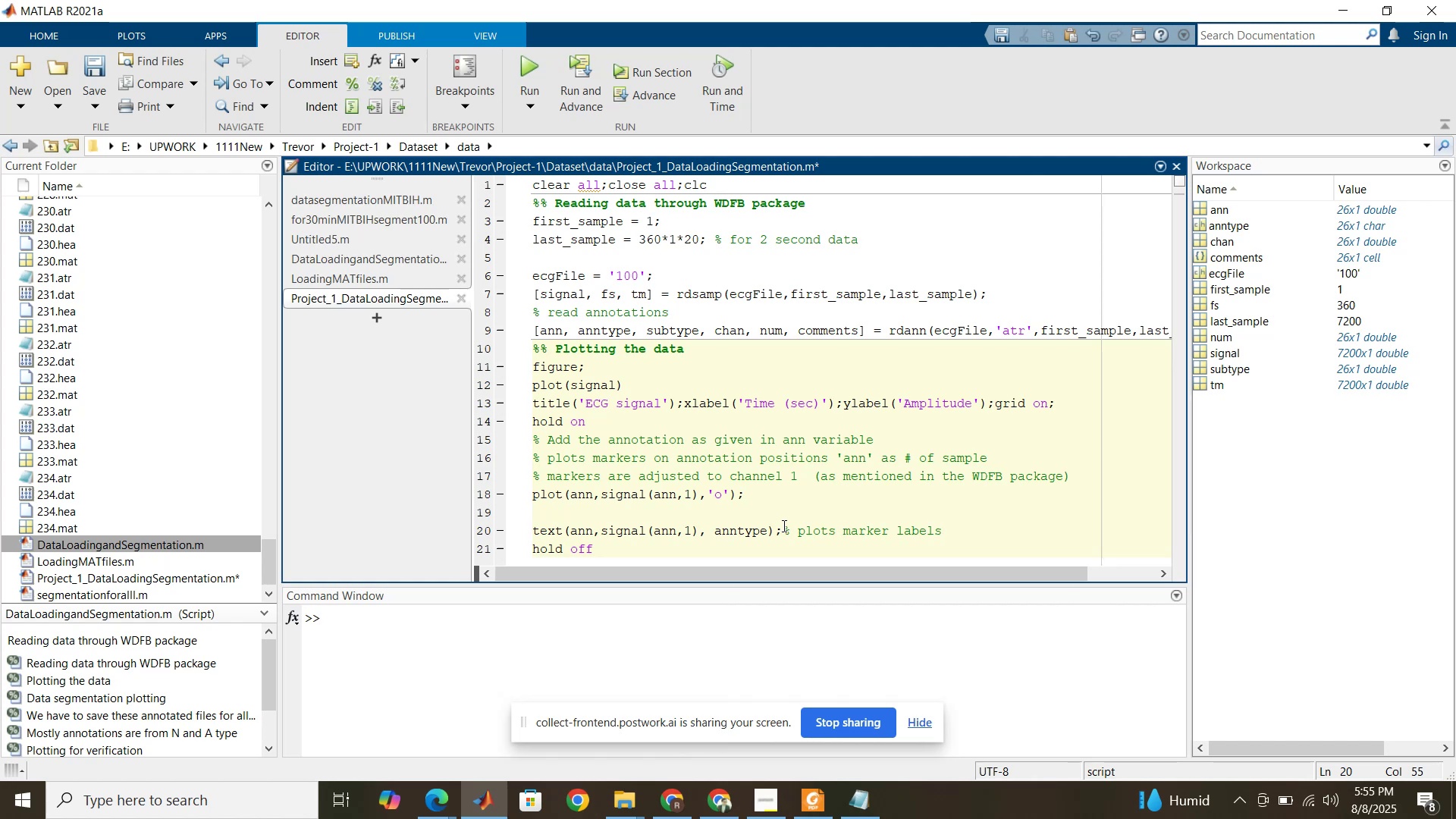 
left_click([783, 526])
 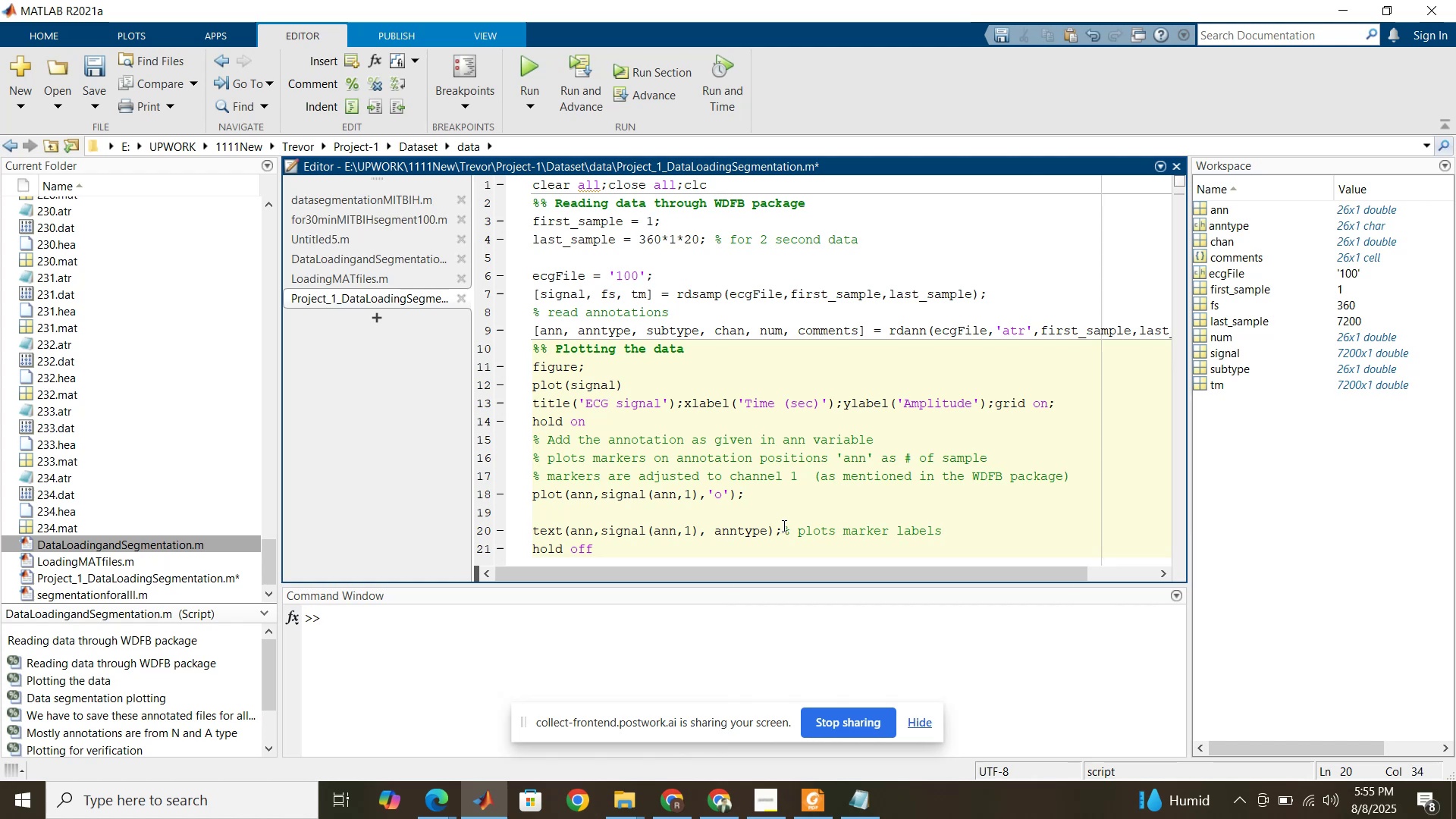 
key(Tab)
 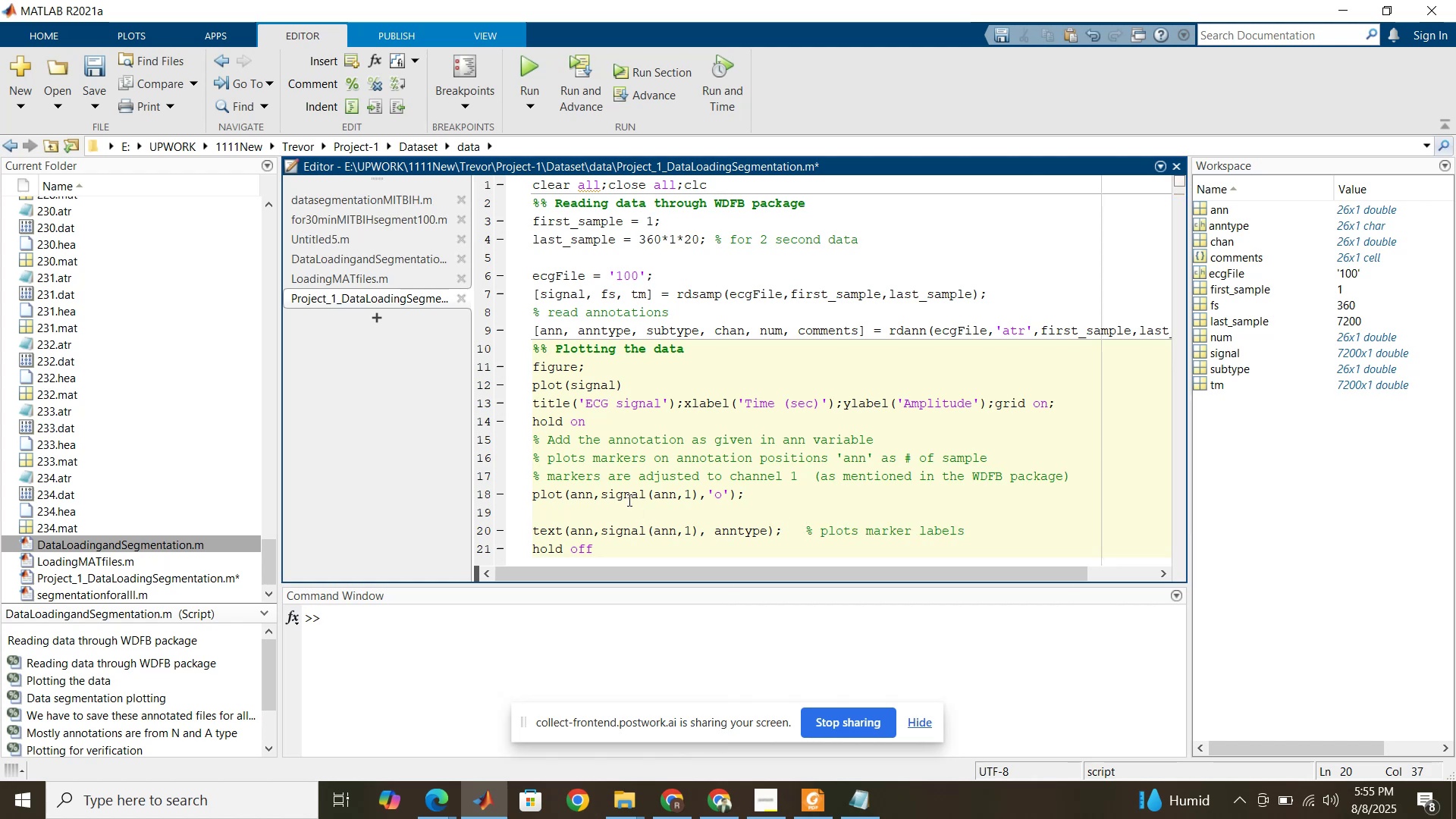 
left_click([627, 510])
 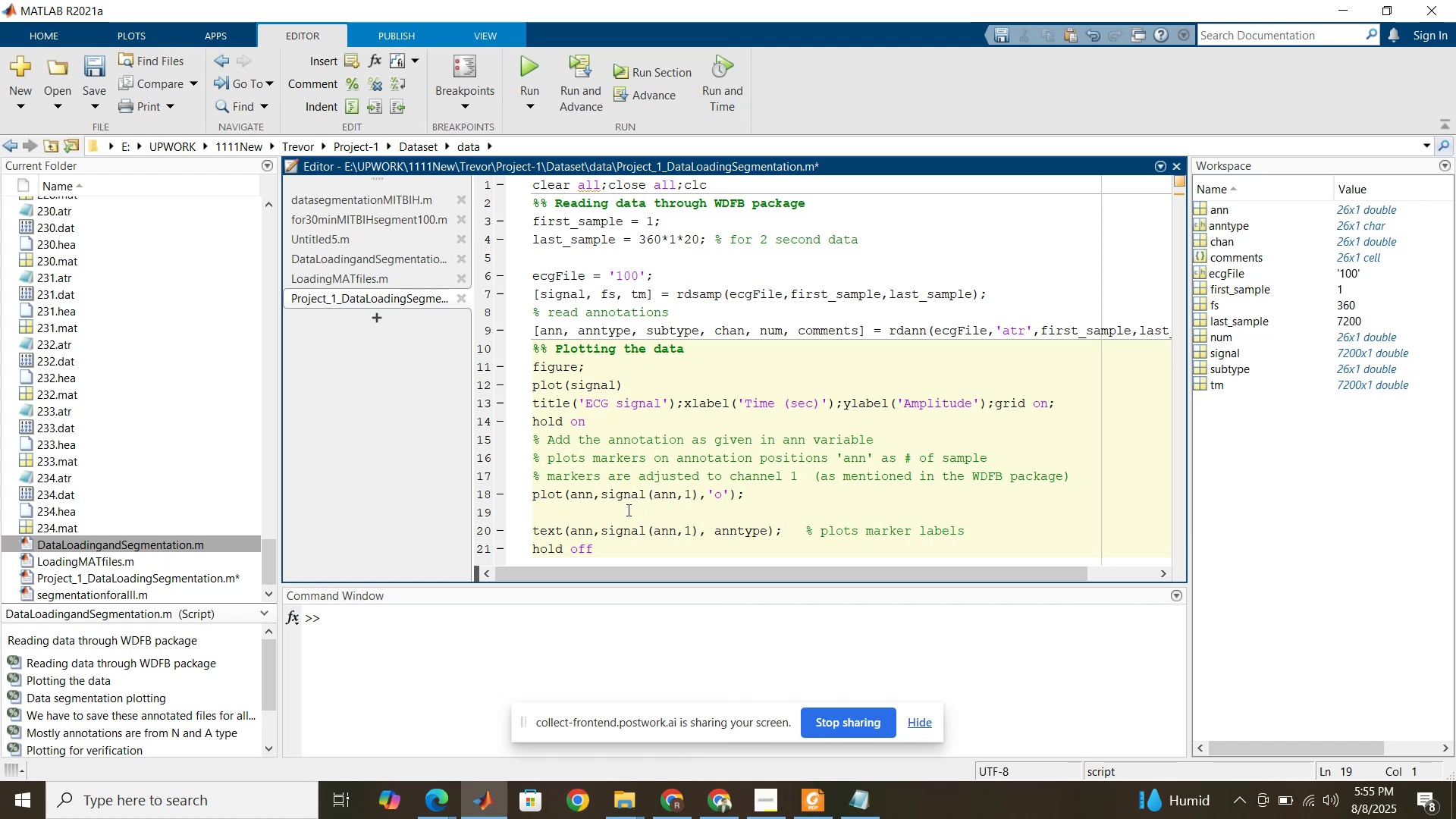 
key(Delete)
 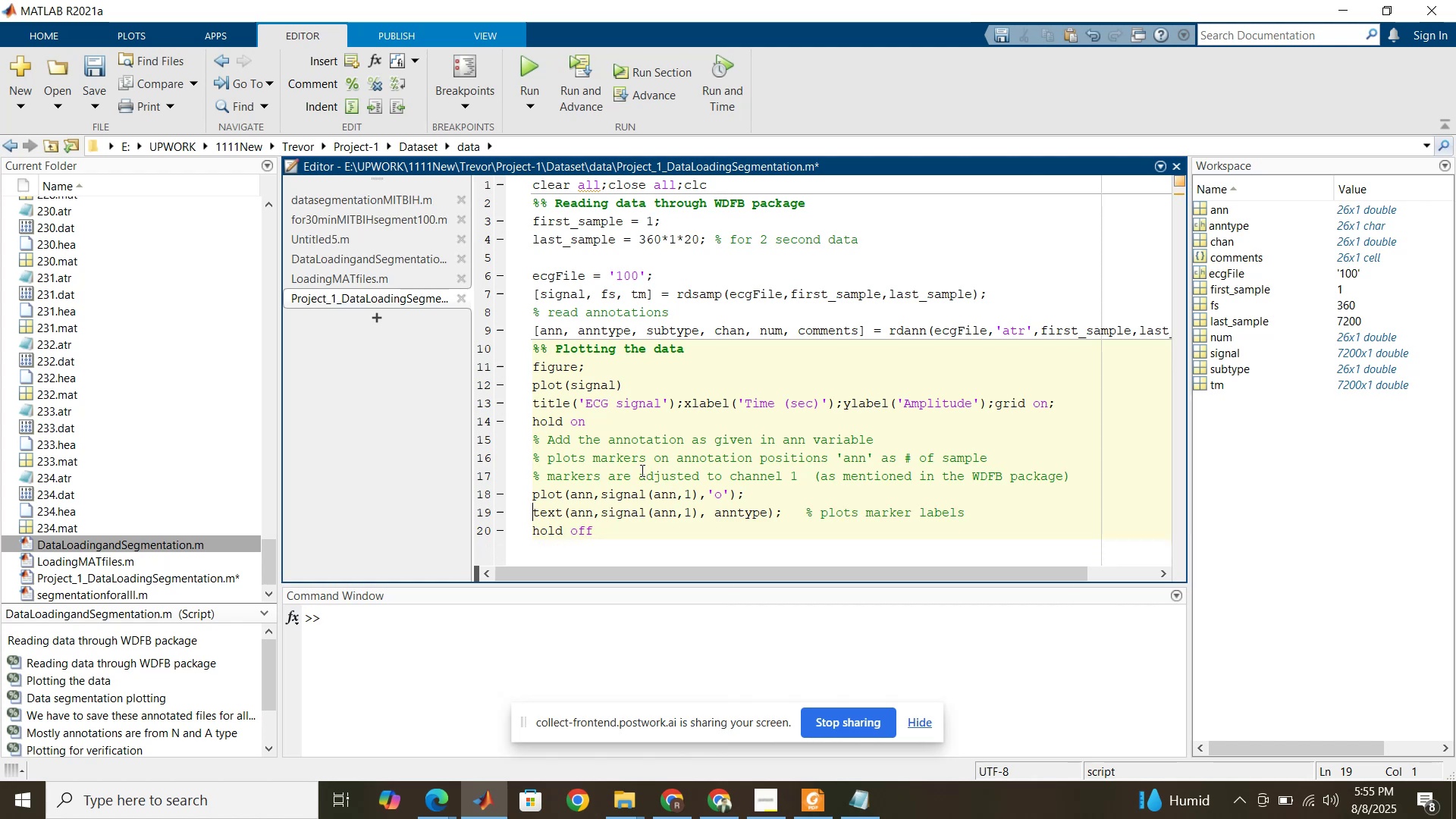 
left_click_drag(start_coordinate=[650, 458], to_coordinate=[530, 460])
 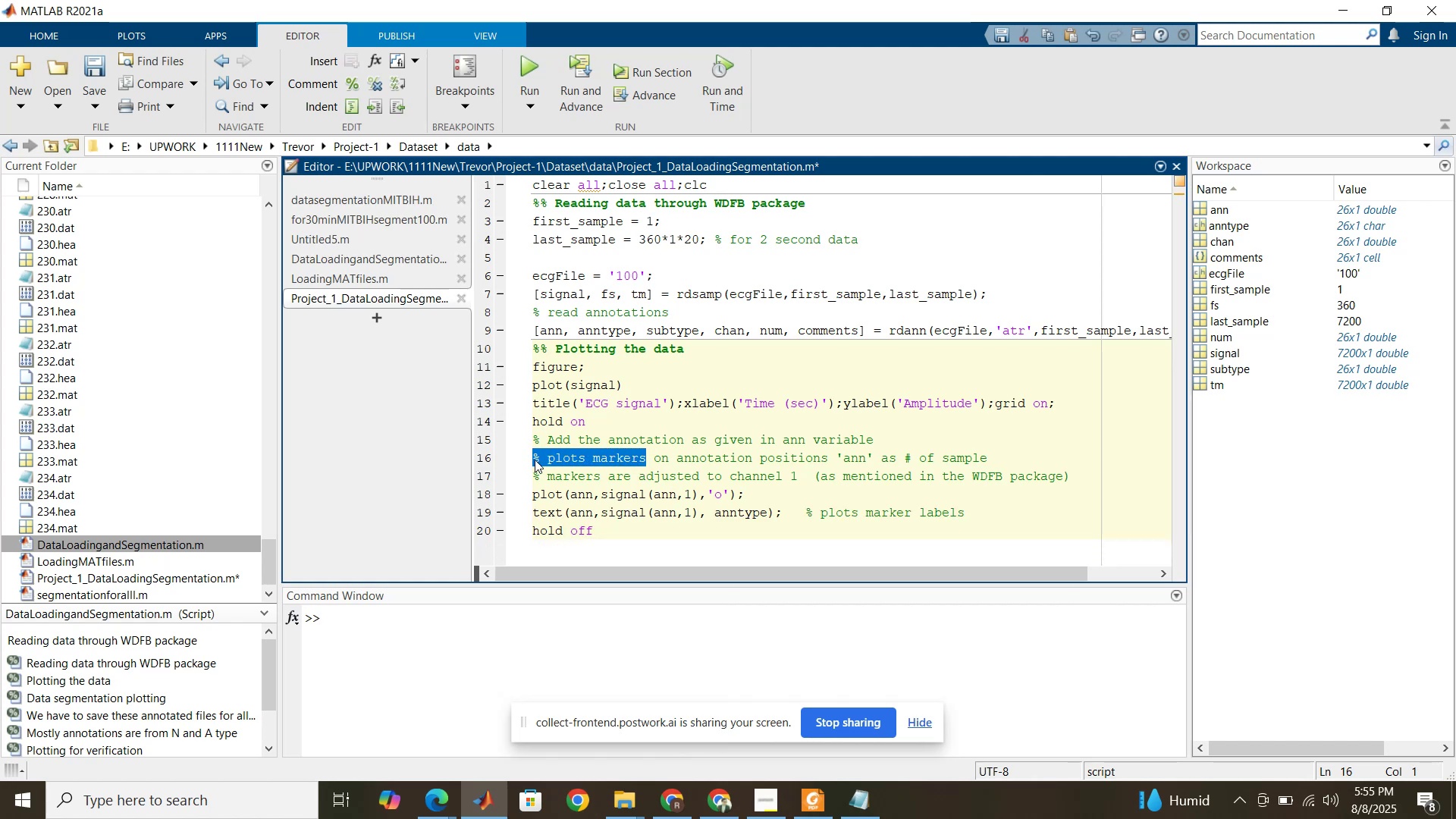 
left_click_drag(start_coordinate=[535, 460], to_coordinate=[772, 495])
 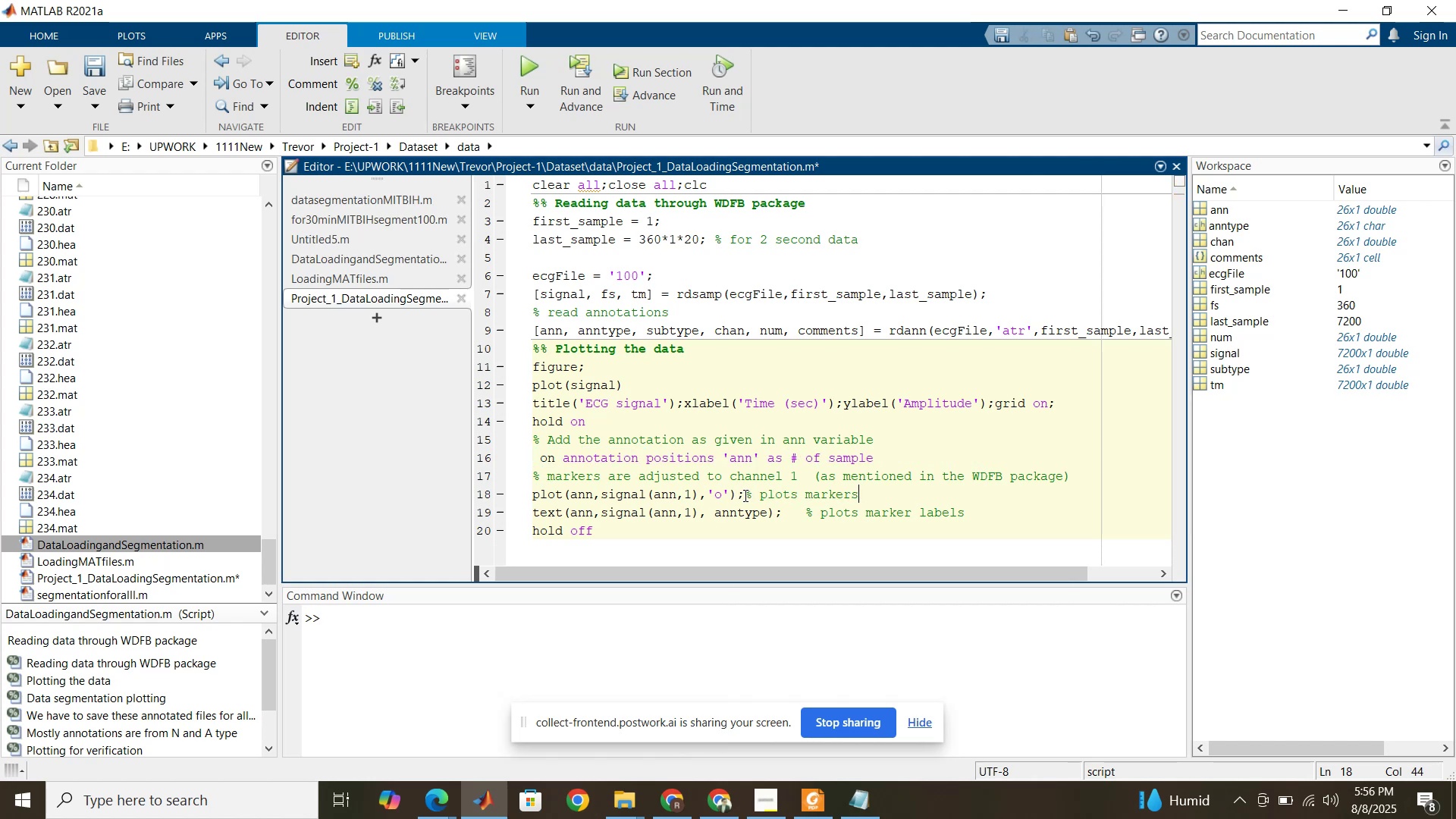 
left_click([743, 494])
 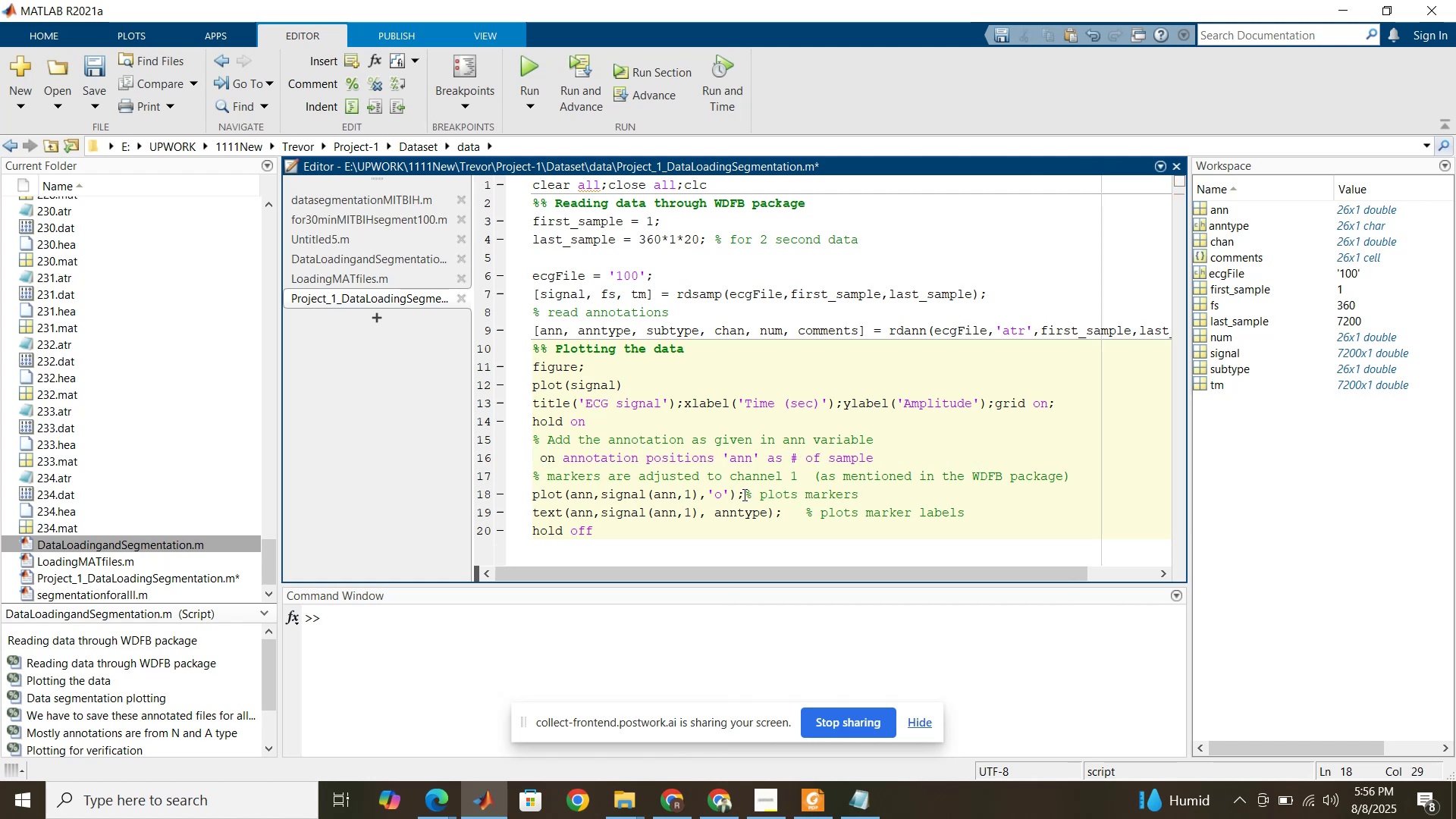 
key(Tab)
 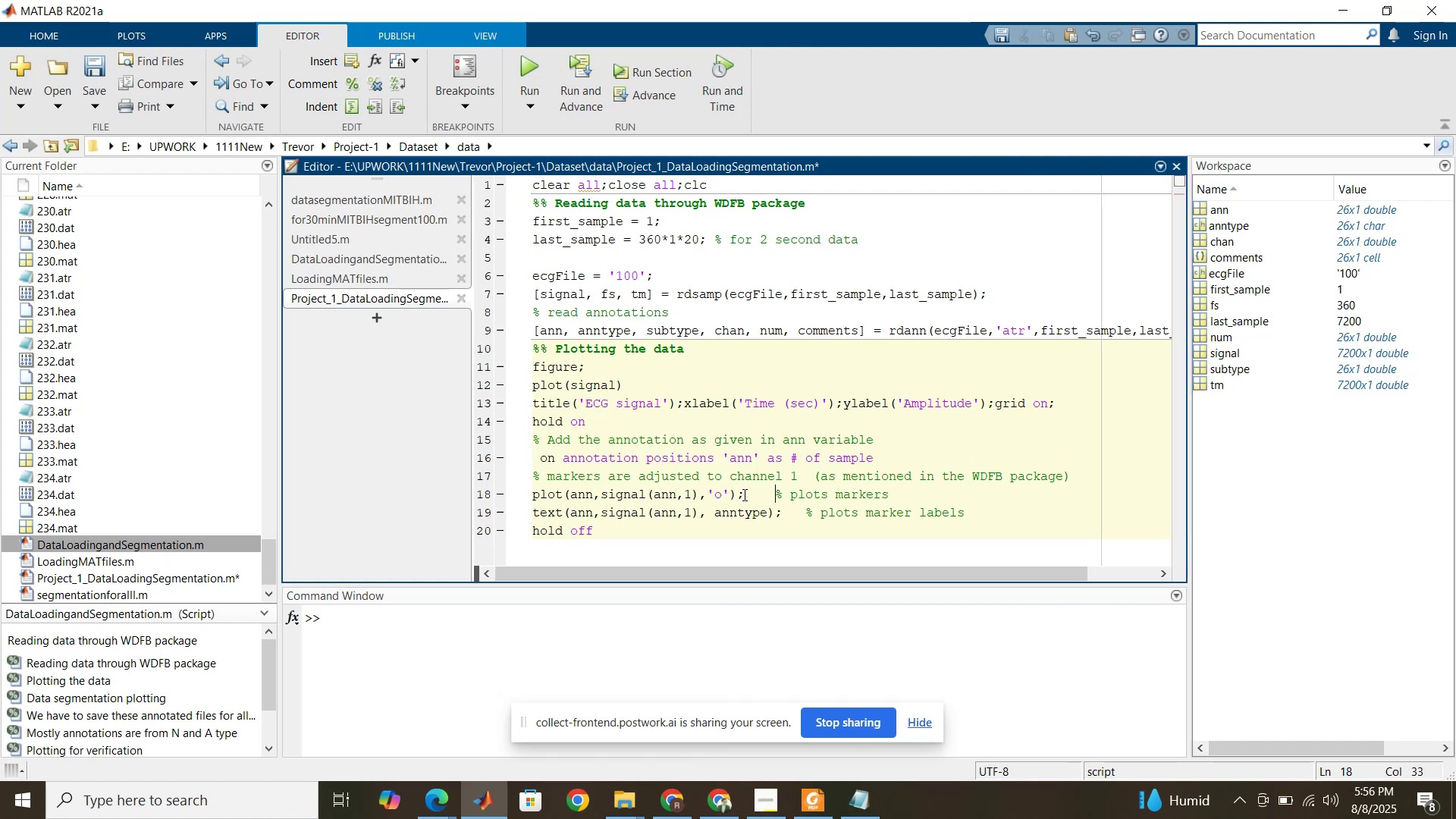 
key(Tab)
 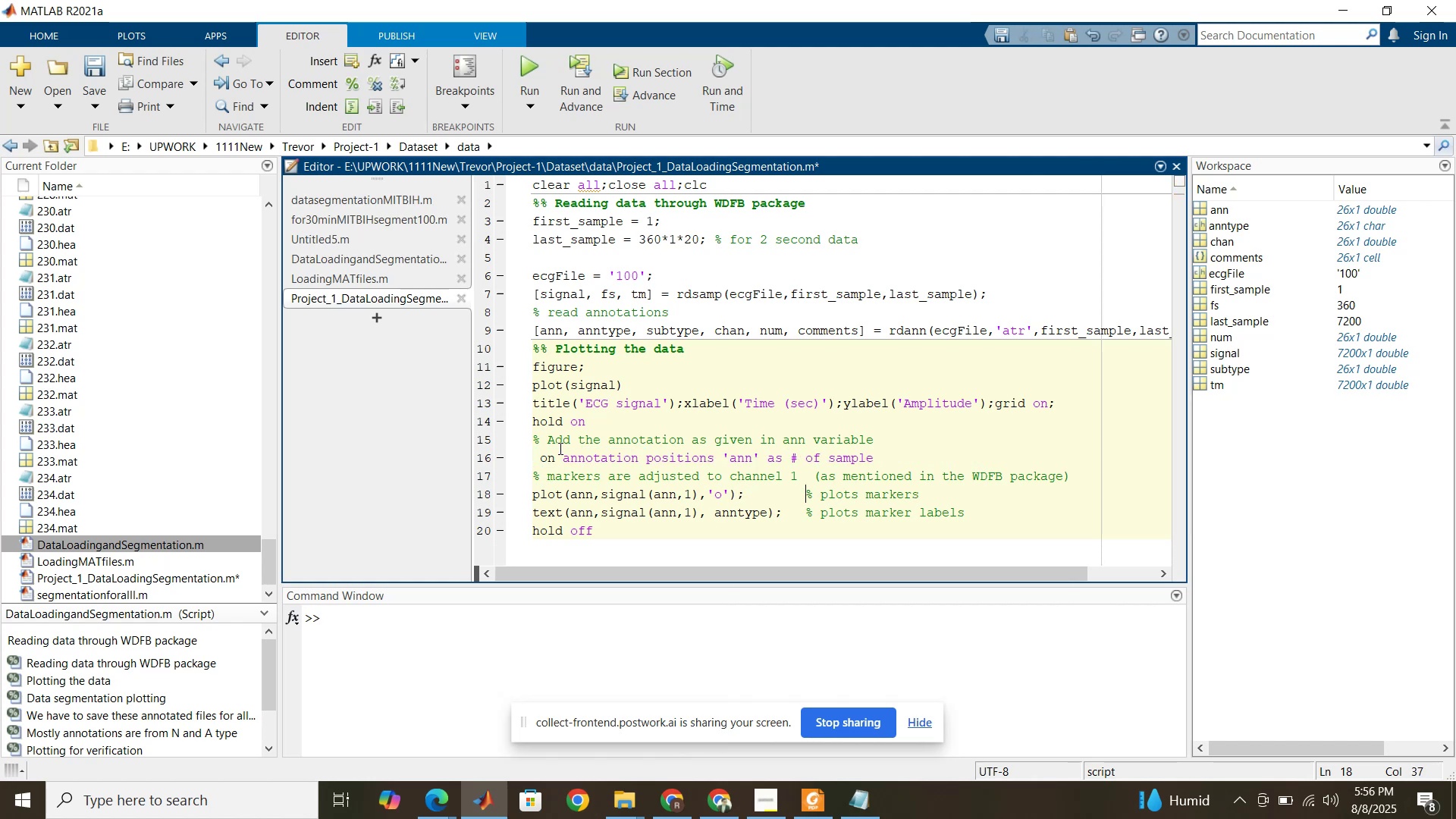 
left_click_drag(start_coordinate=[533, 440], to_coordinate=[1077, 475])
 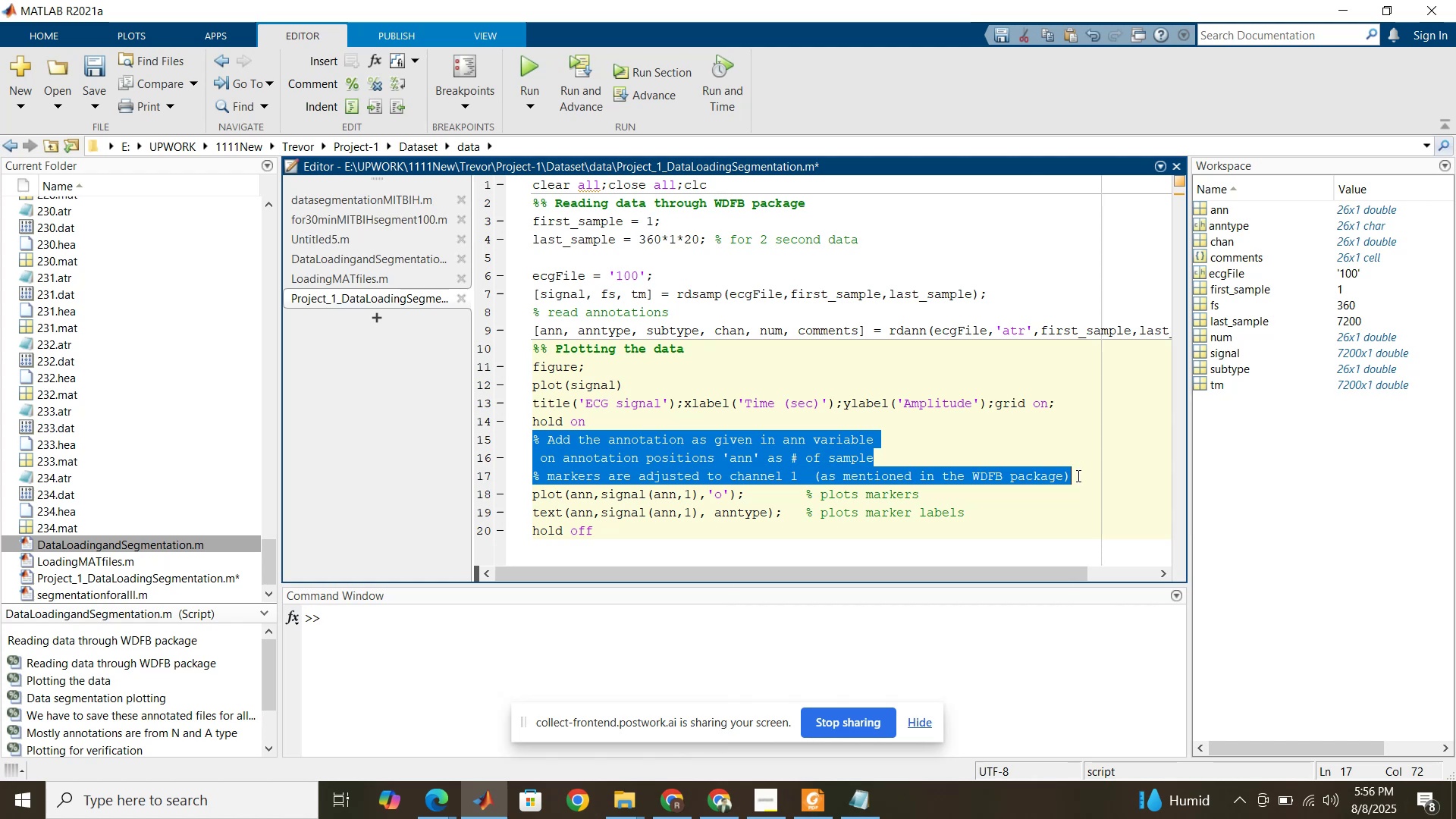 
key(Delete)
 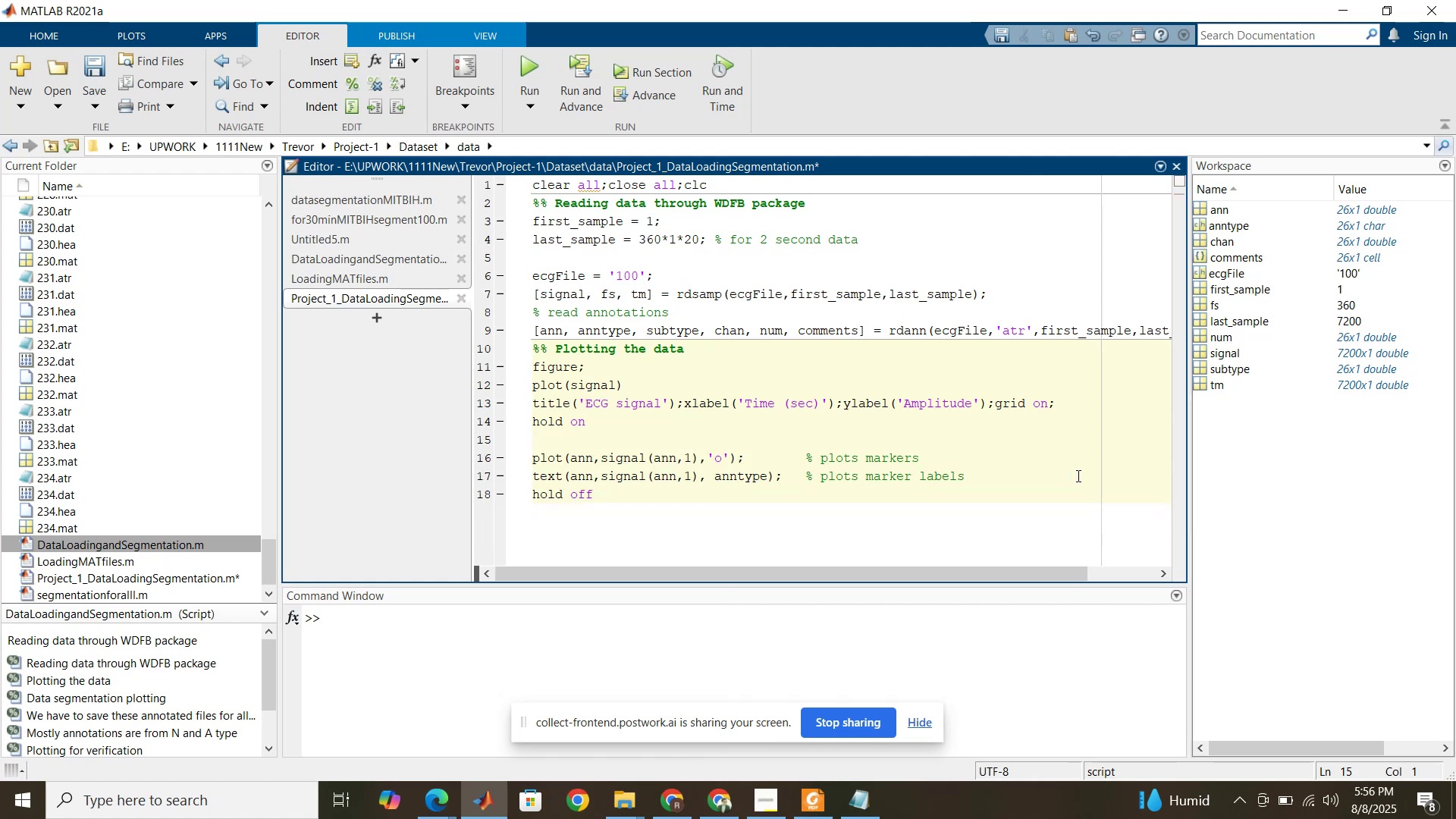 
key(Delete)
 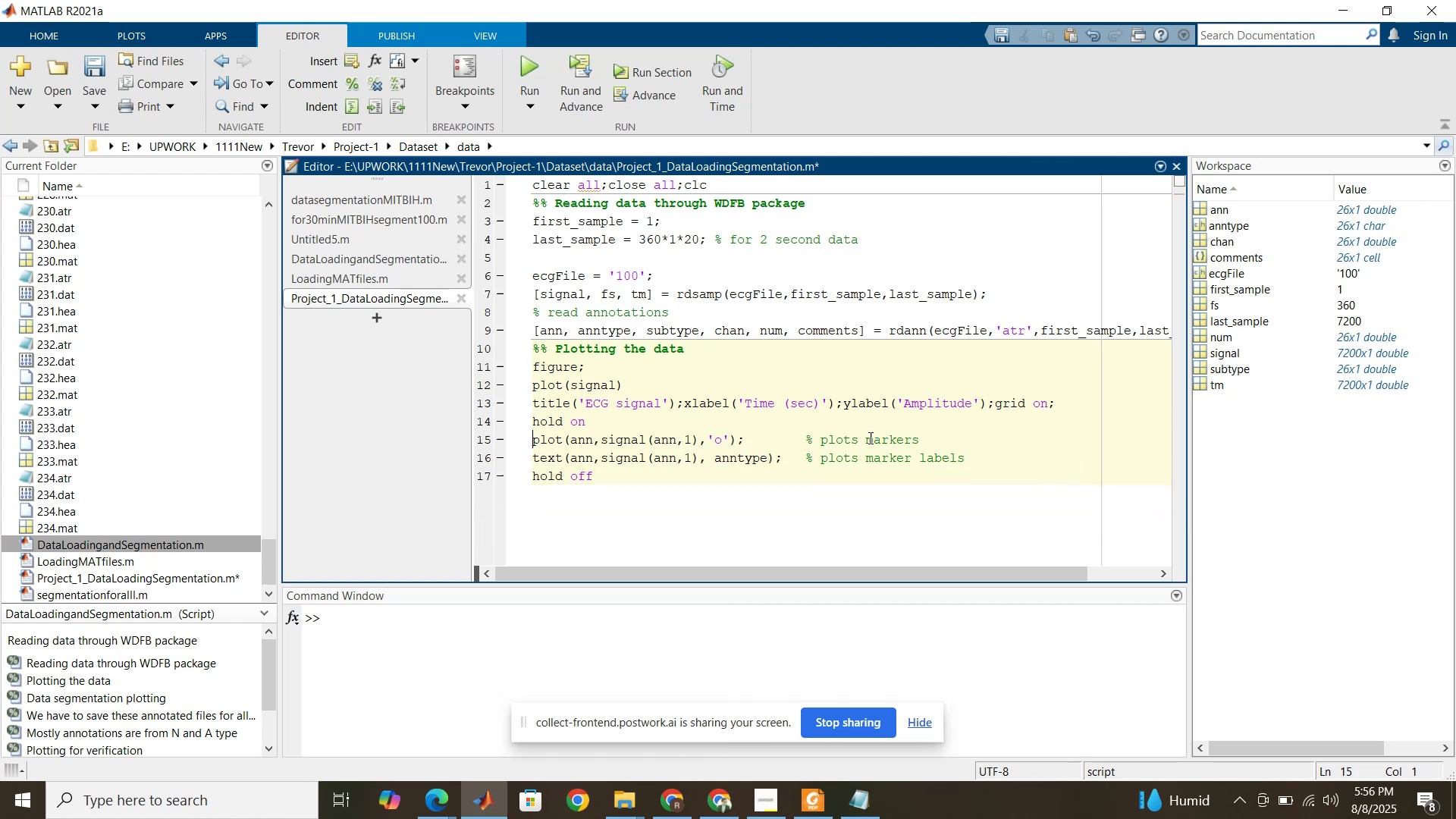 
left_click([849, 437])
 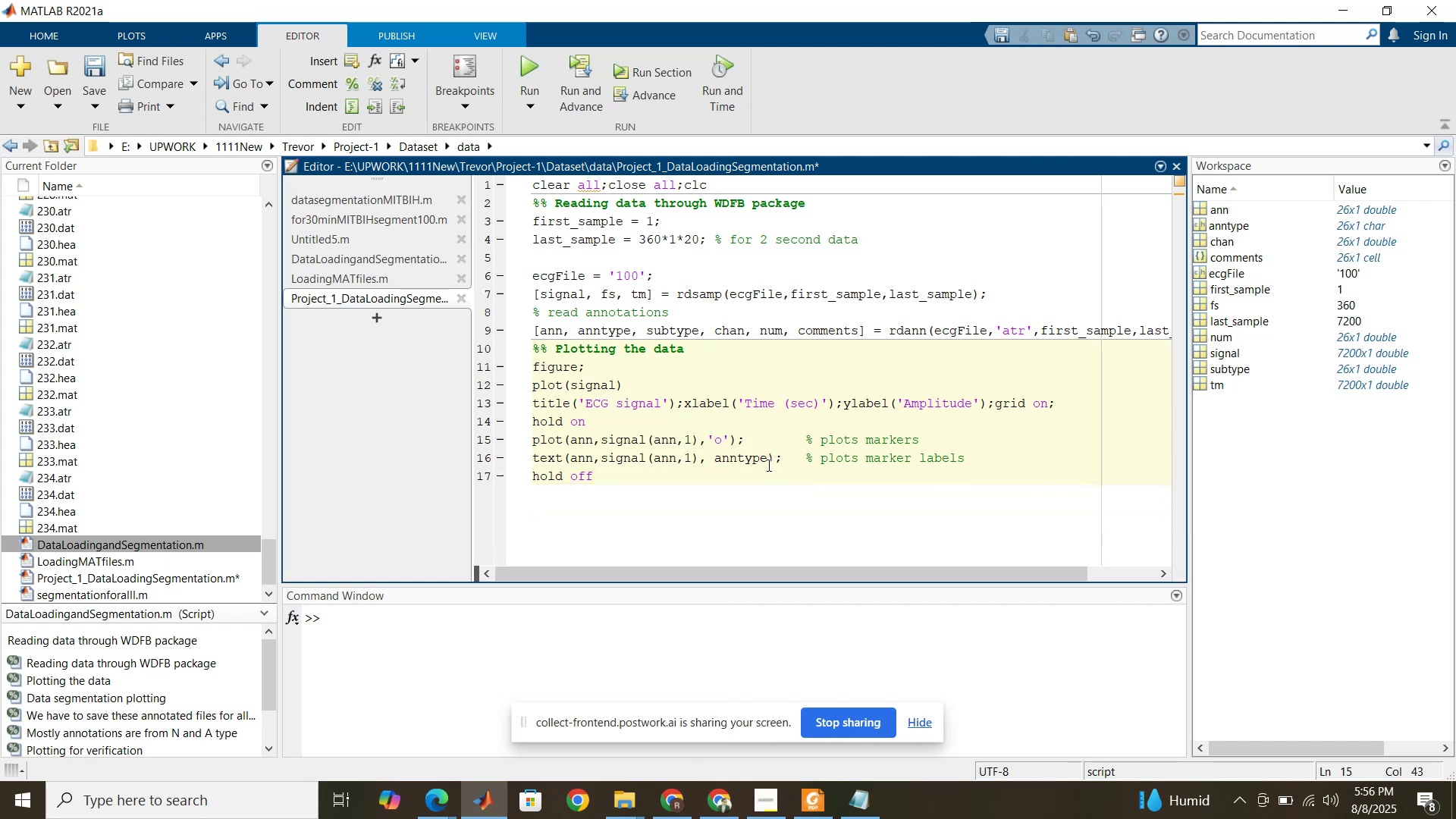 
left_click([764, 465])
 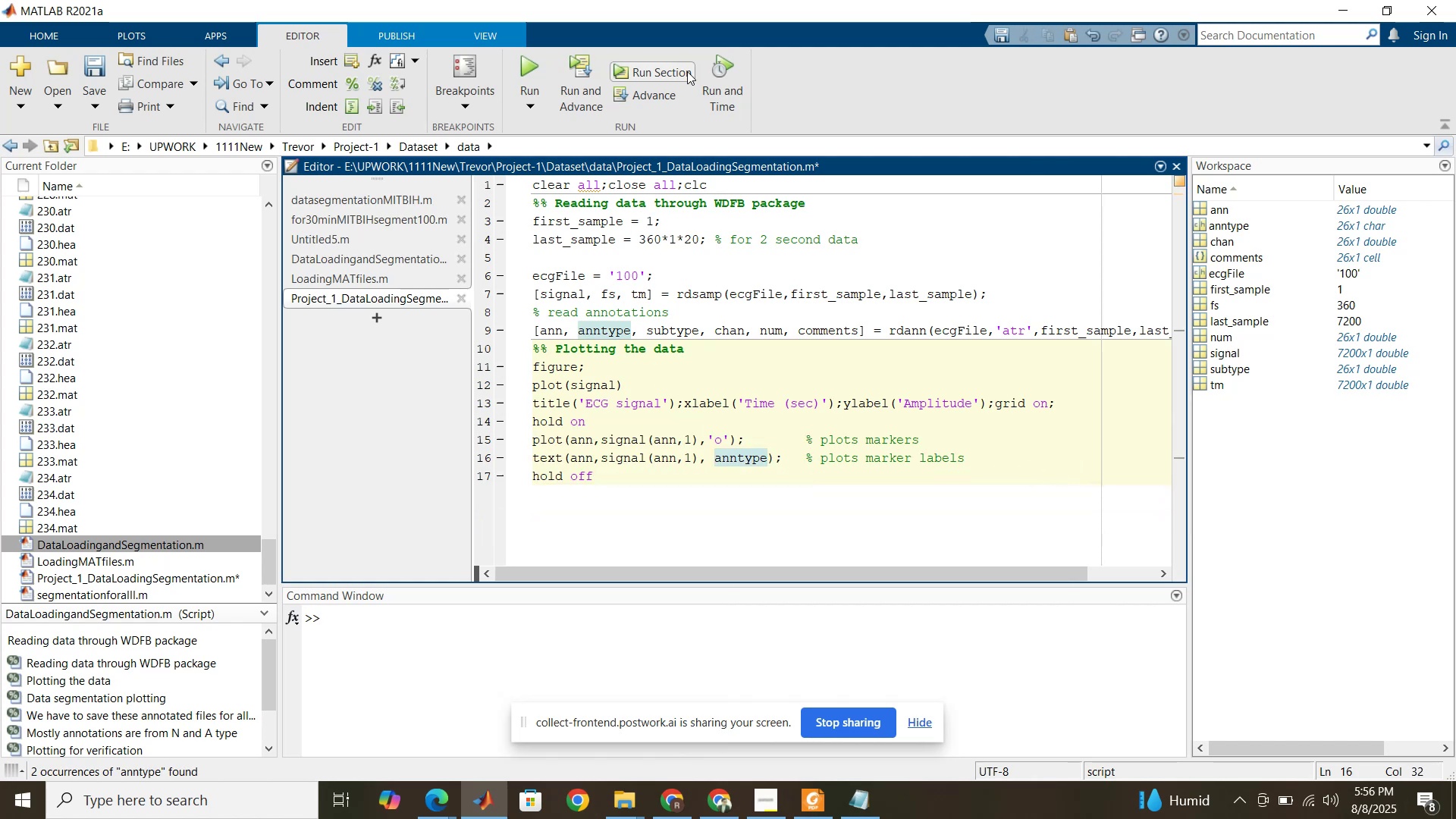 
left_click([687, 71])
 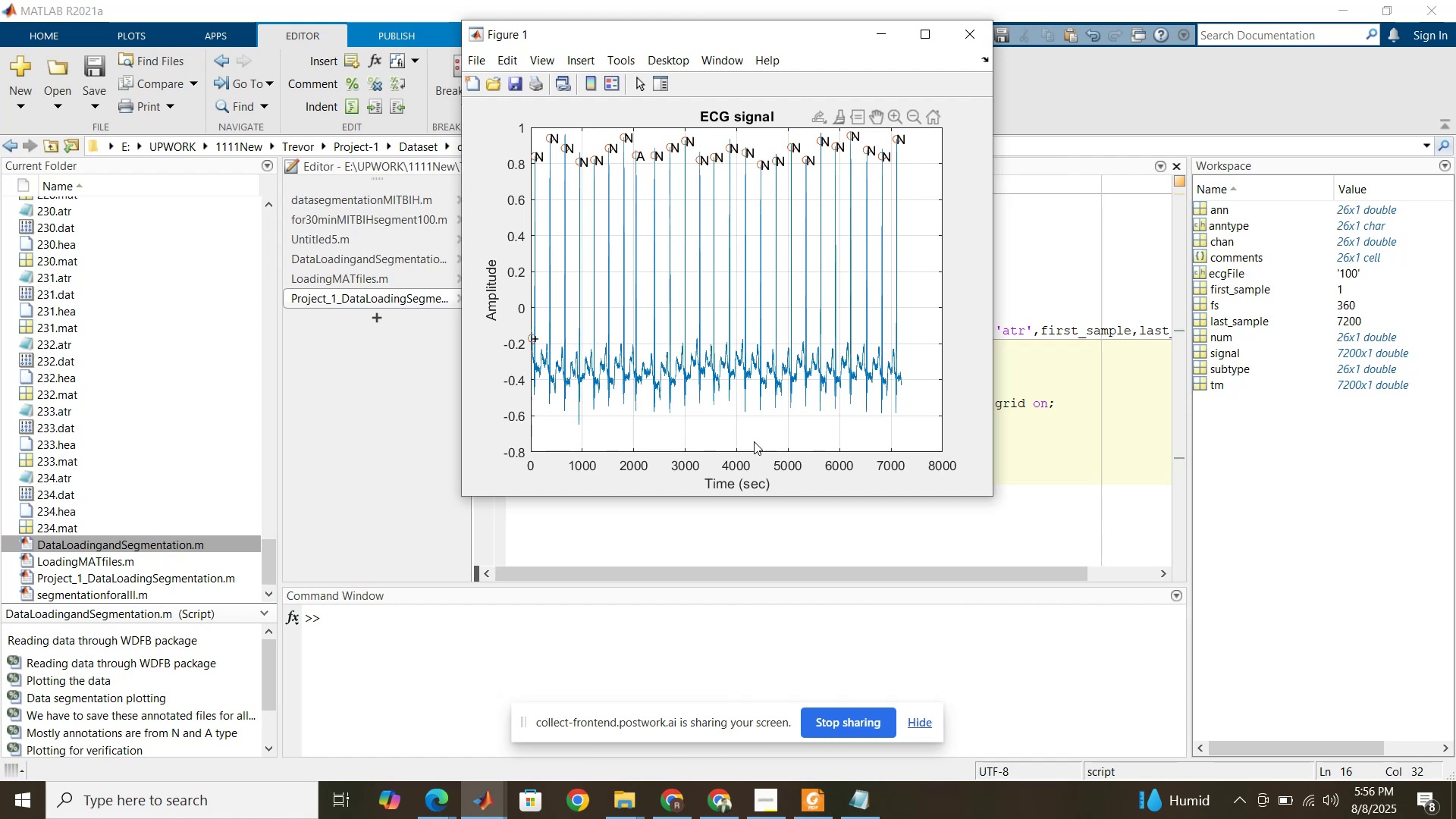 
wait(10.88)
 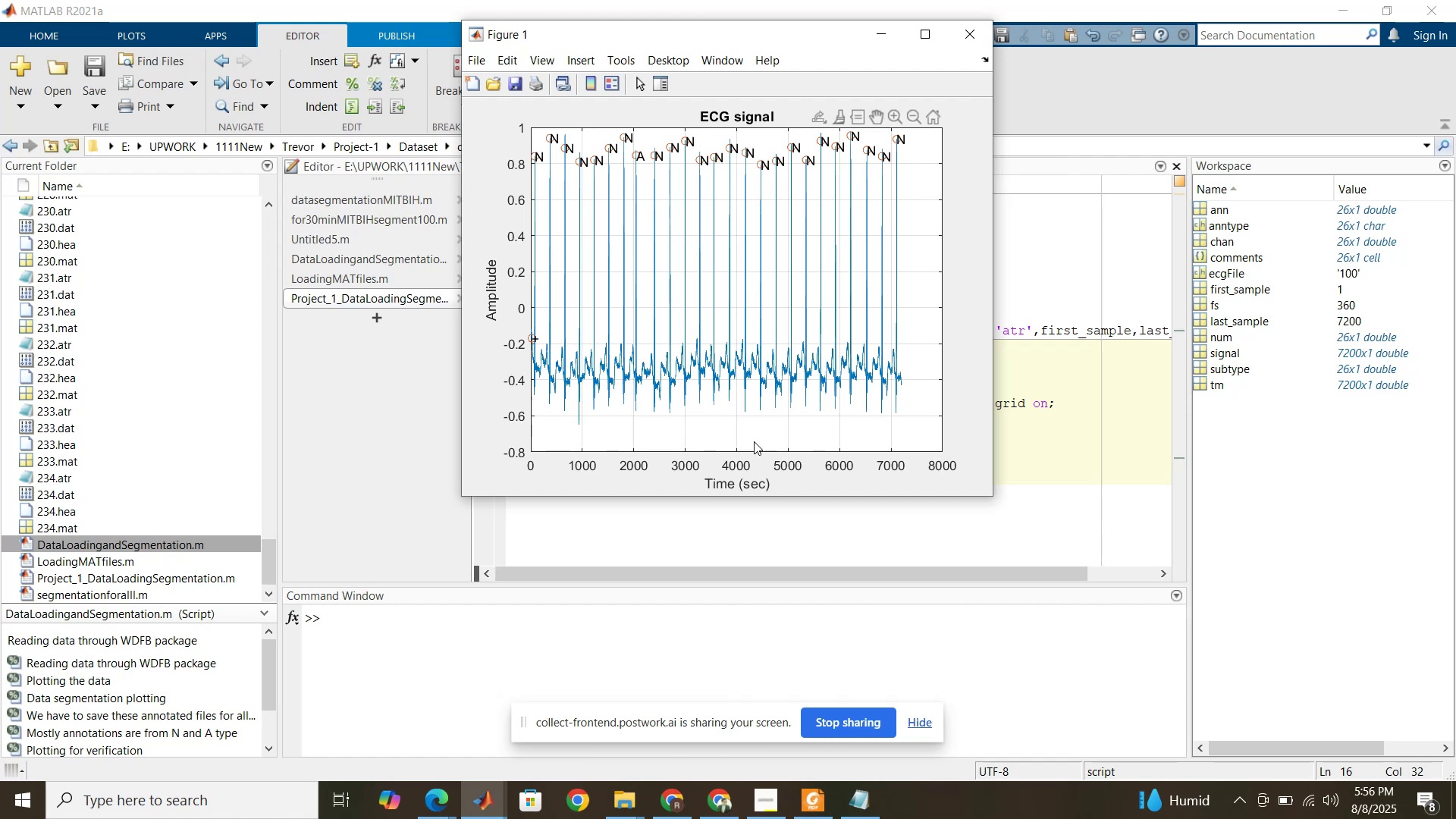 
left_click([1064, 433])
 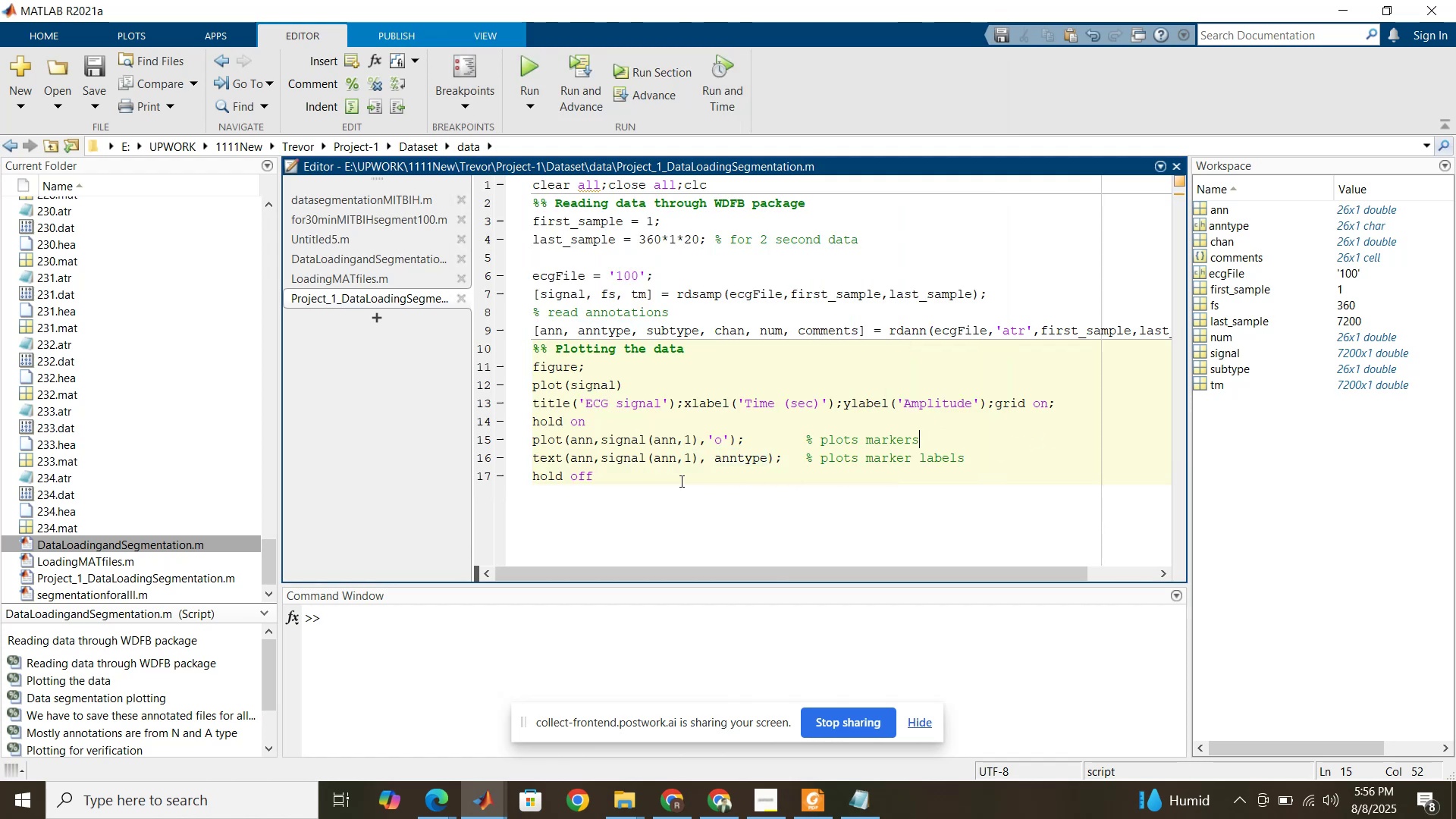 
left_click([679, 480])
 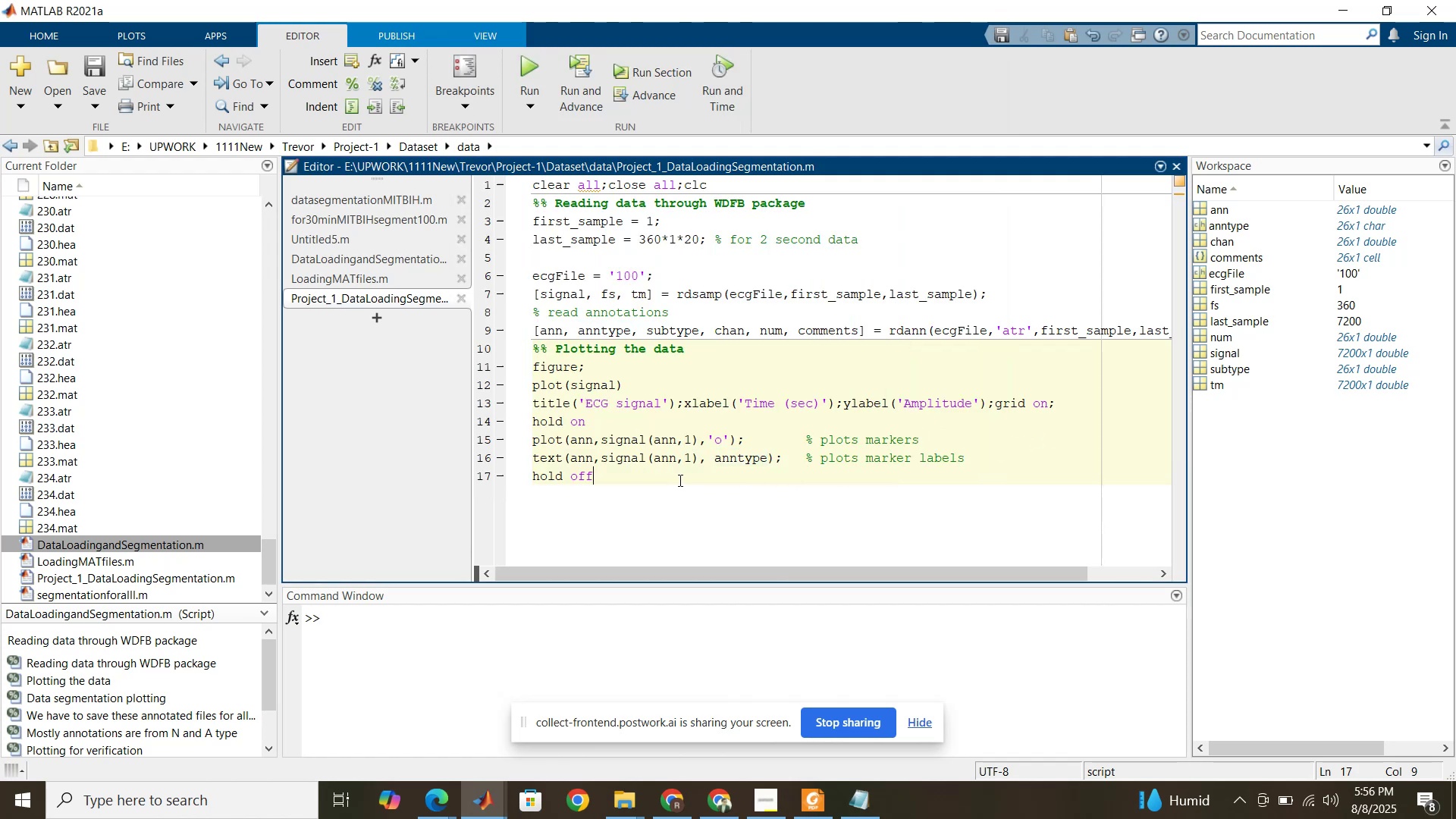 
scroll: coordinate [679, 480], scroll_direction: none, amount: 0.0
 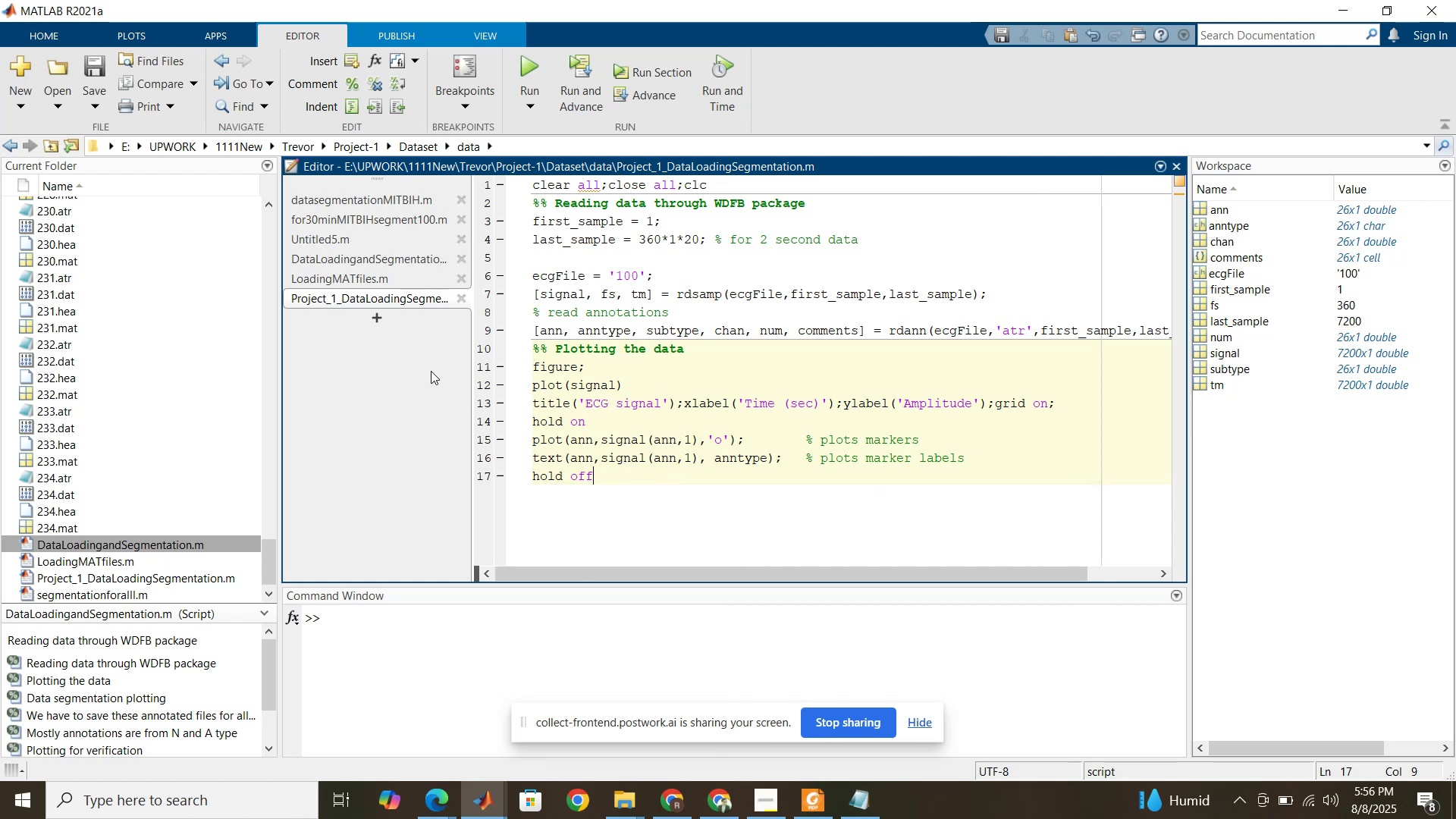 
left_click([370, 266])
 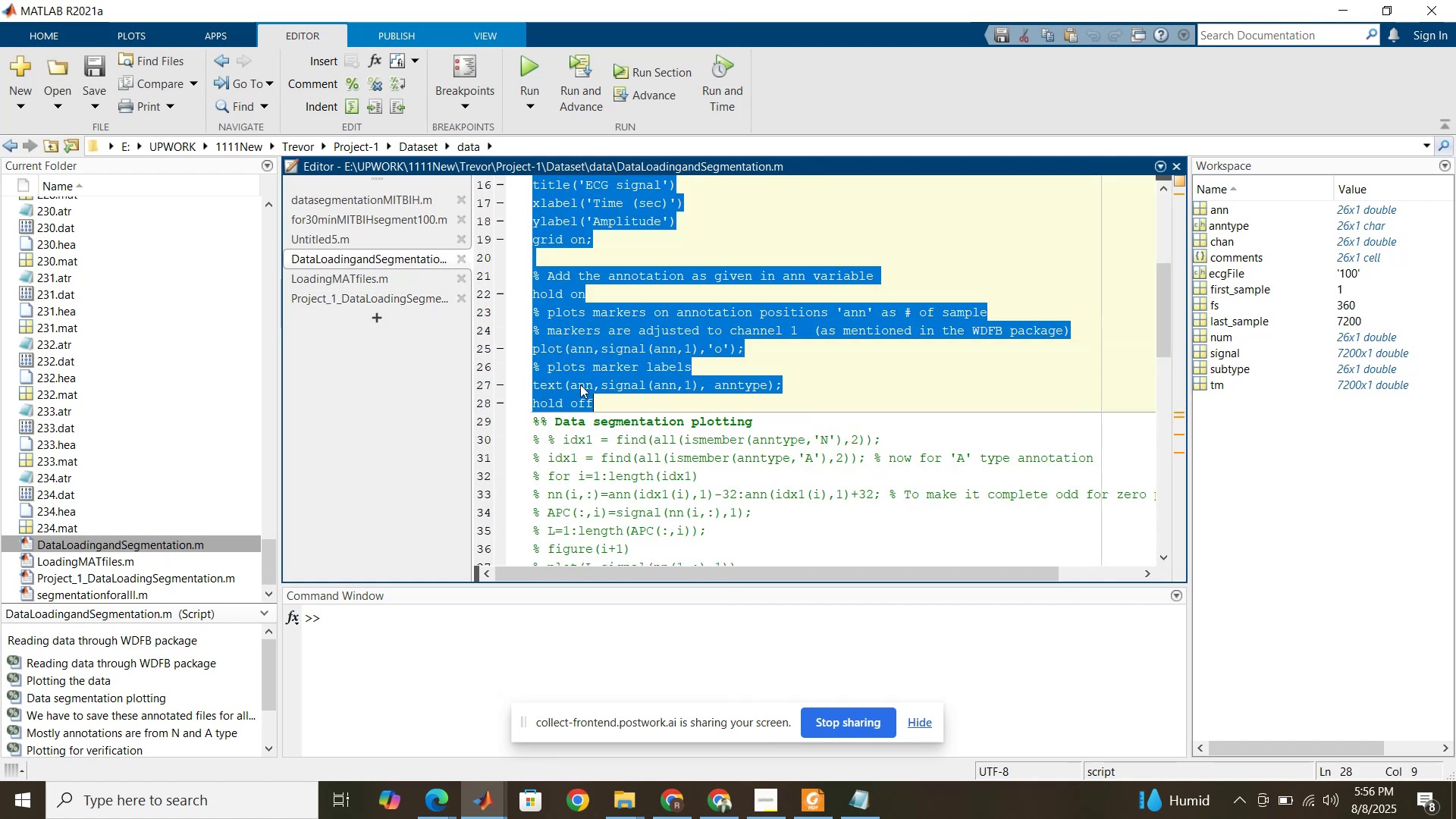 
scroll: coordinate [591, 390], scroll_direction: down, amount: 3.0
 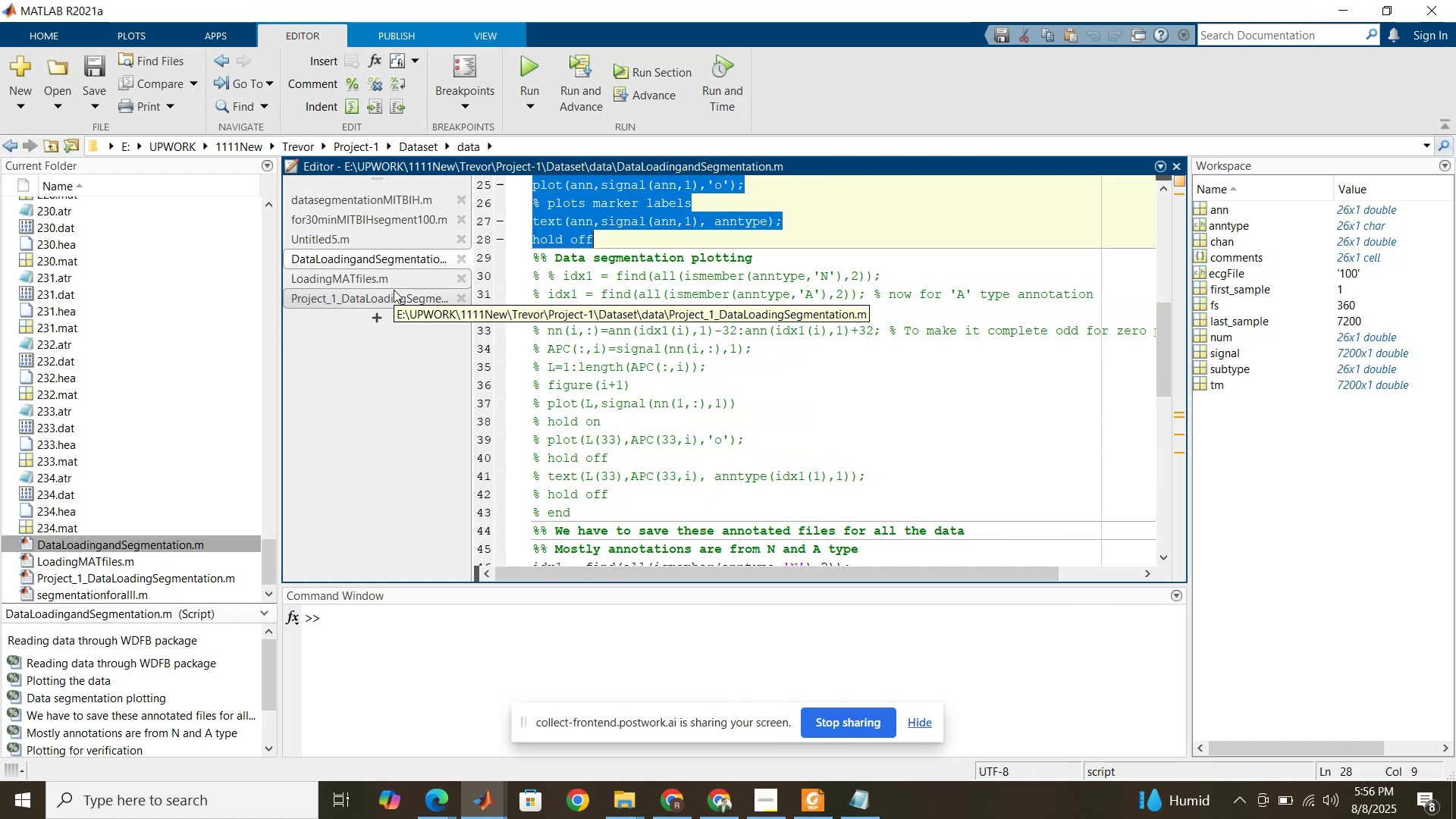 
wait(6.72)
 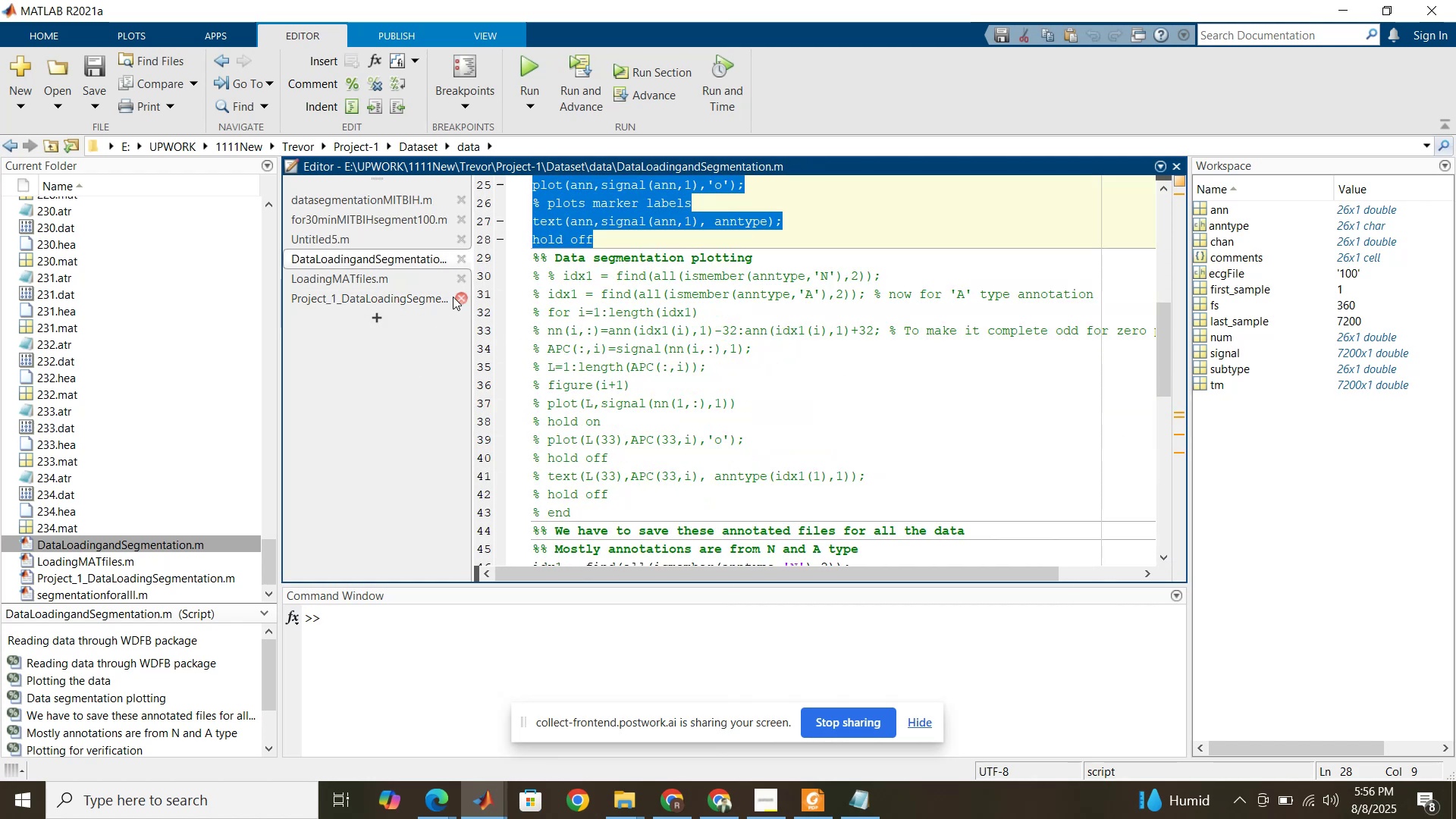 
left_click([810, 792])
 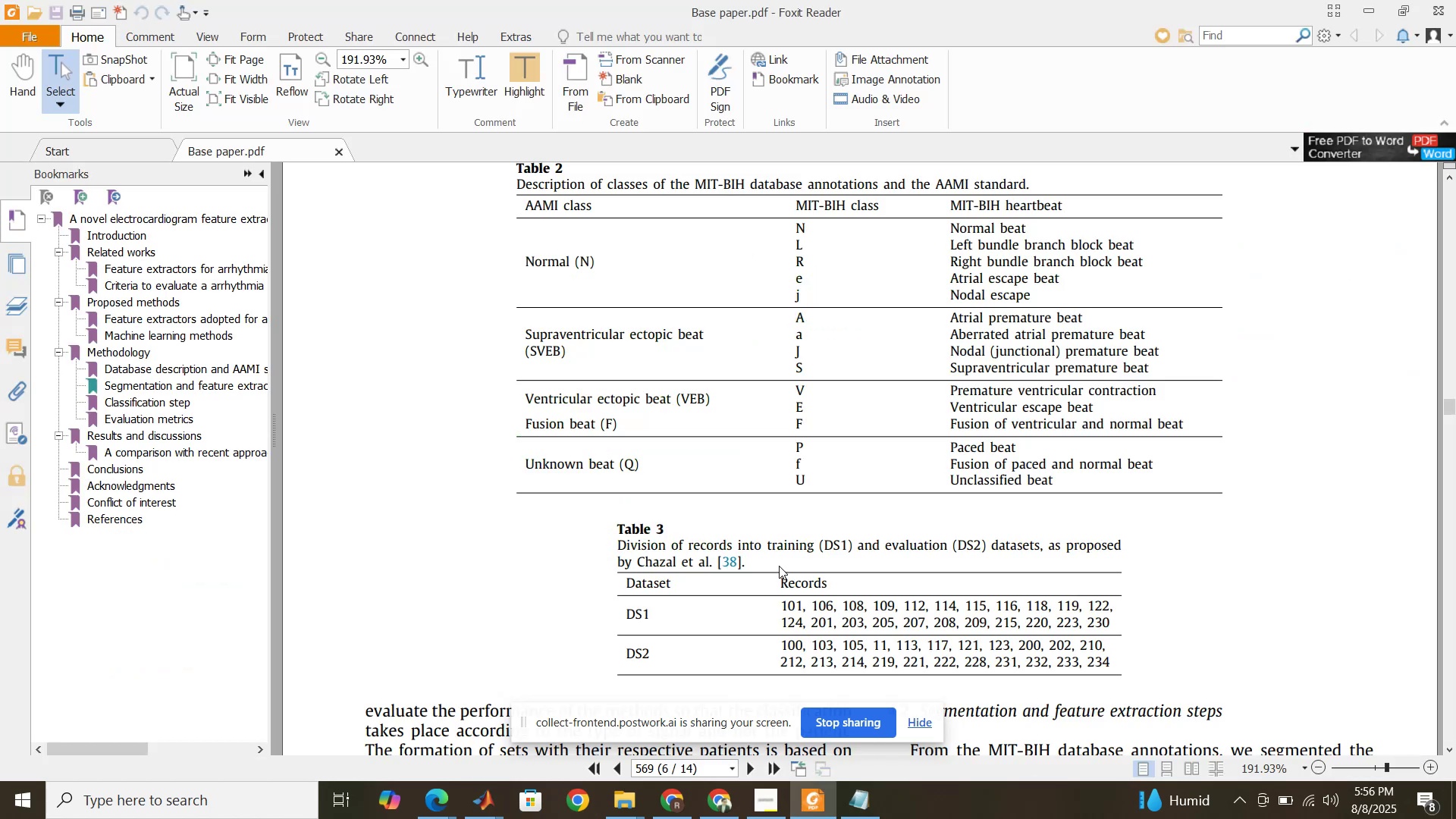 
scroll: coordinate [779, 565], scroll_direction: up, amount: 1.0
 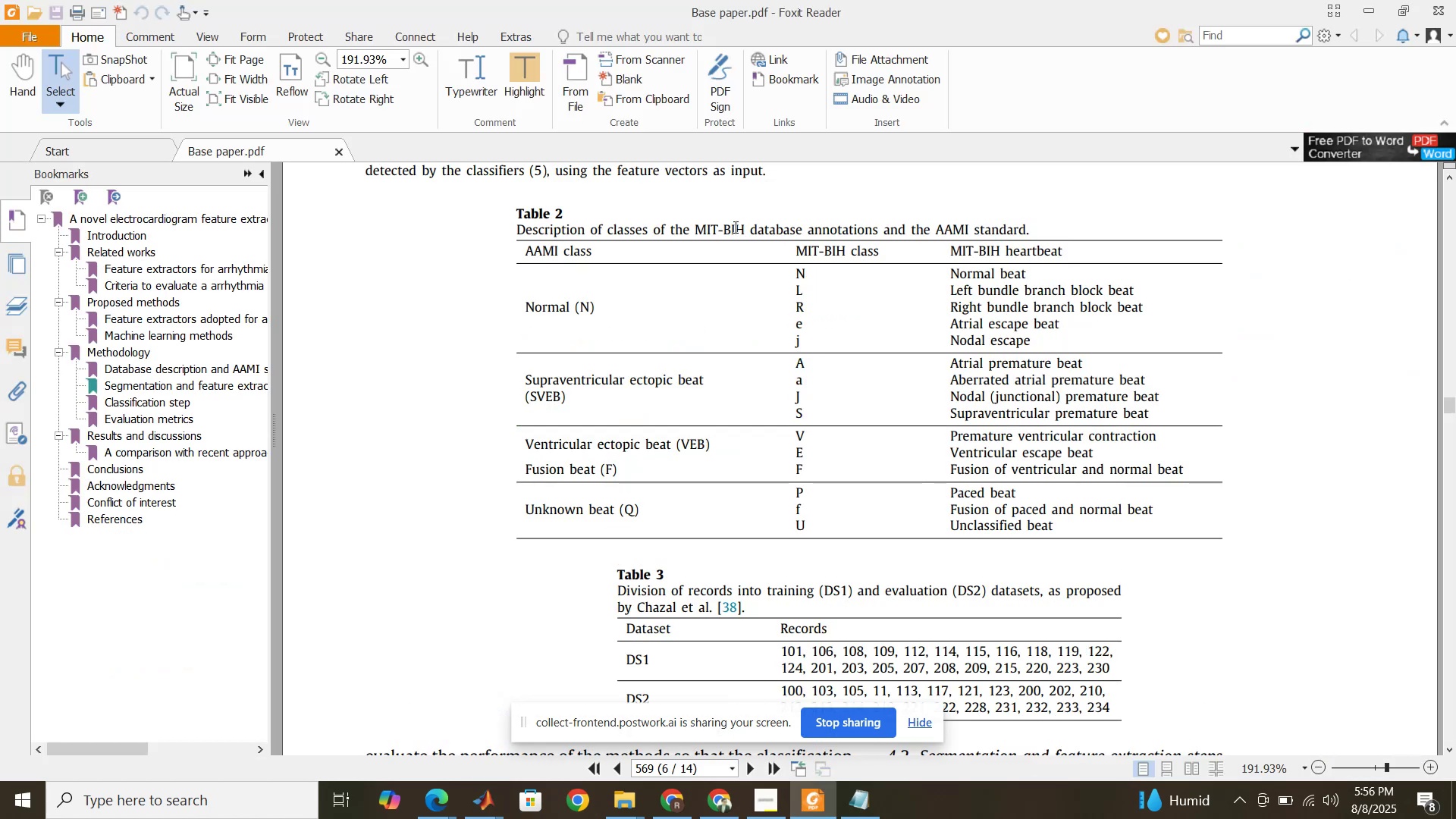 
left_click_drag(start_coordinate=[692, 234], to_coordinate=[881, 231])
 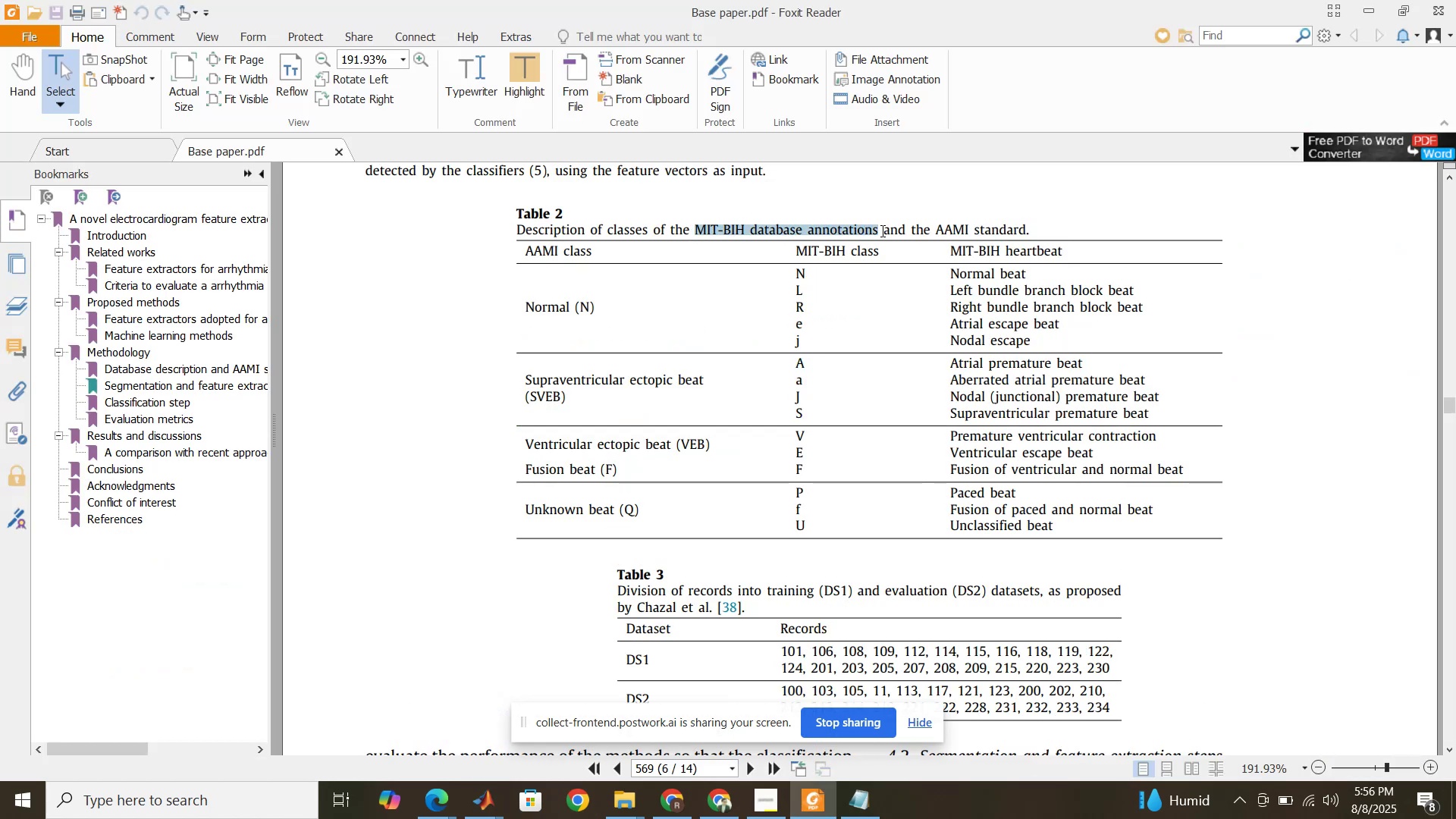 
hold_key(key=ControlLeft, duration=1.55)
 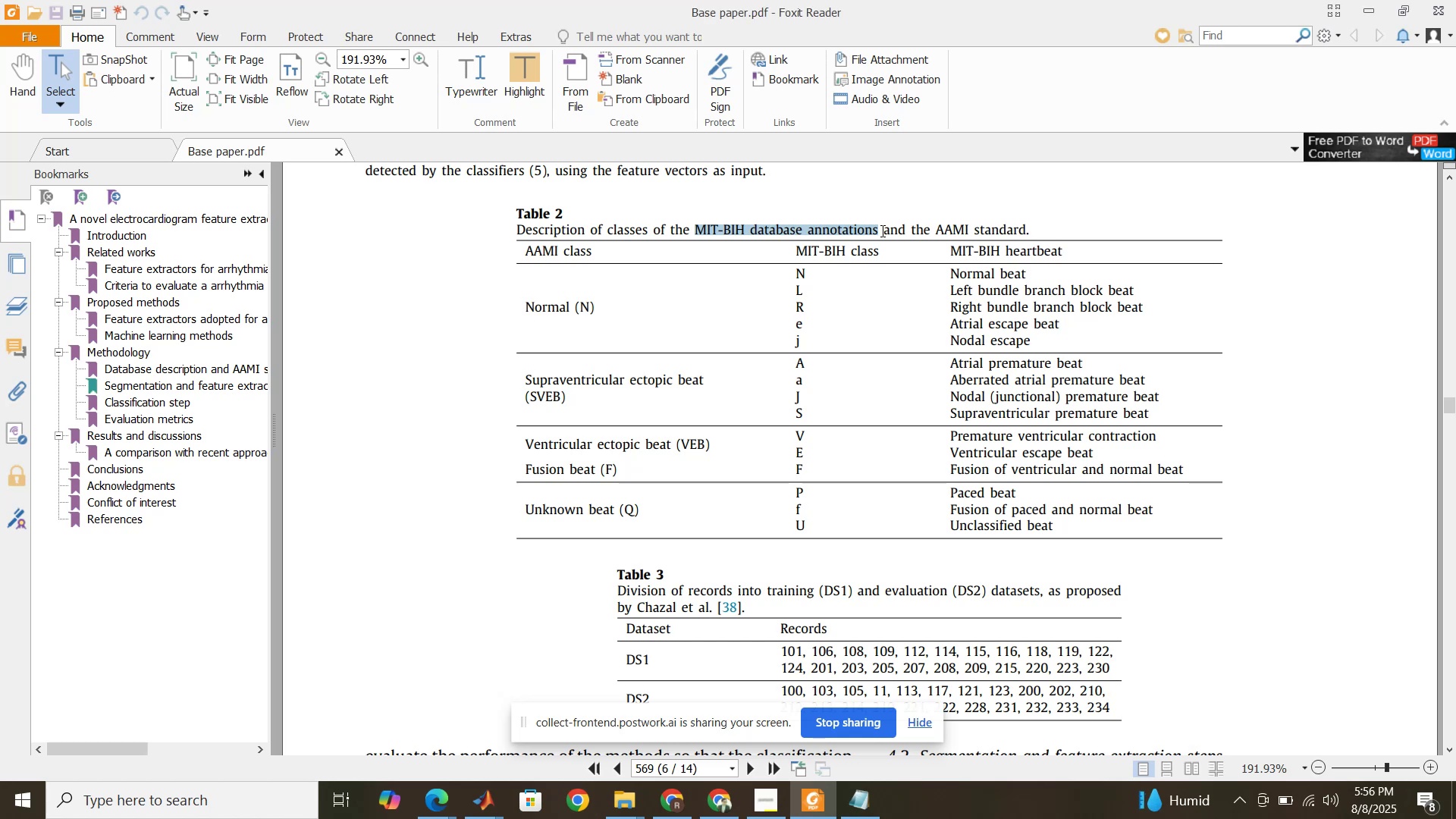 
hold_key(key=C, duration=0.5)
 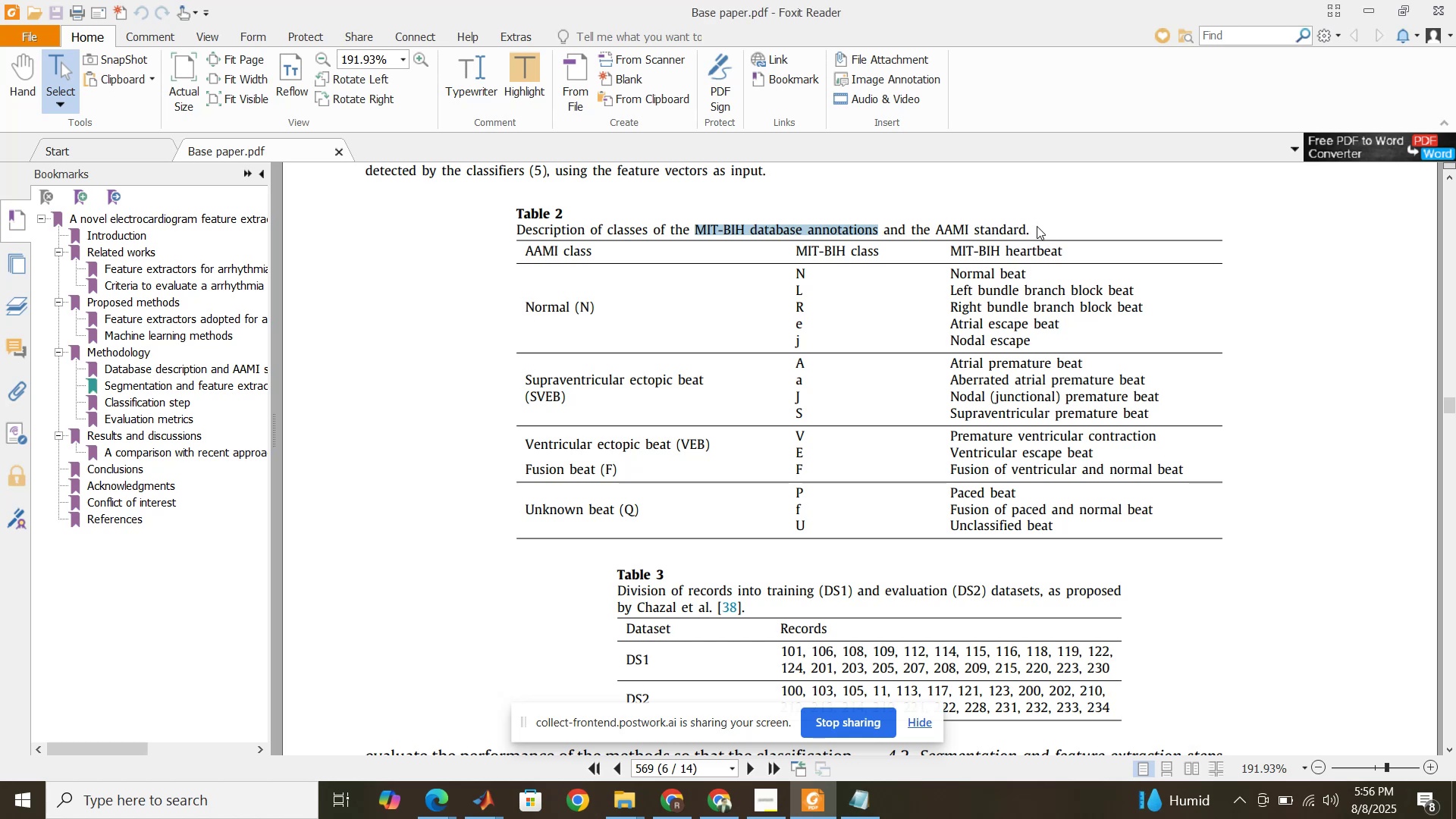 
left_click([1028, 230])
 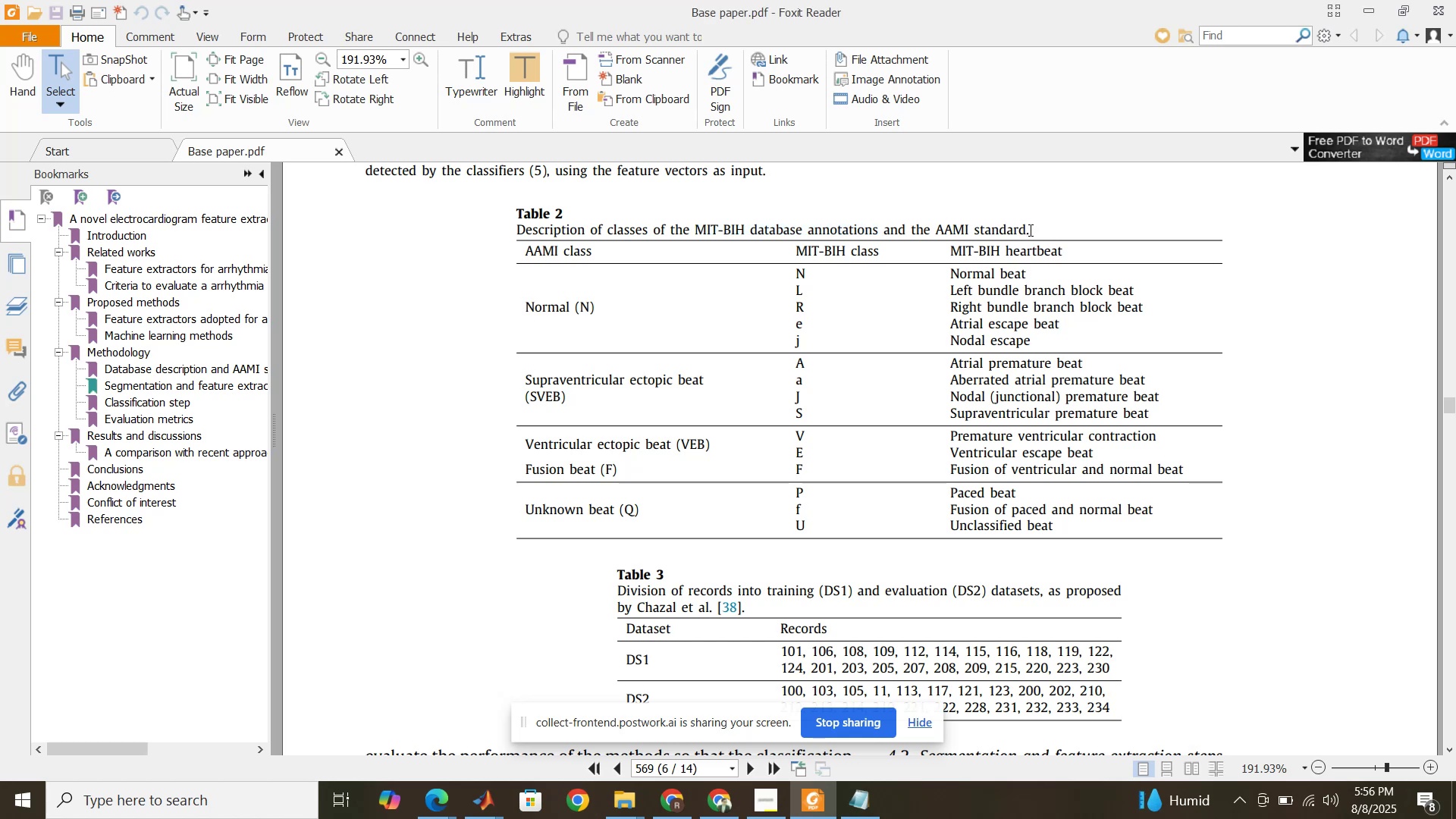 
left_click_drag(start_coordinate=[1030, 230], to_coordinate=[695, 231])
 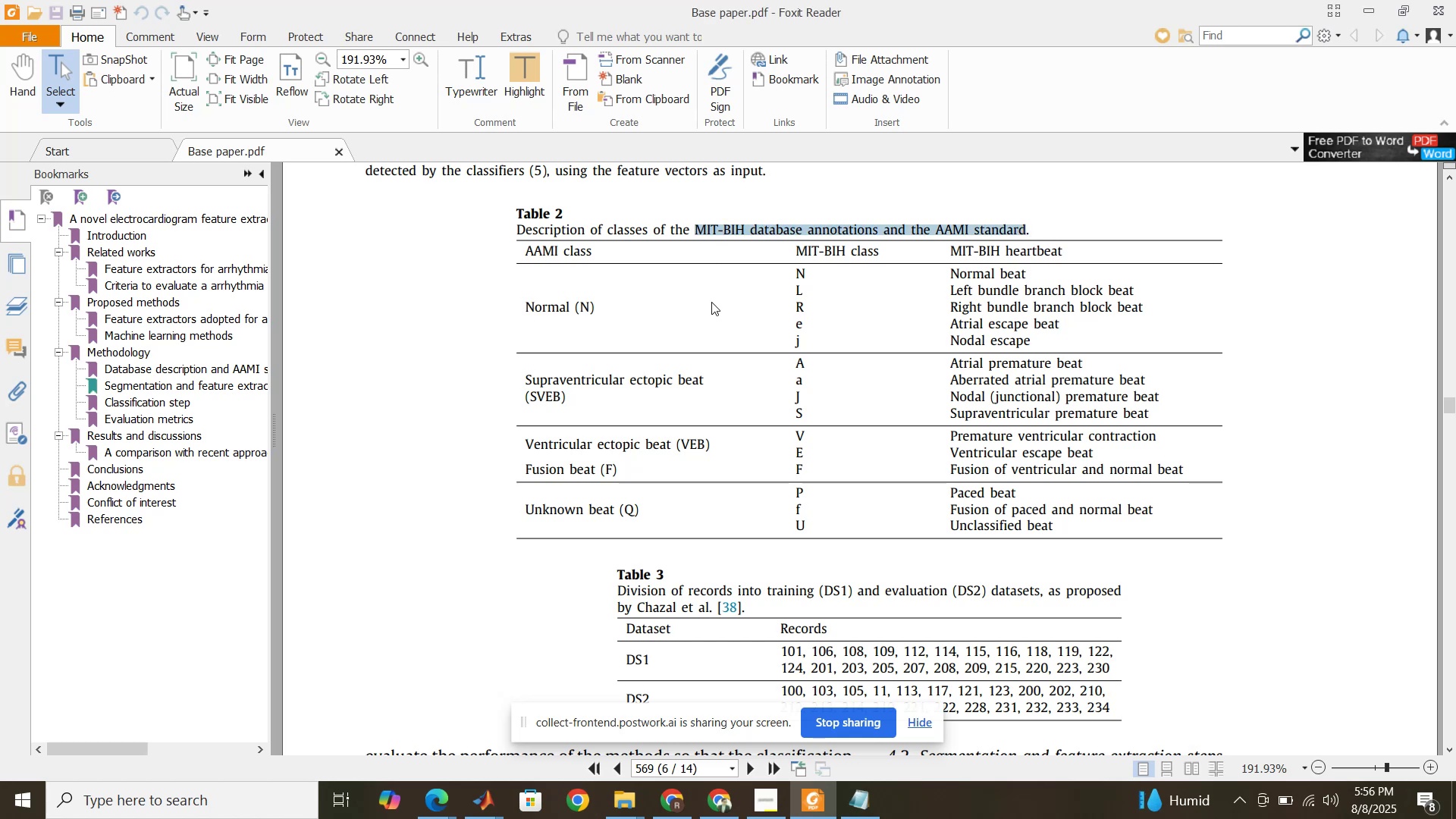 
hold_key(key=ControlLeft, duration=0.74)
 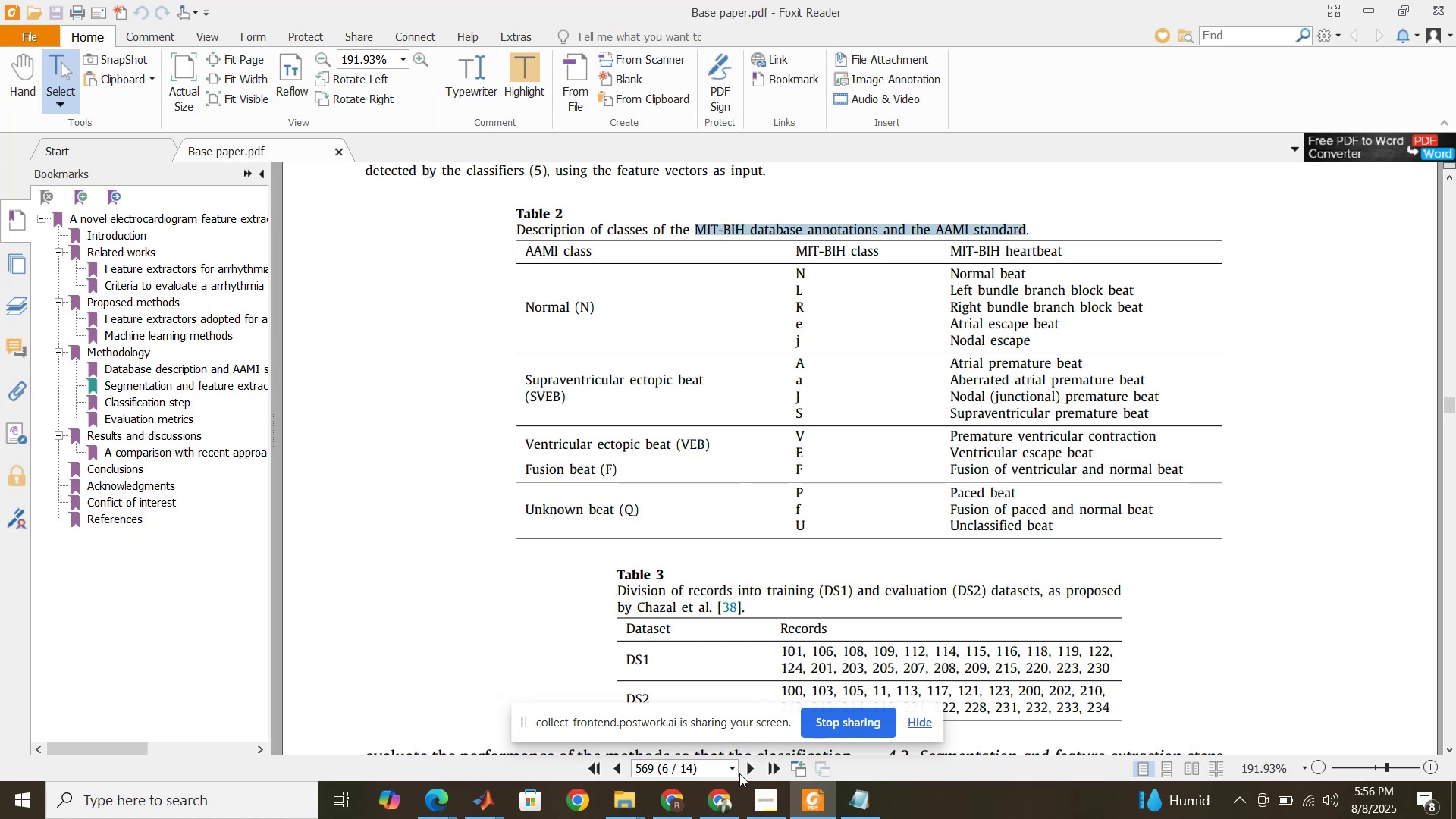 
hold_key(key=C, duration=0.35)
 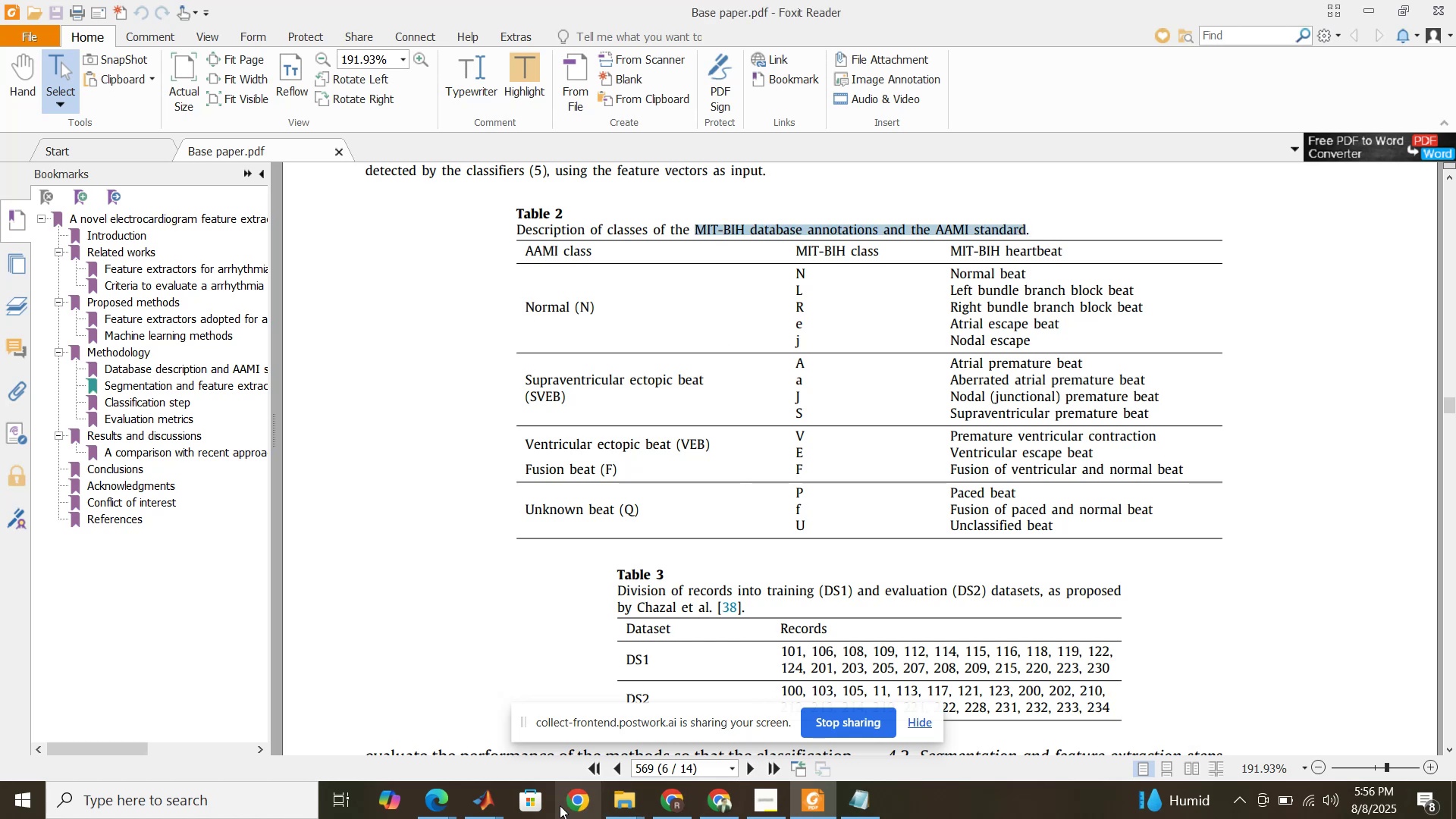 
left_click([500, 809])
 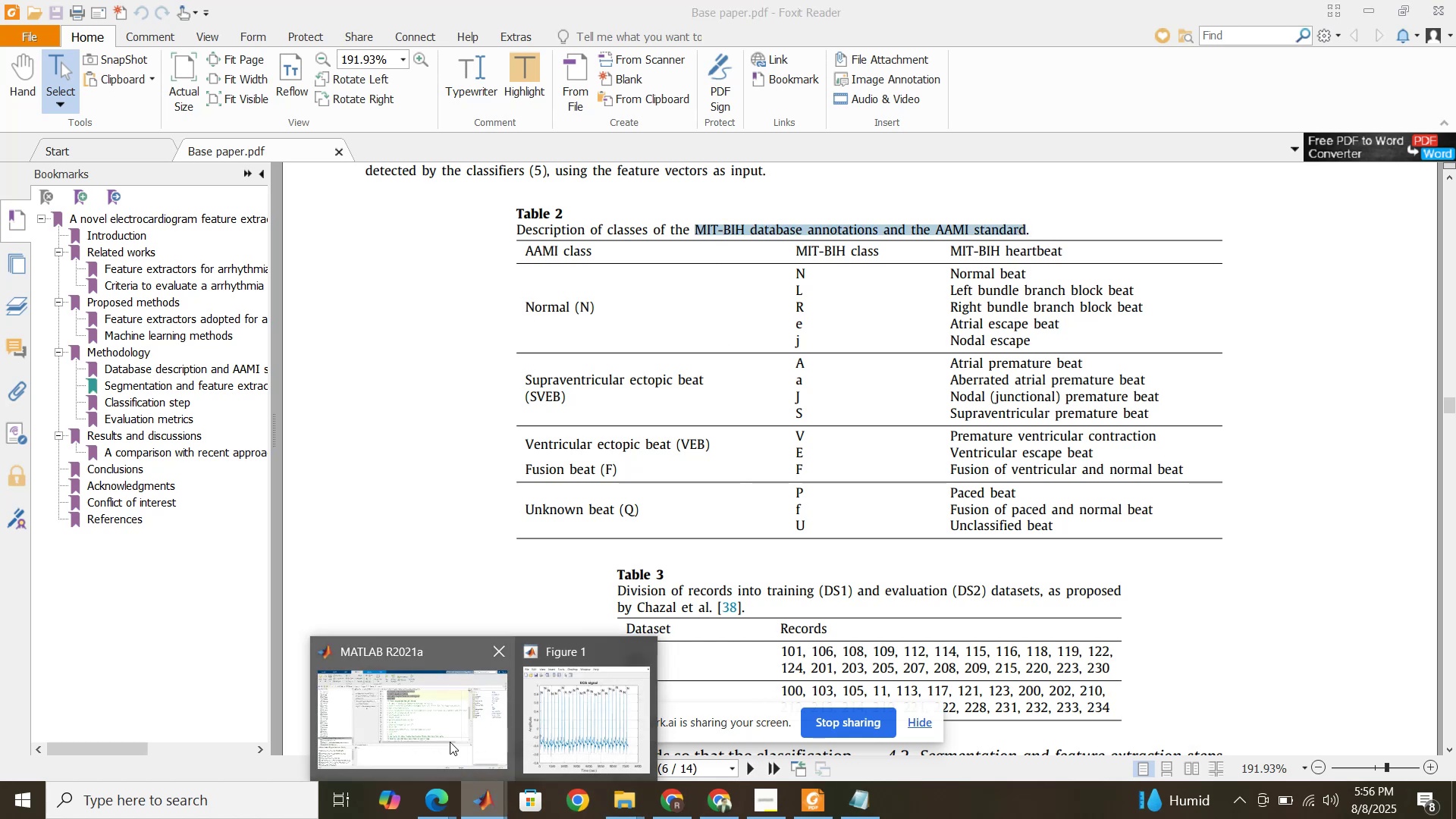 
left_click([450, 742])
 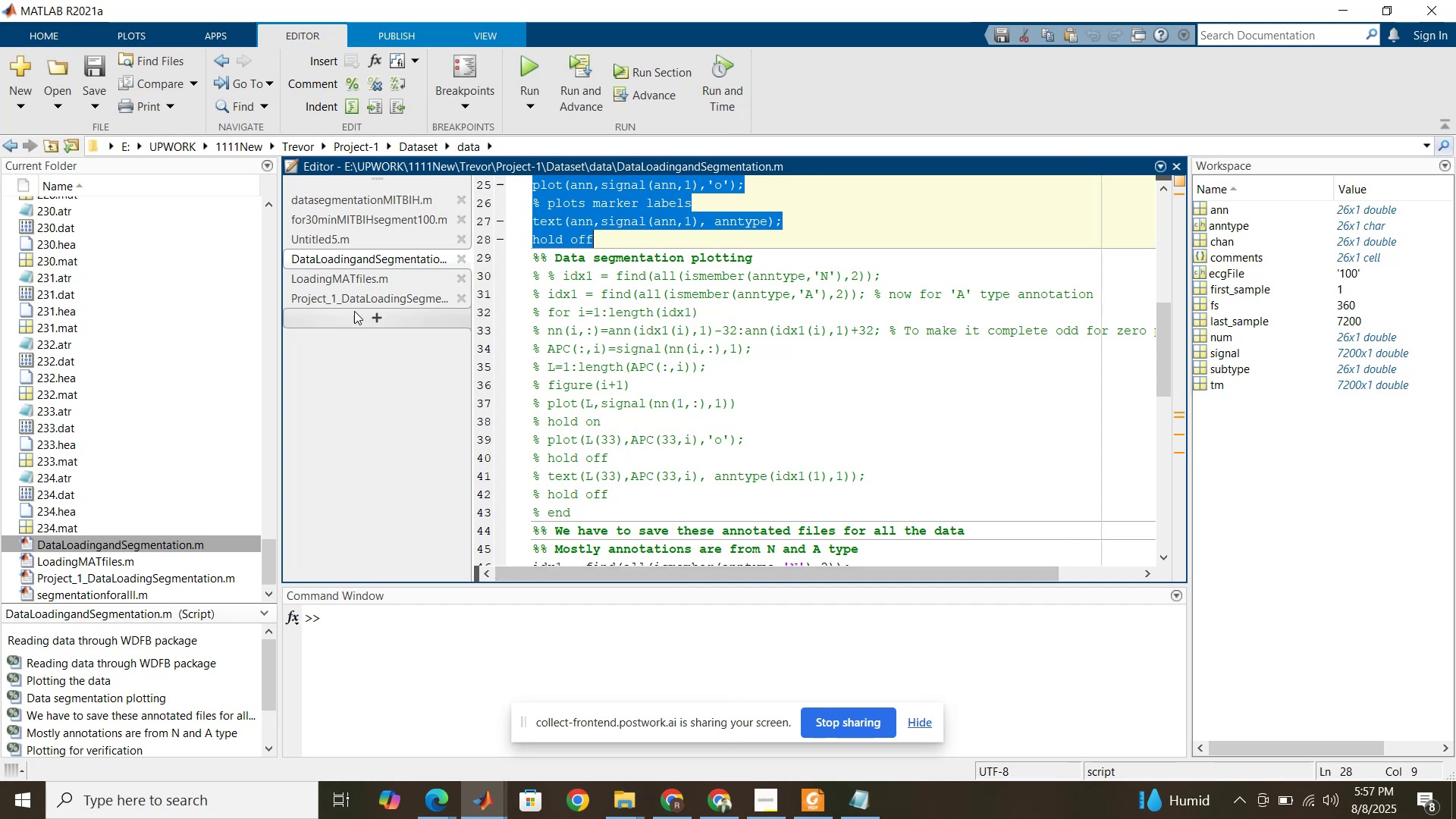 
left_click([363, 300])
 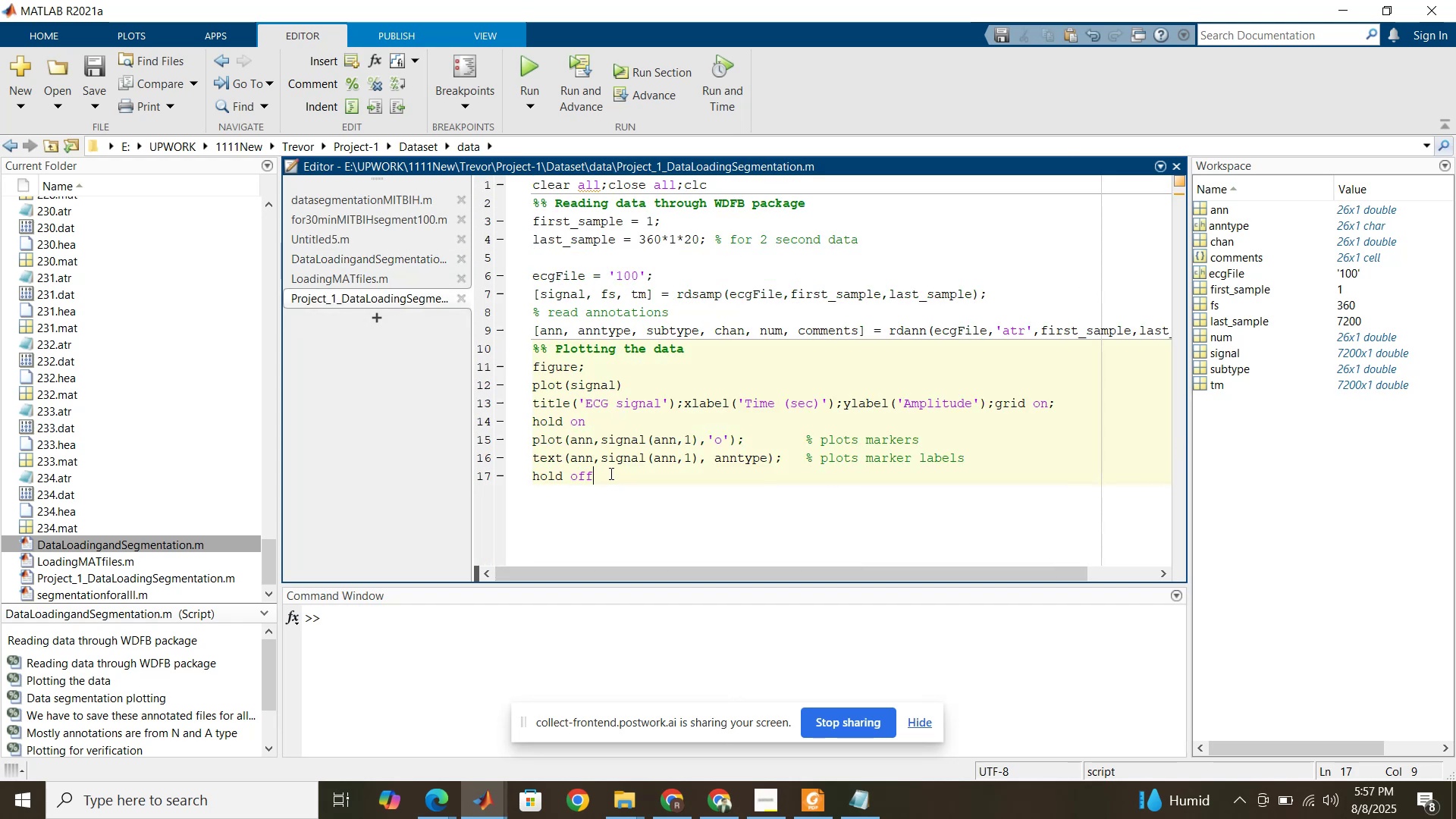 
key(Enter)
 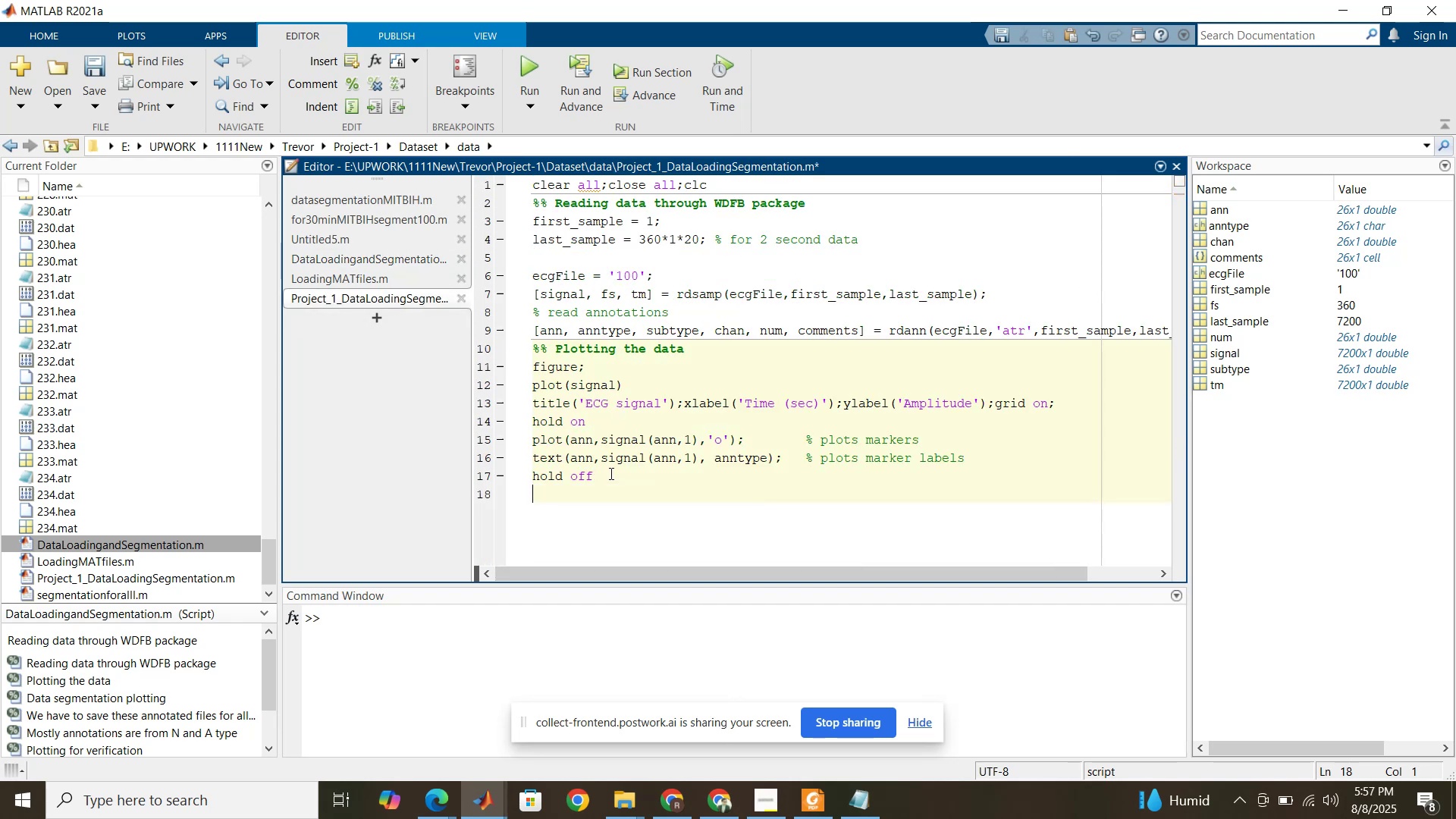 
type(%%)
 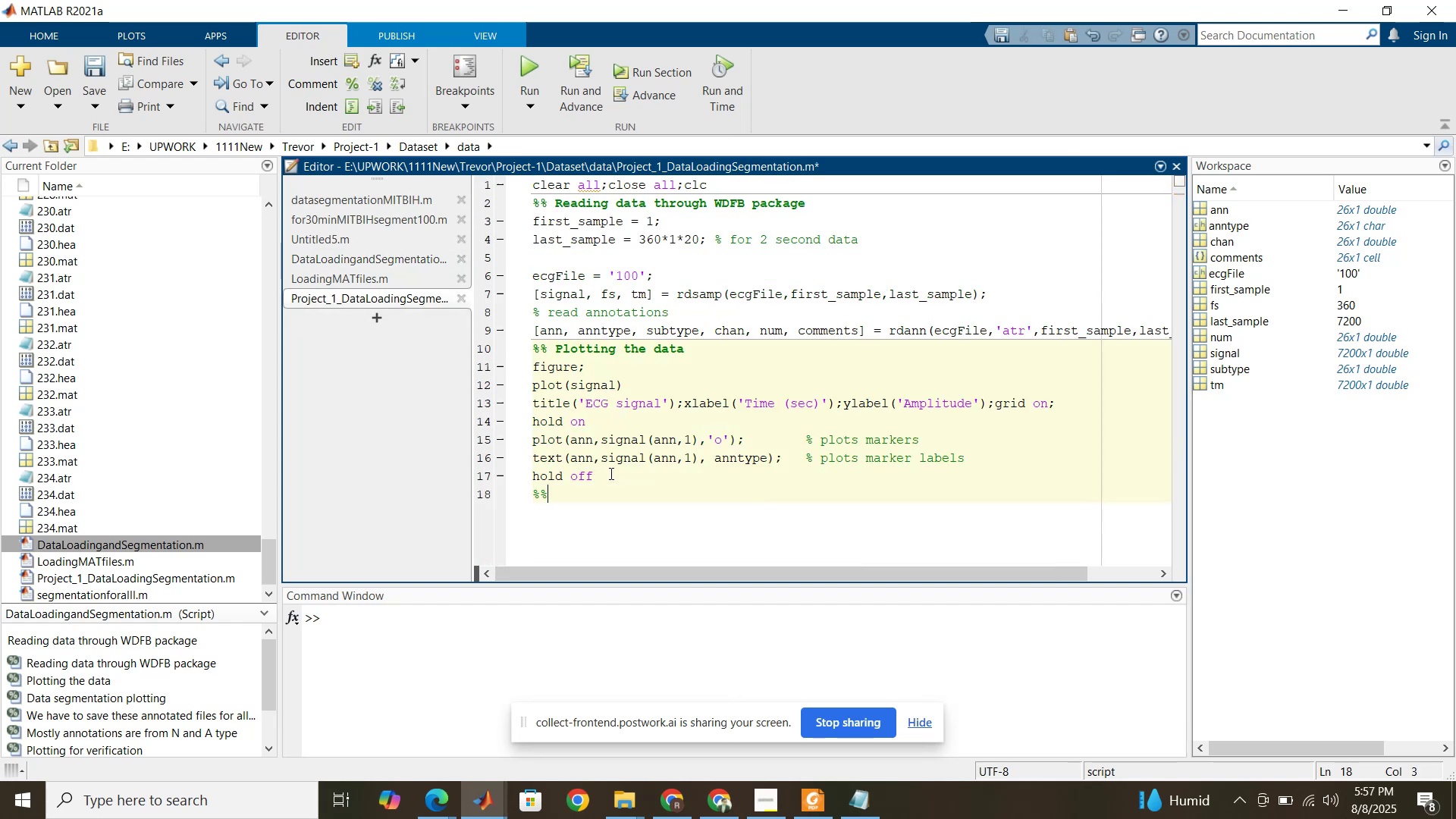 
key(Enter)
 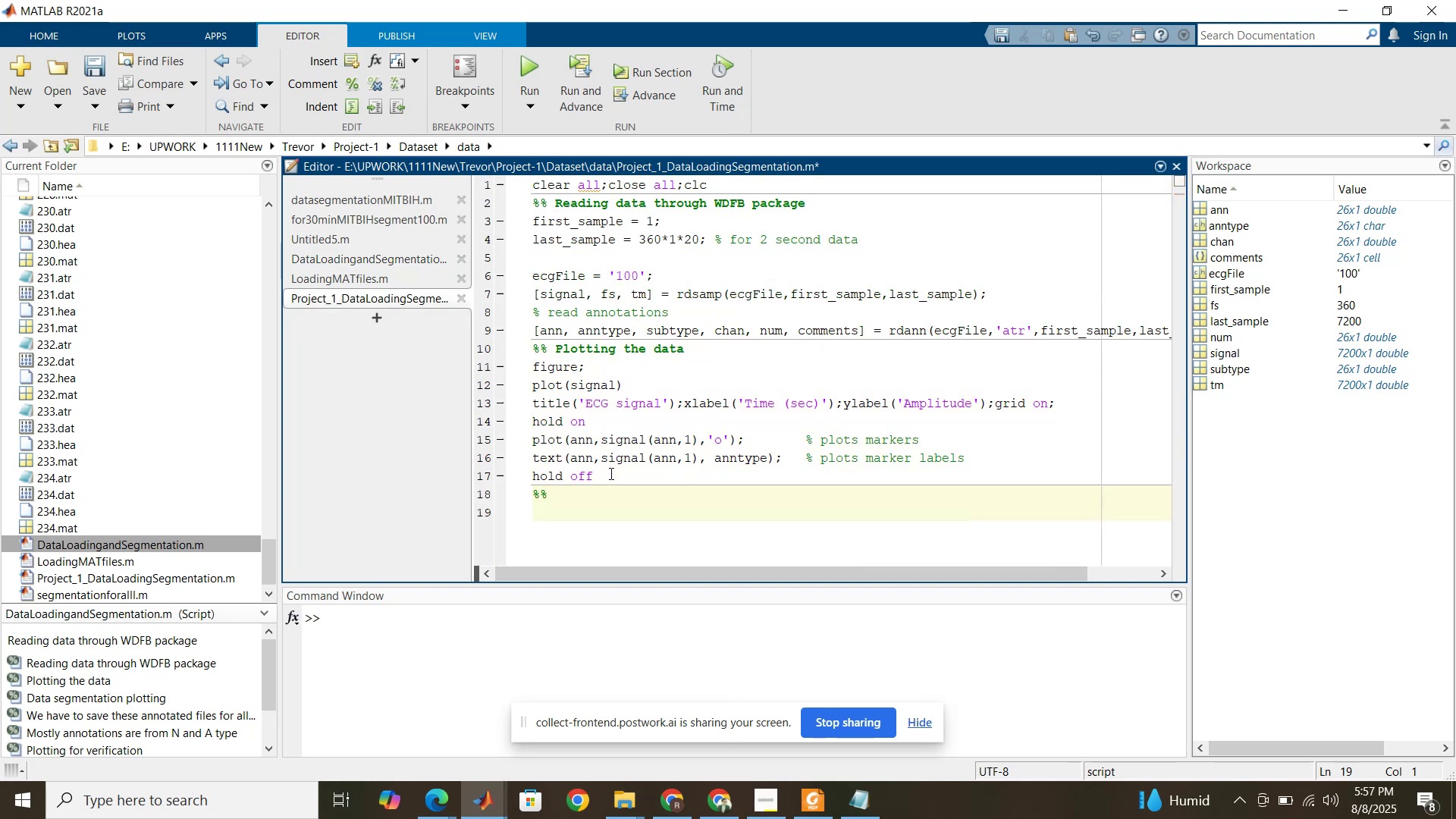 
key(ArrowLeft)
 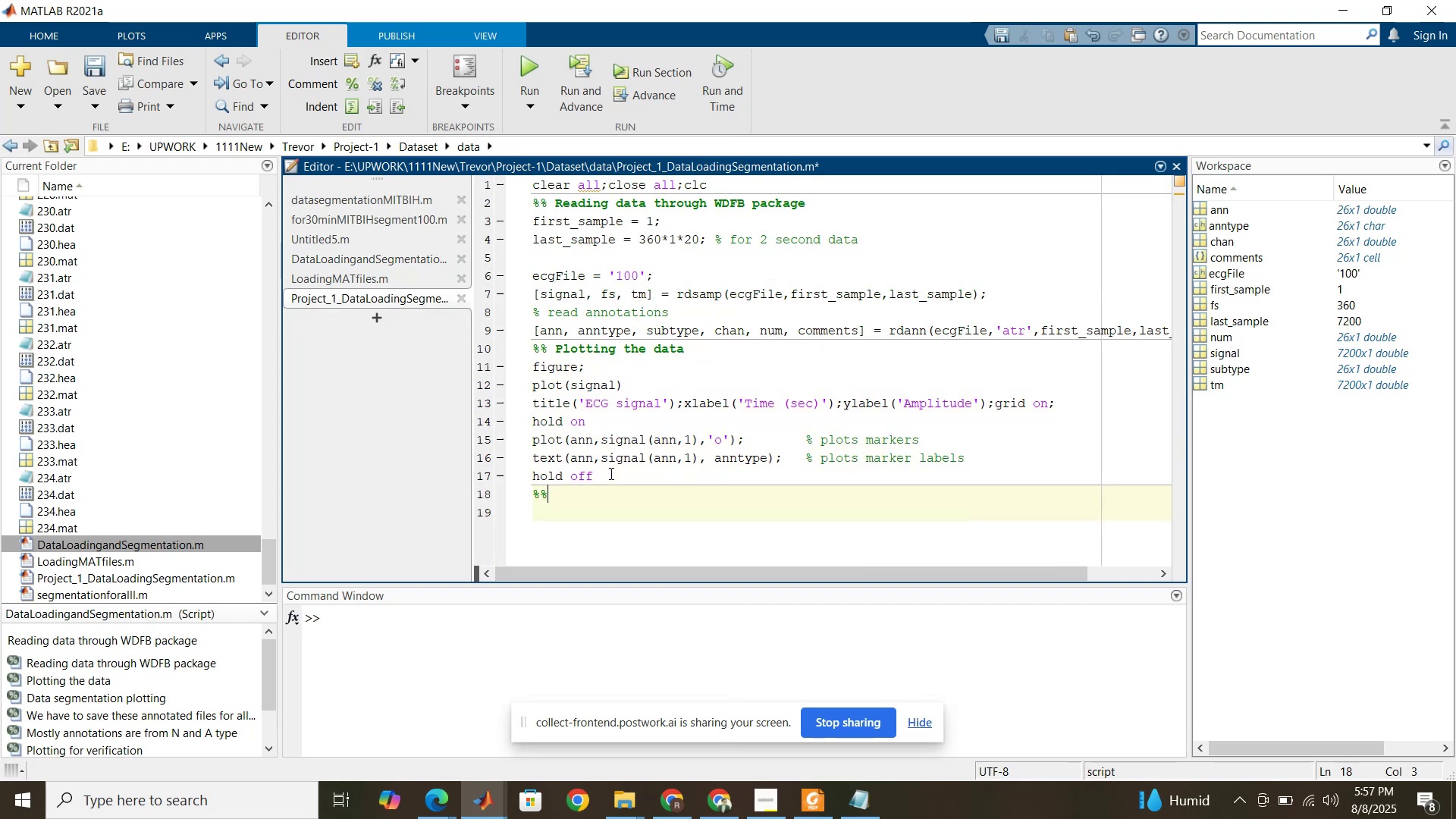 
type( Indexing for )
 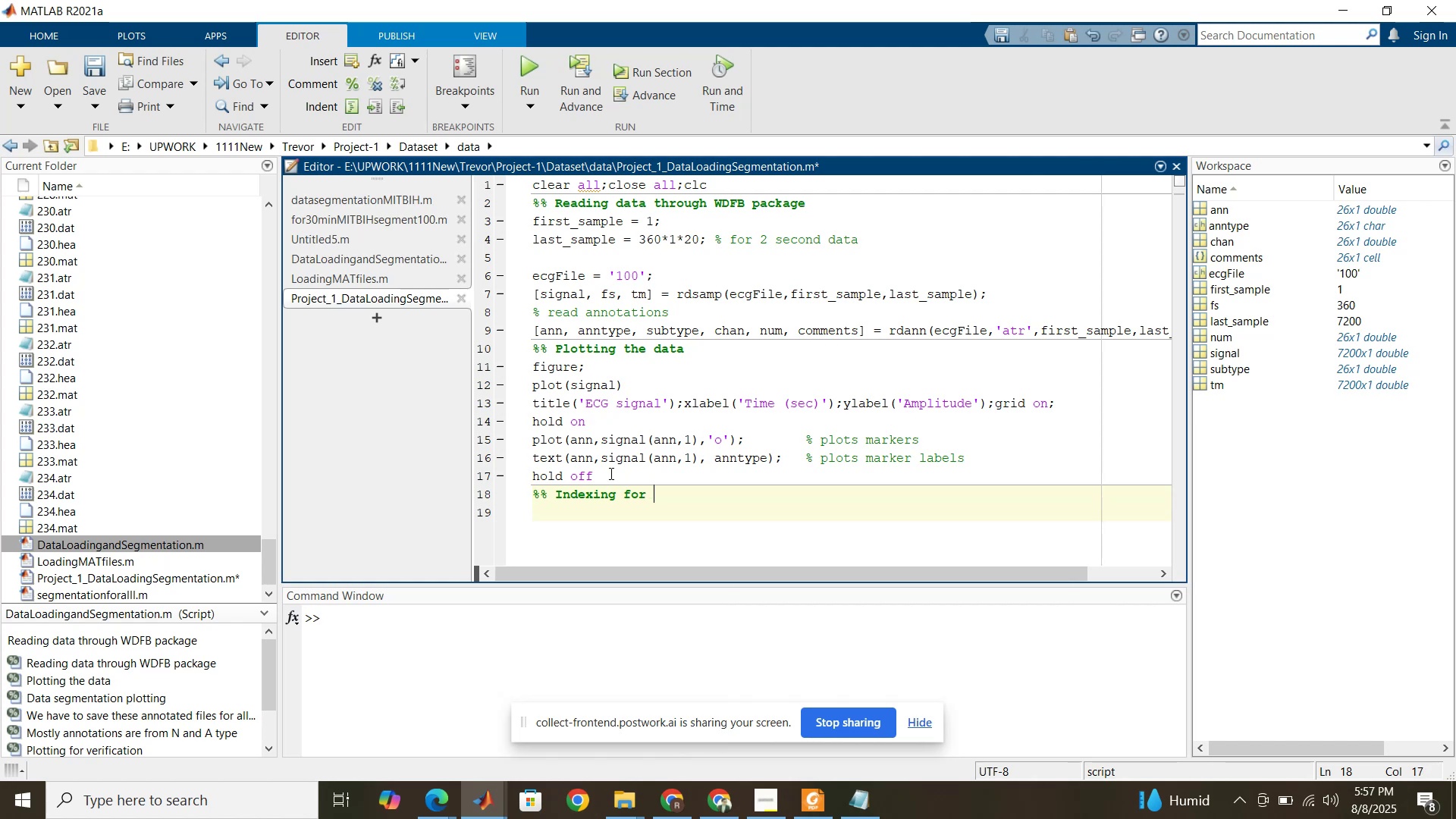 
key(Control+V)
 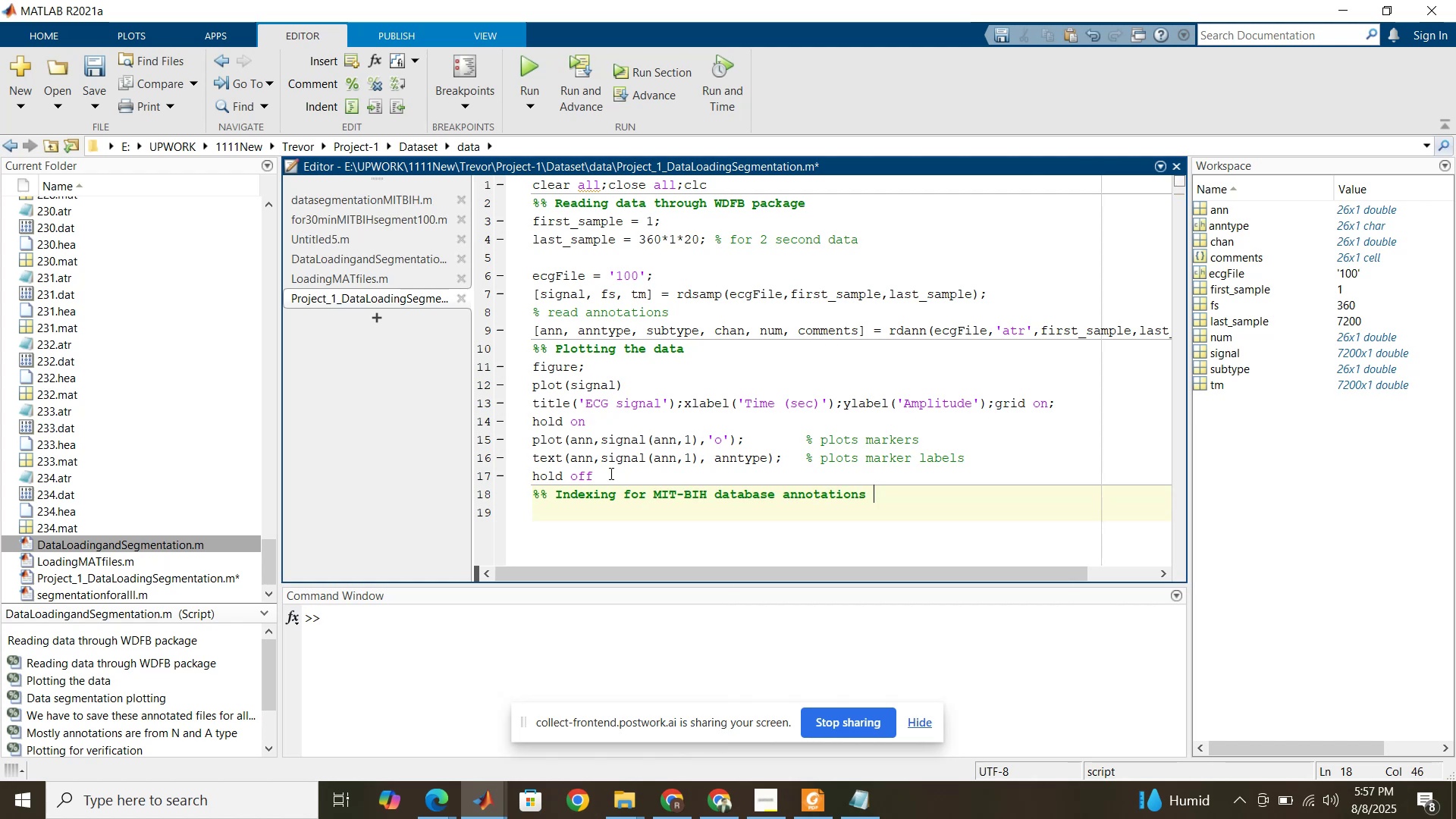 
scroll: coordinate [721, 447], scroll_direction: down, amount: 1.0
 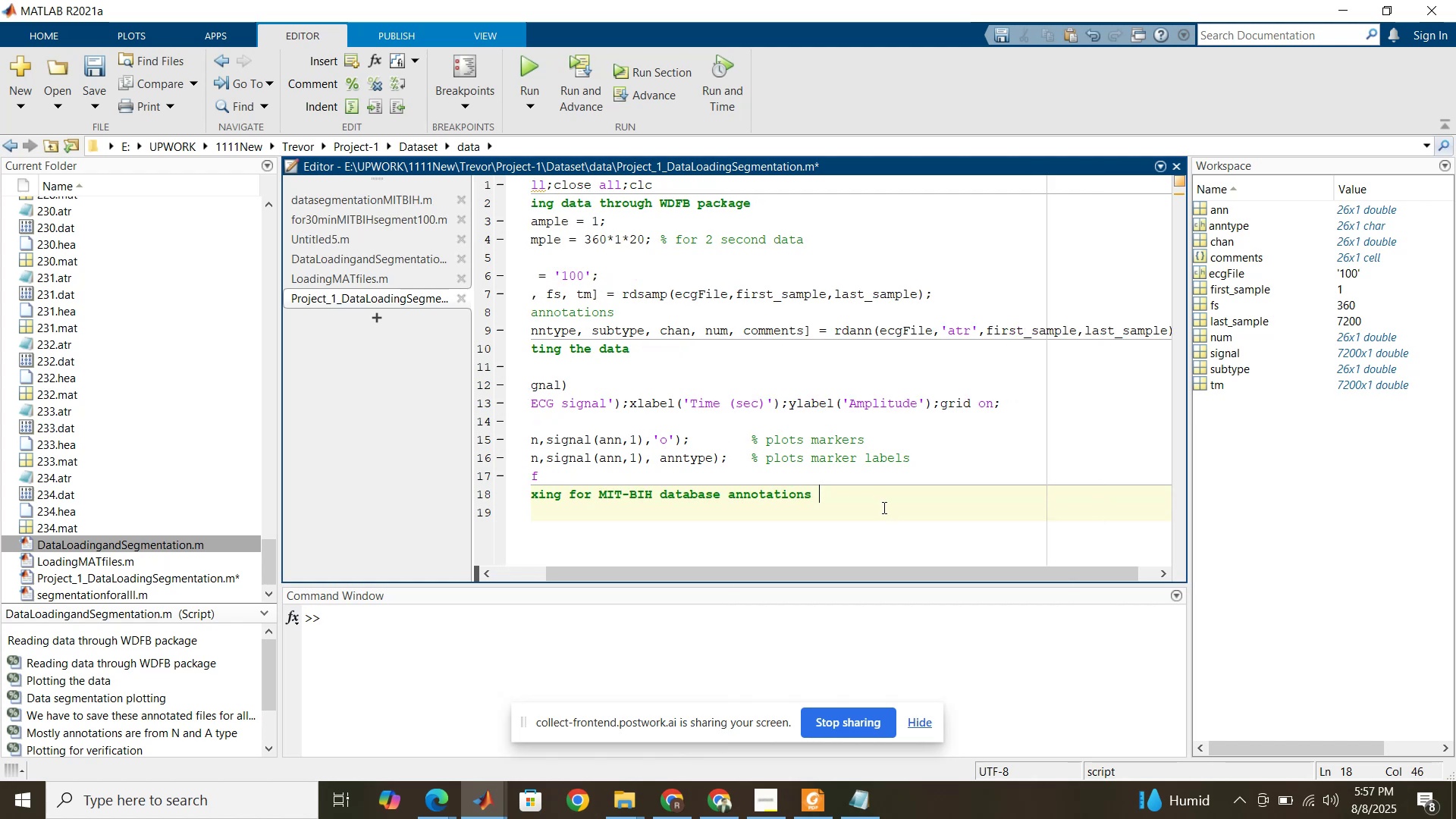 
key(Enter)
 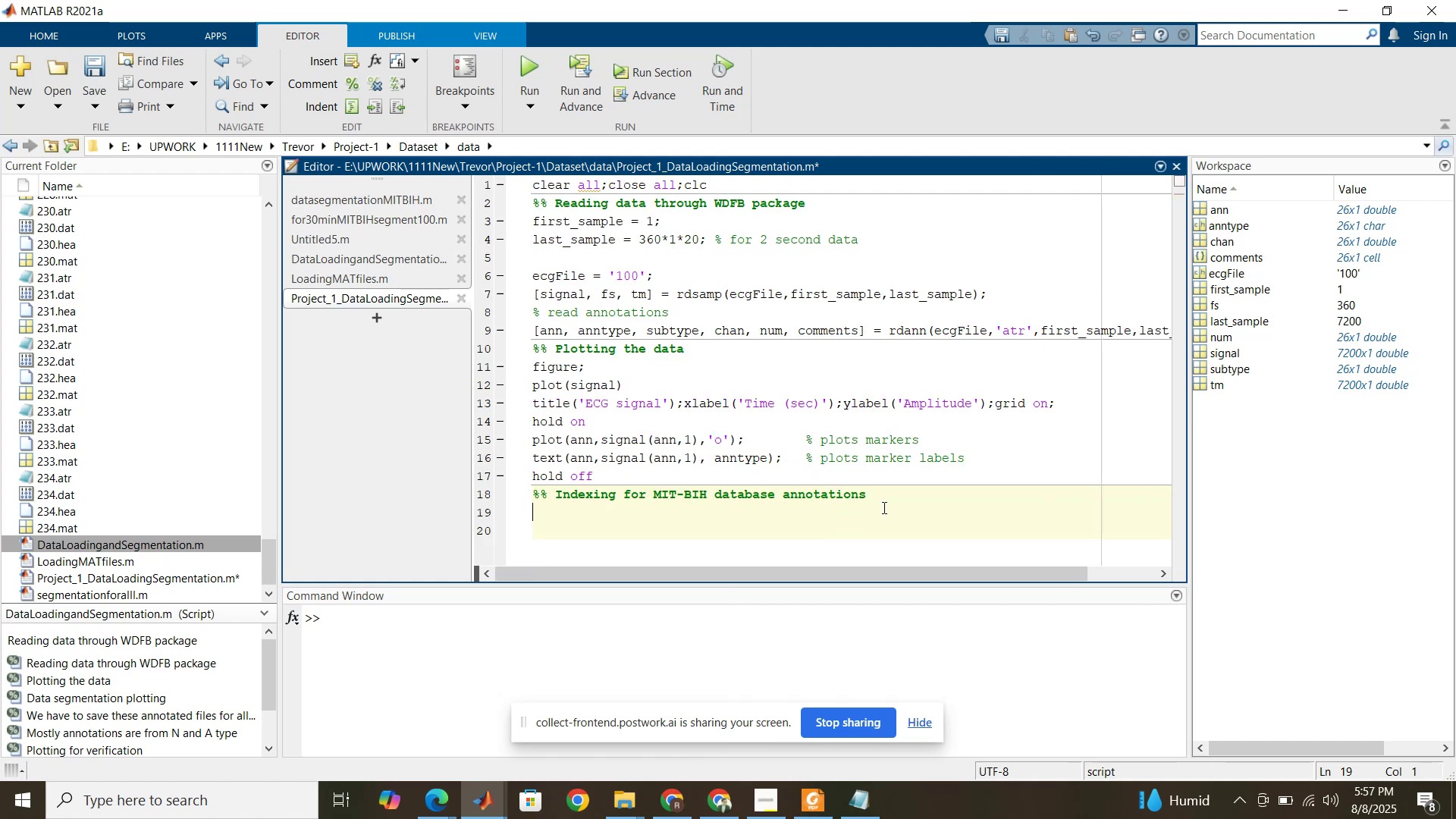 
key(Enter)
 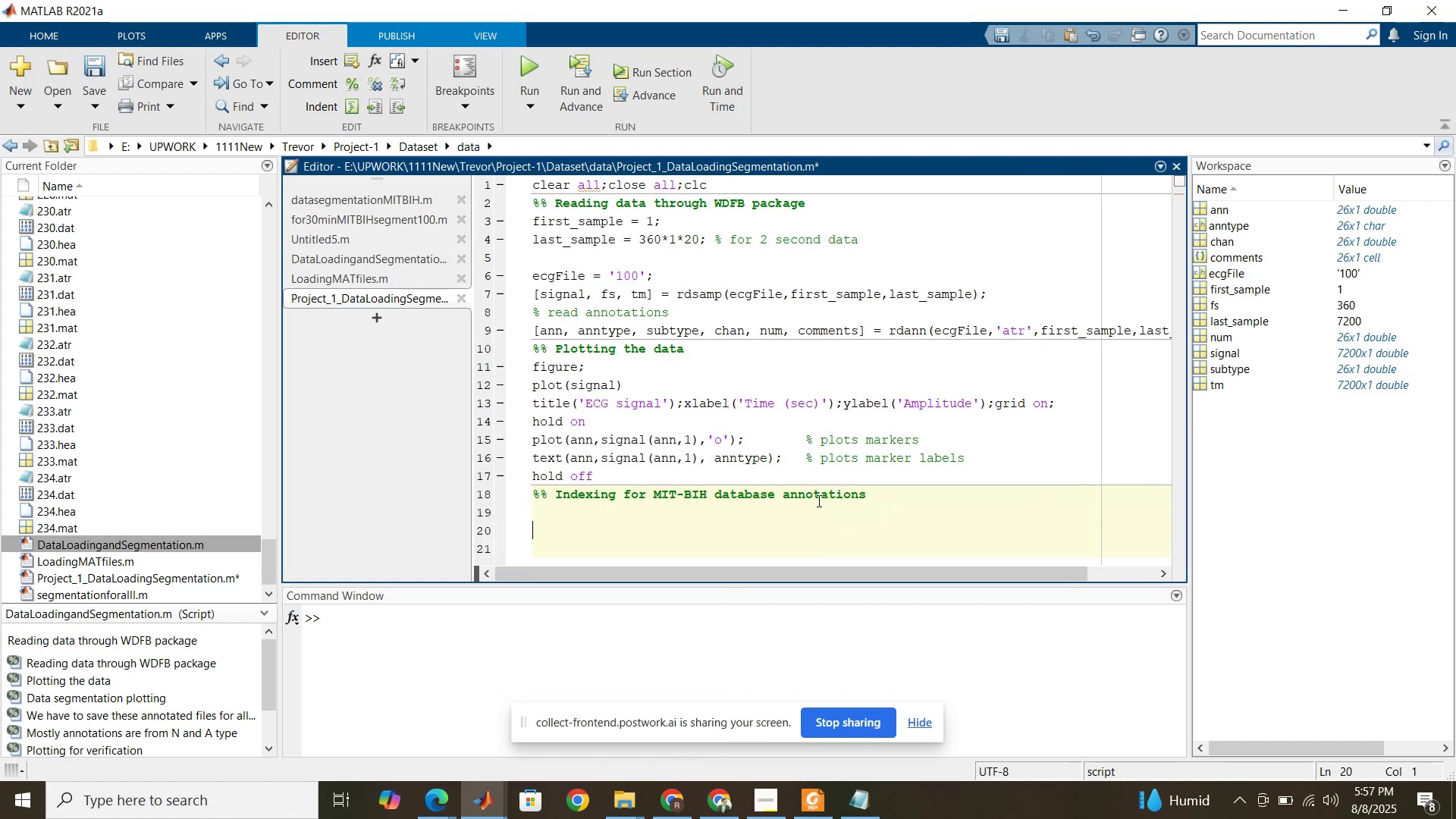 
key(Enter)
 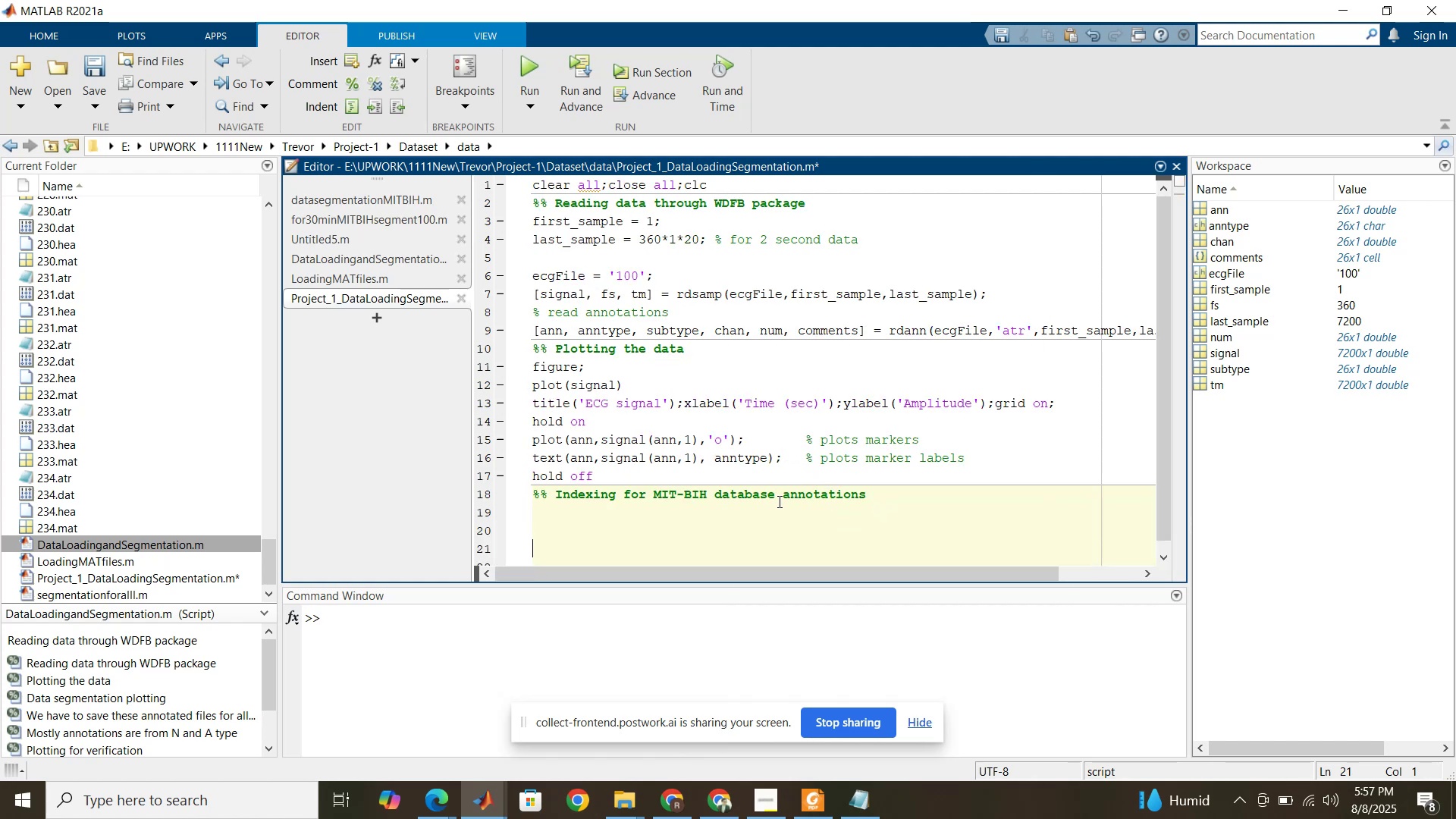 
key(Enter)
 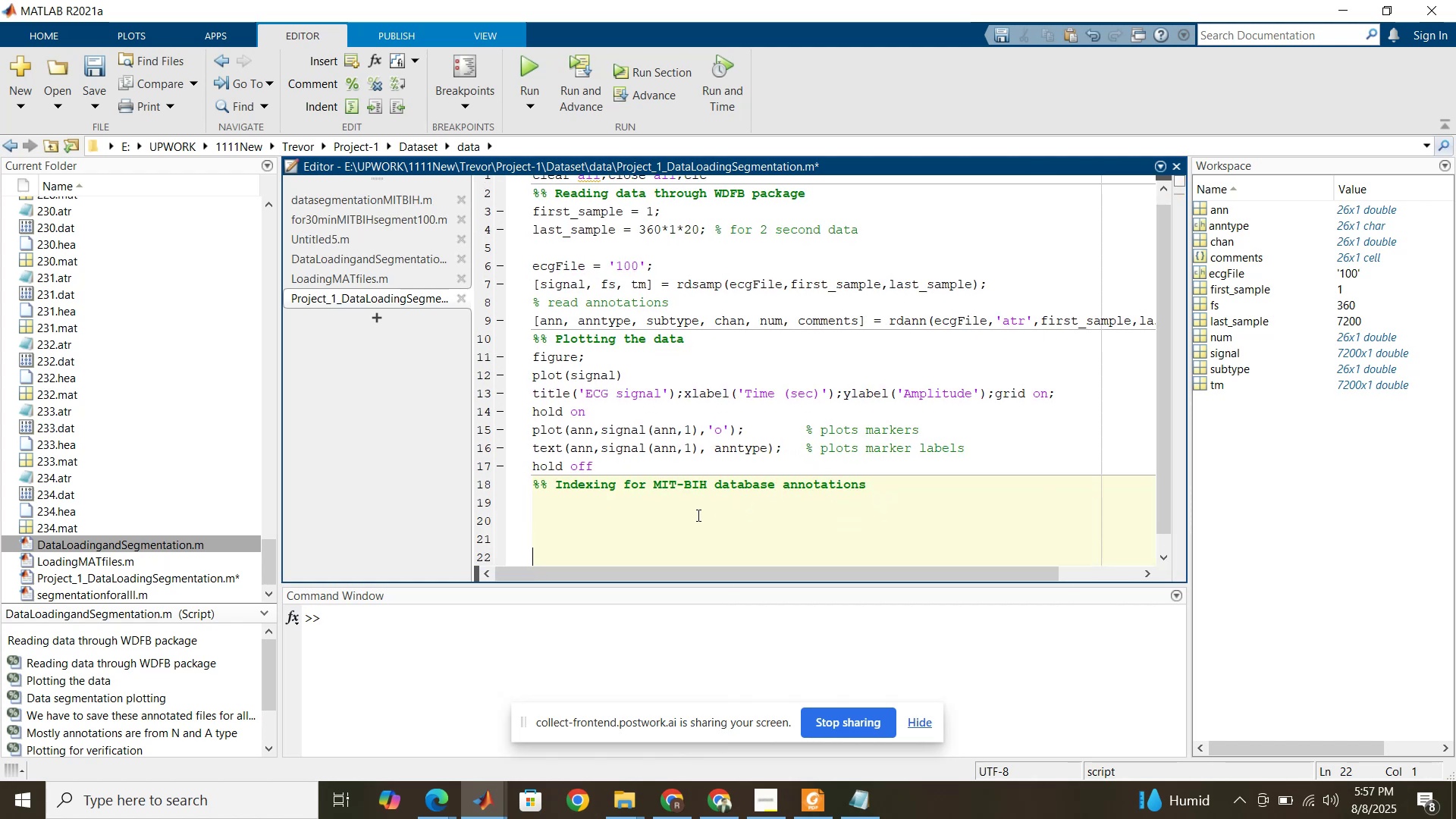 
left_click([698, 513])
 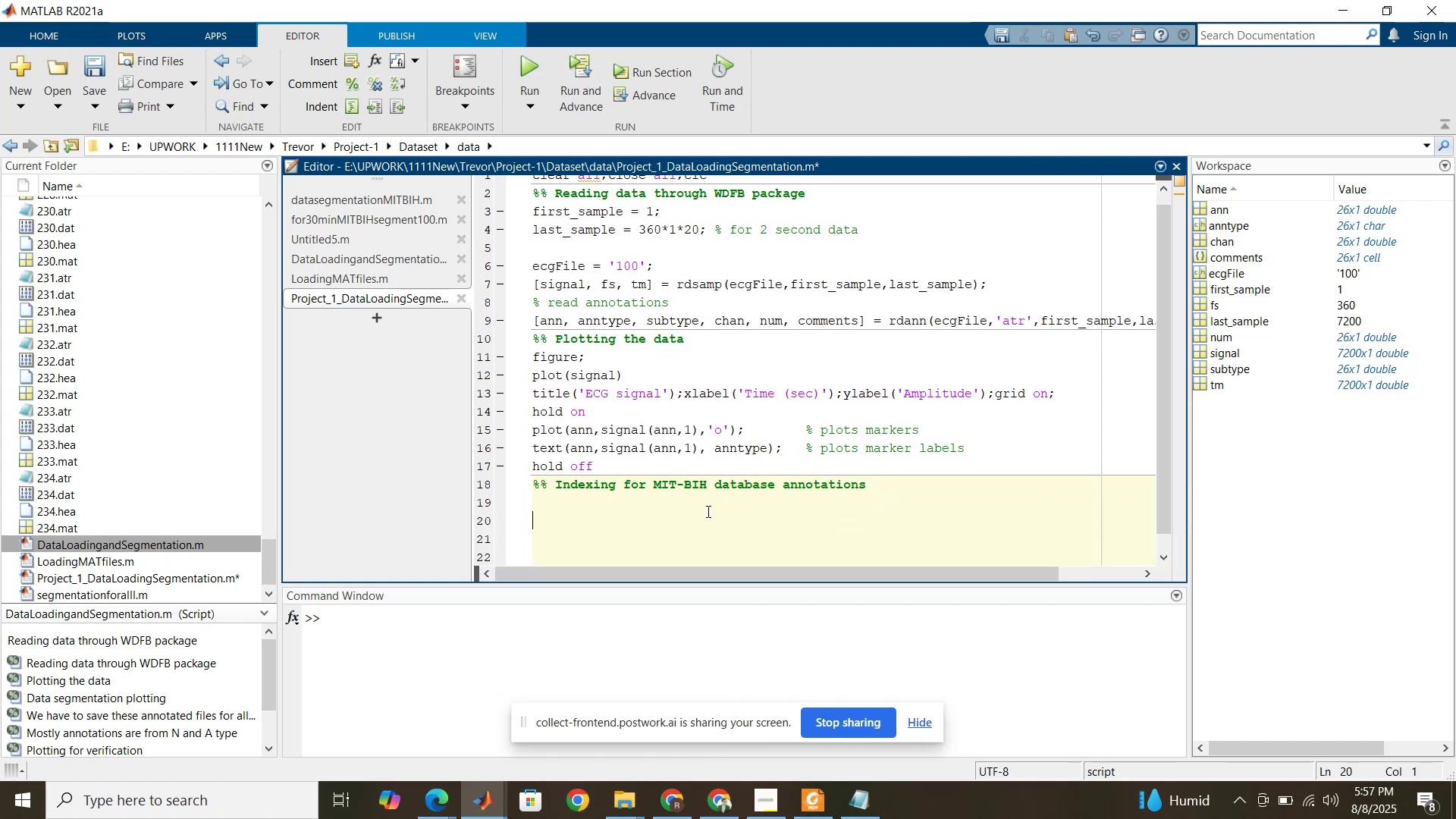 
left_click([706, 506])
 